 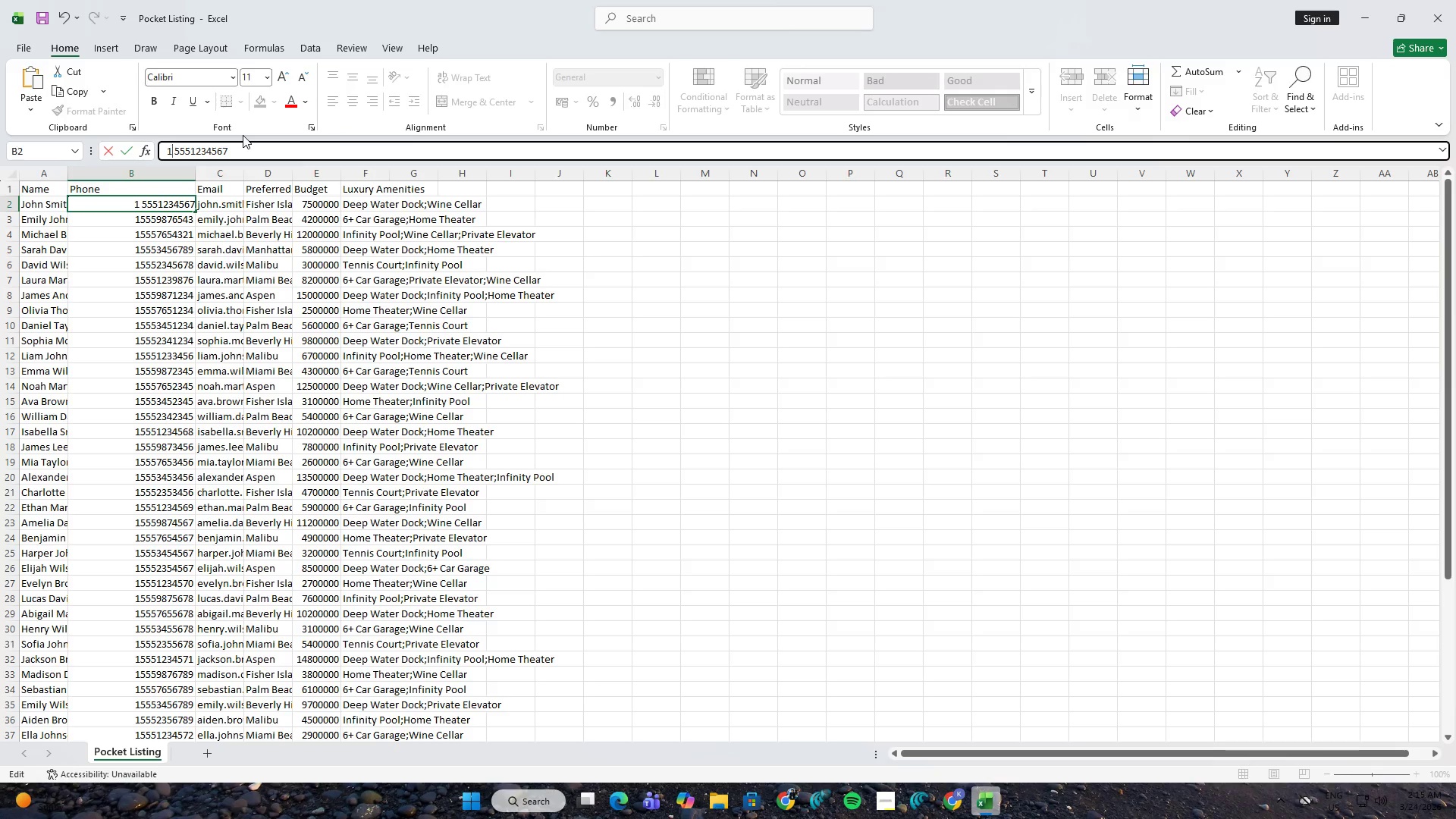 
key(ArrowDown)
 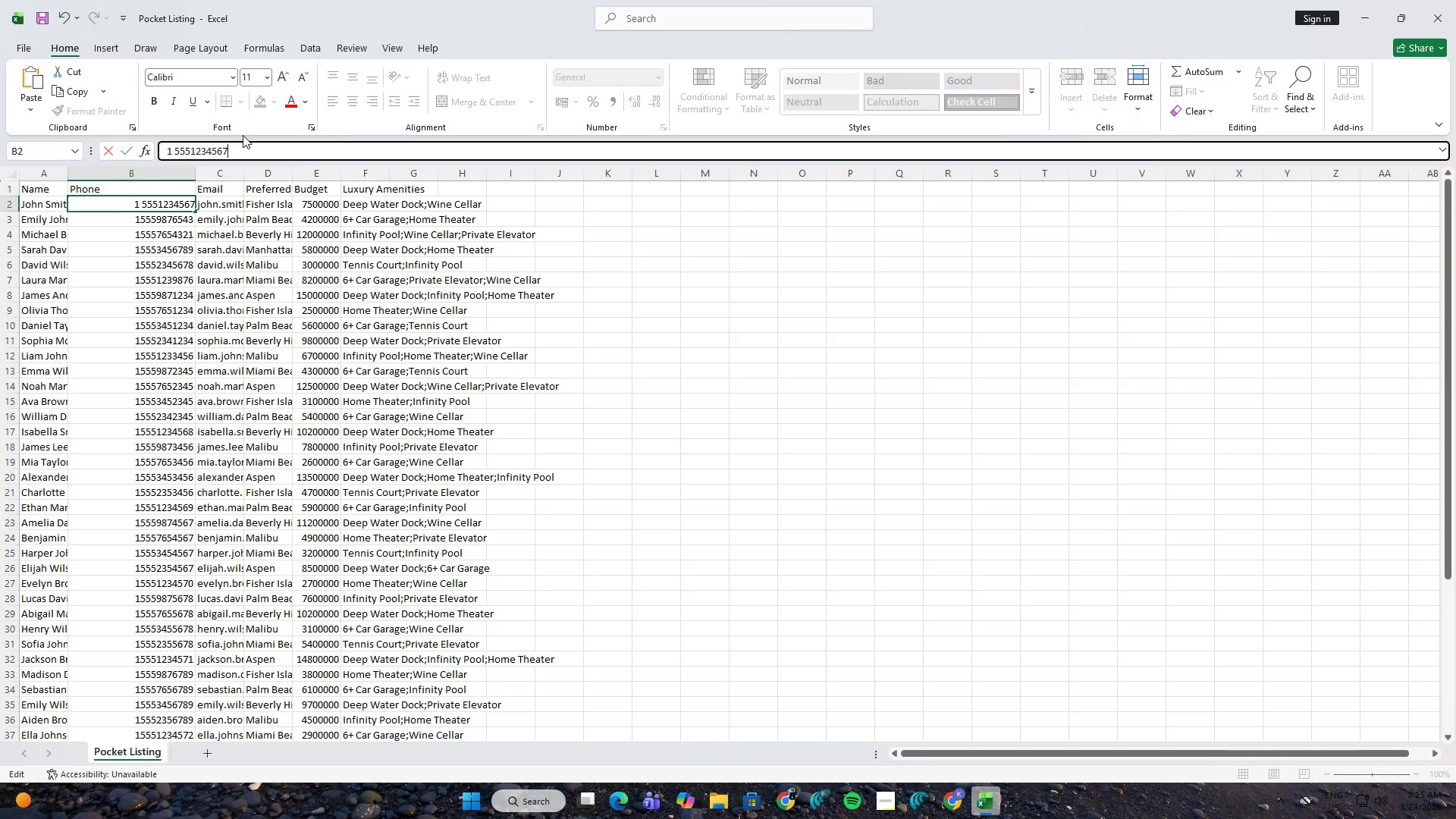 
key(ArrowLeft)
 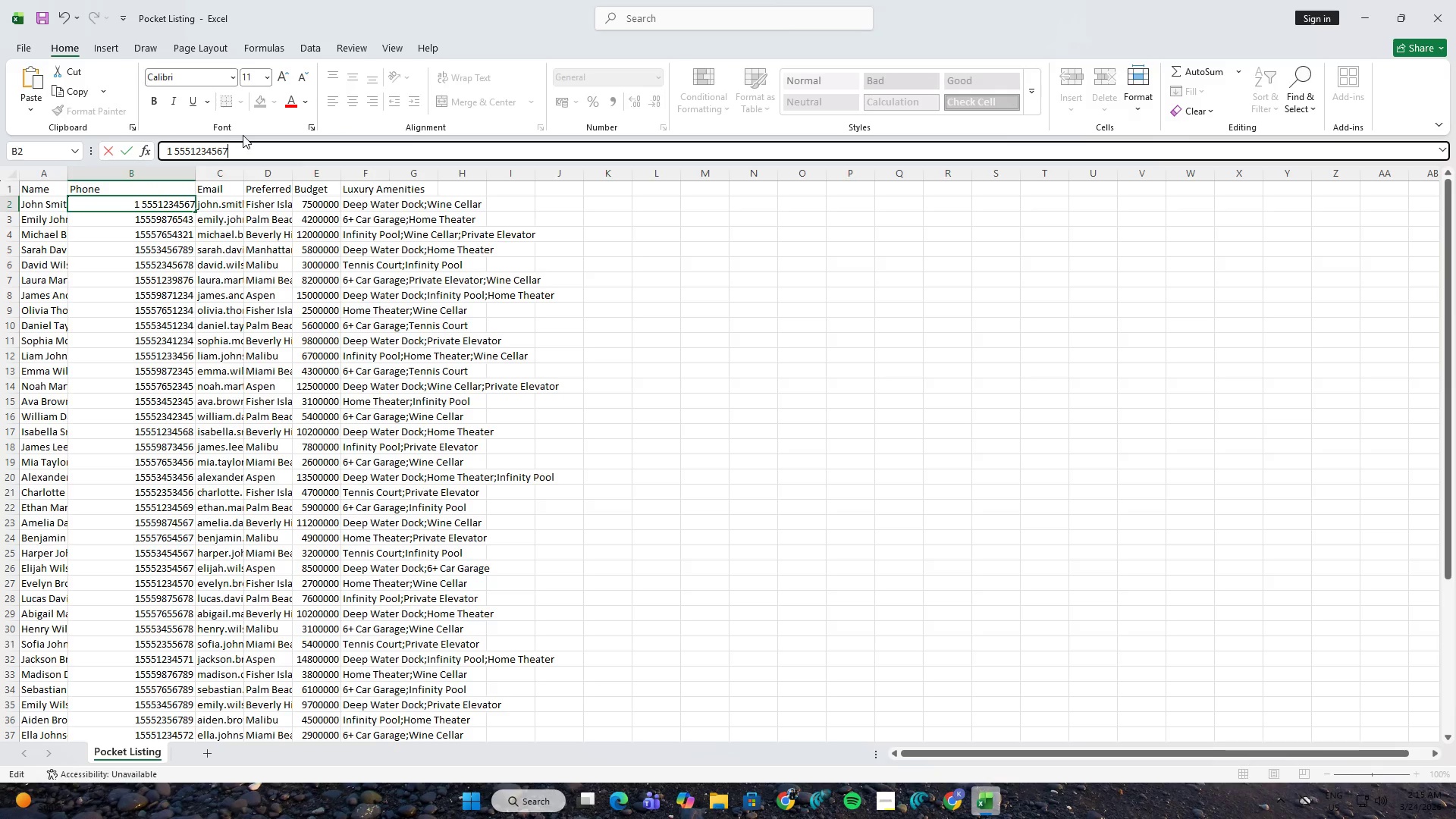 
key(ArrowRight)
 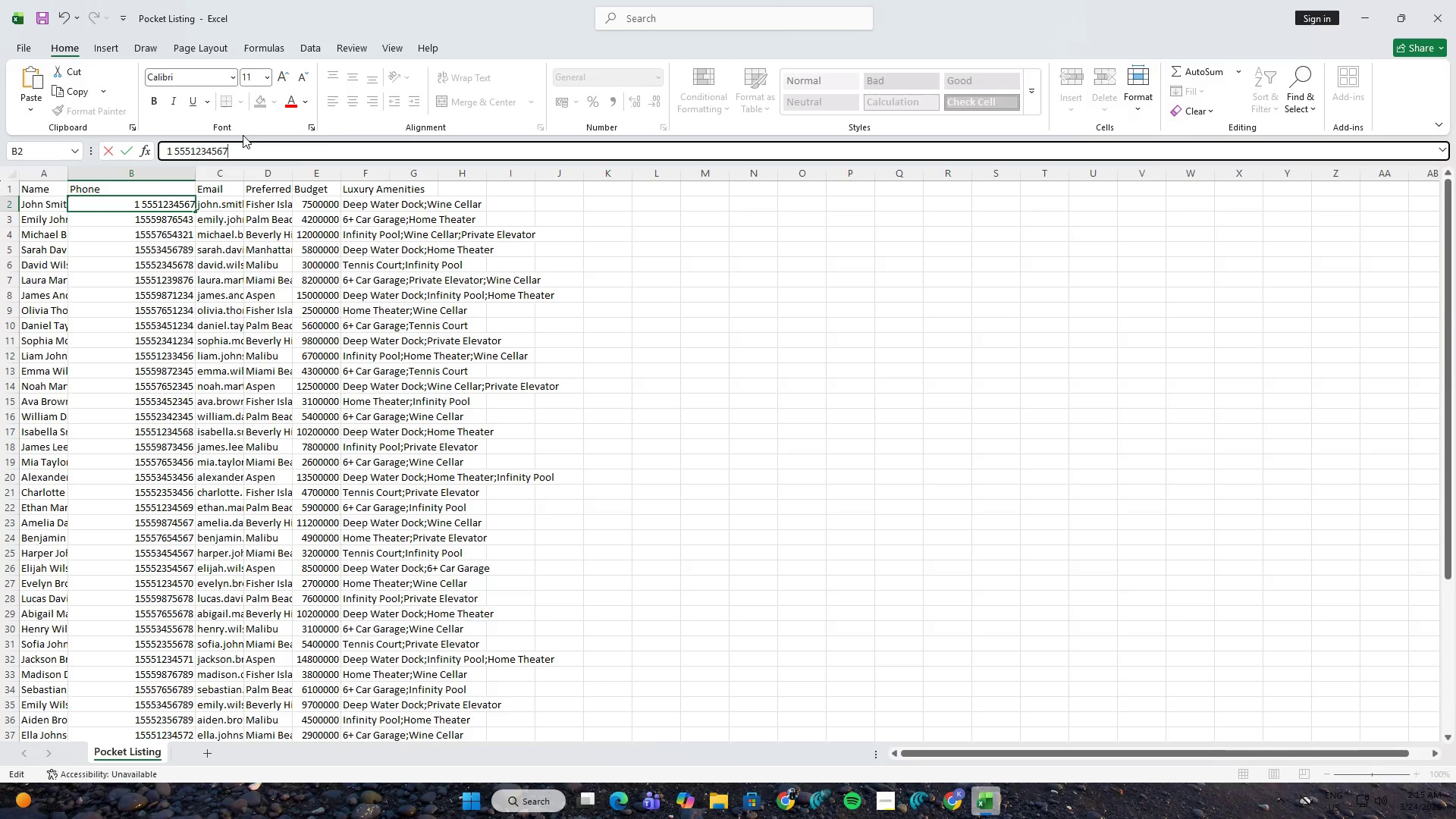 
hold_key(key=ArrowLeft, duration=1.05)
 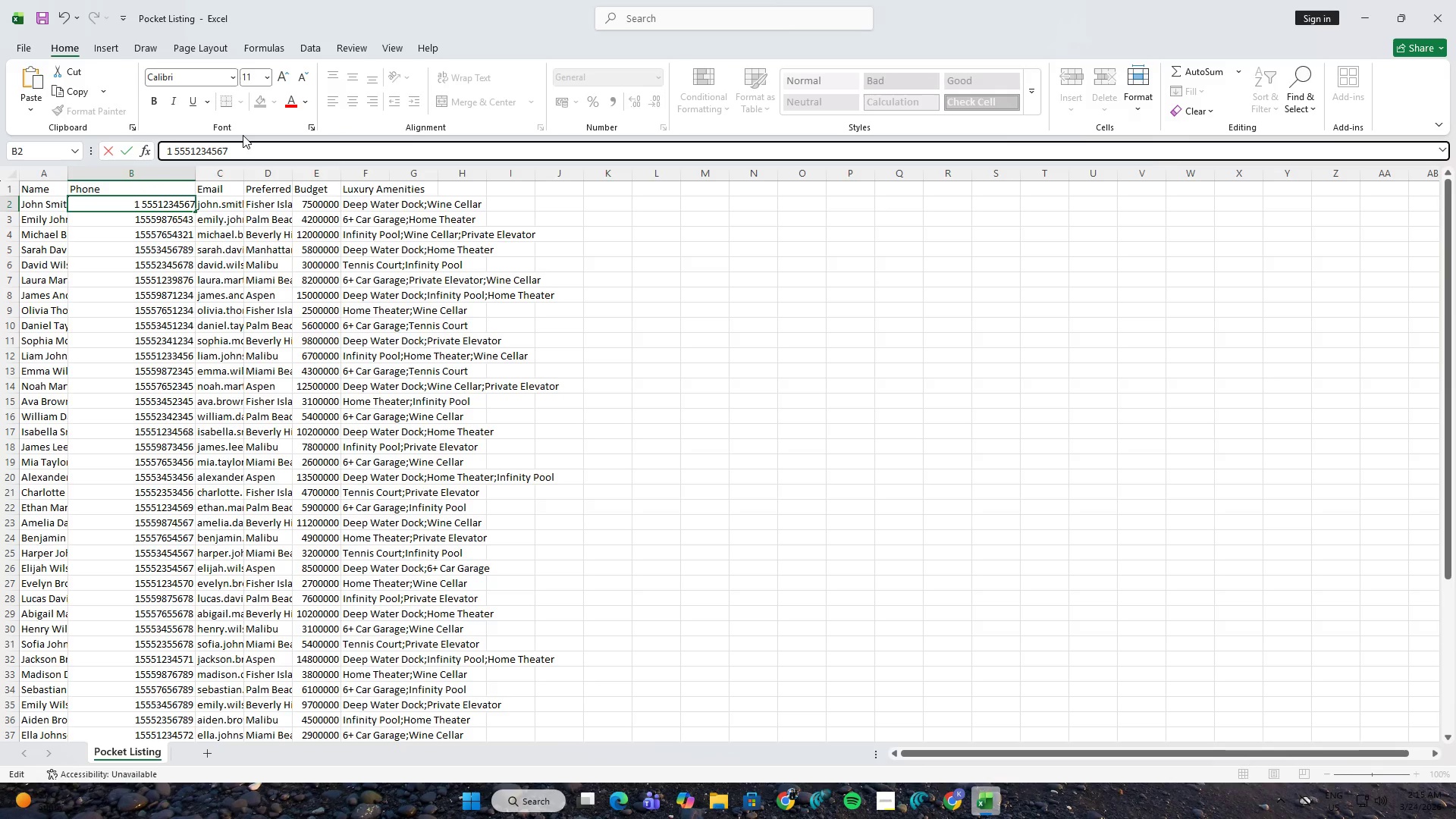 
key(NumpadAdd)
 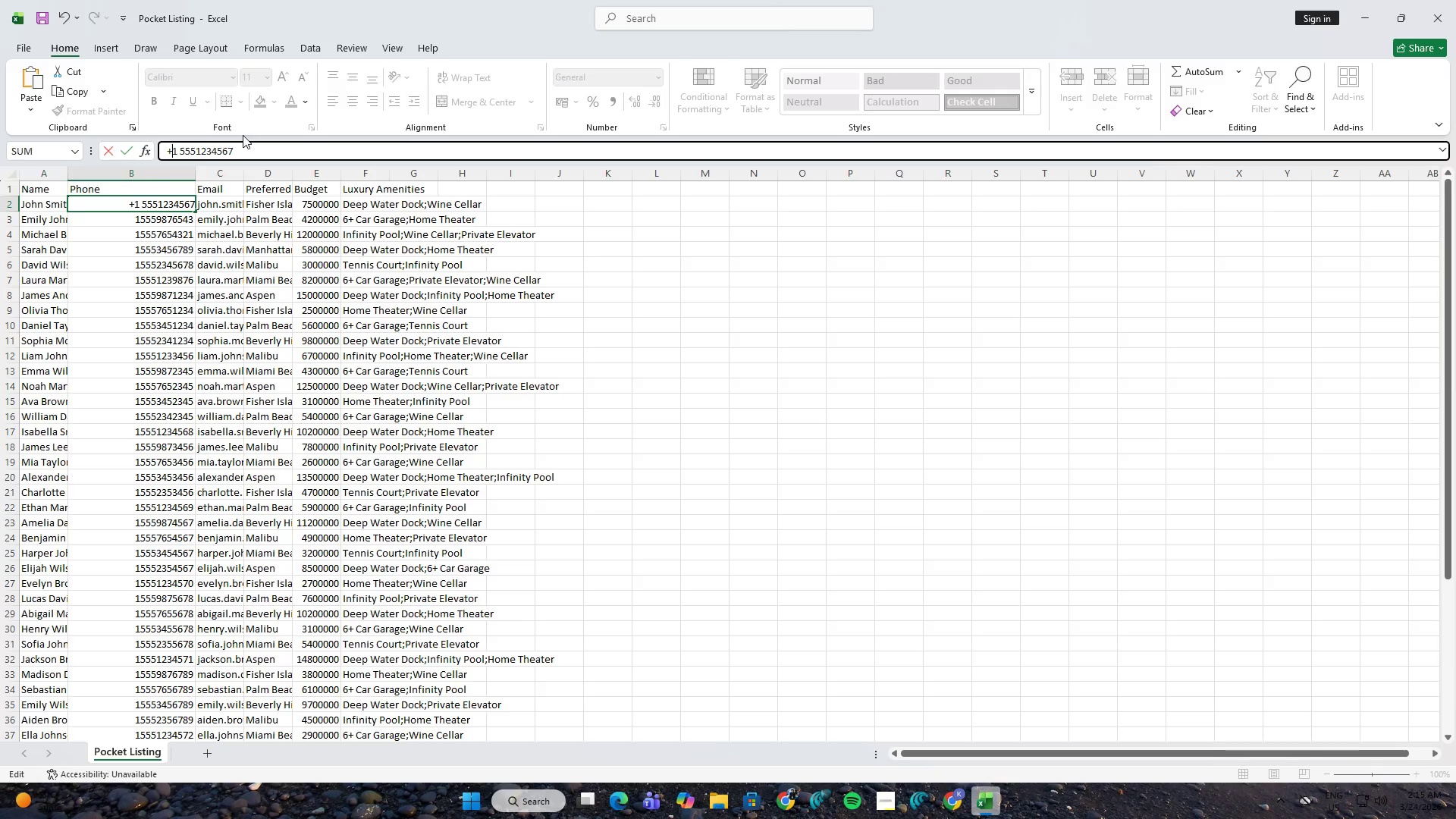 
key(NumpadEnter)
 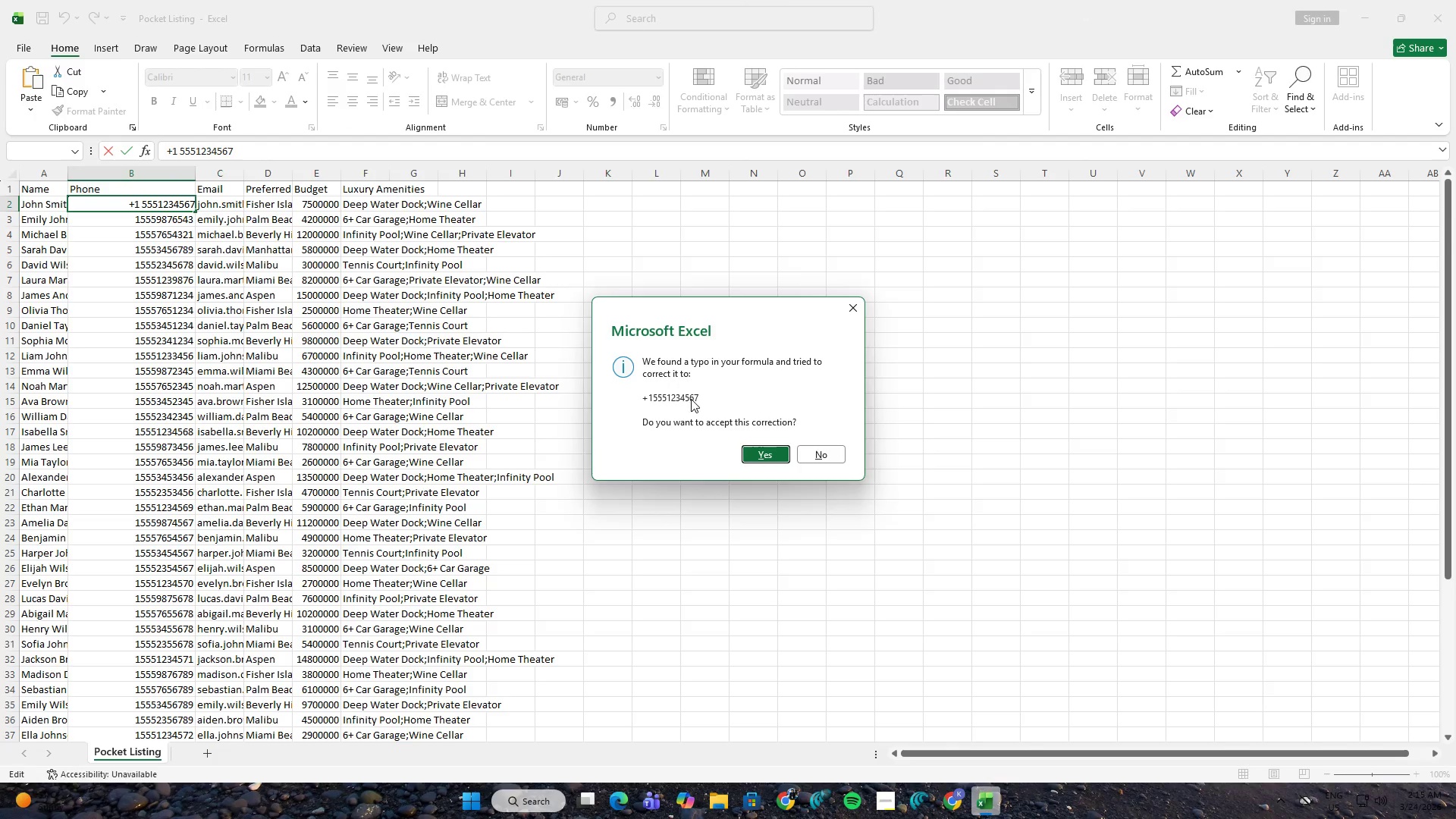 
left_click([814, 450])
 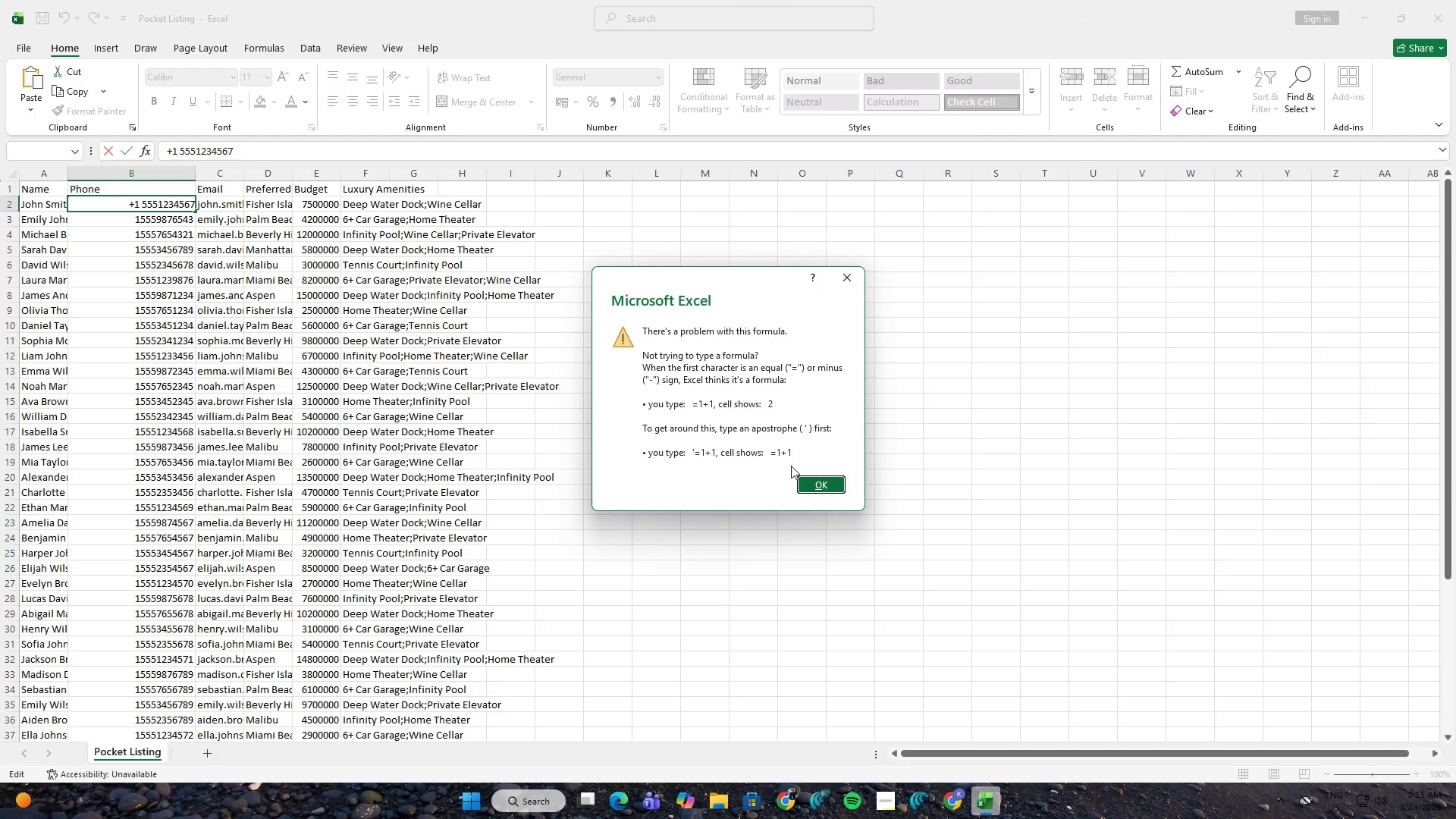 
left_click([806, 485])
 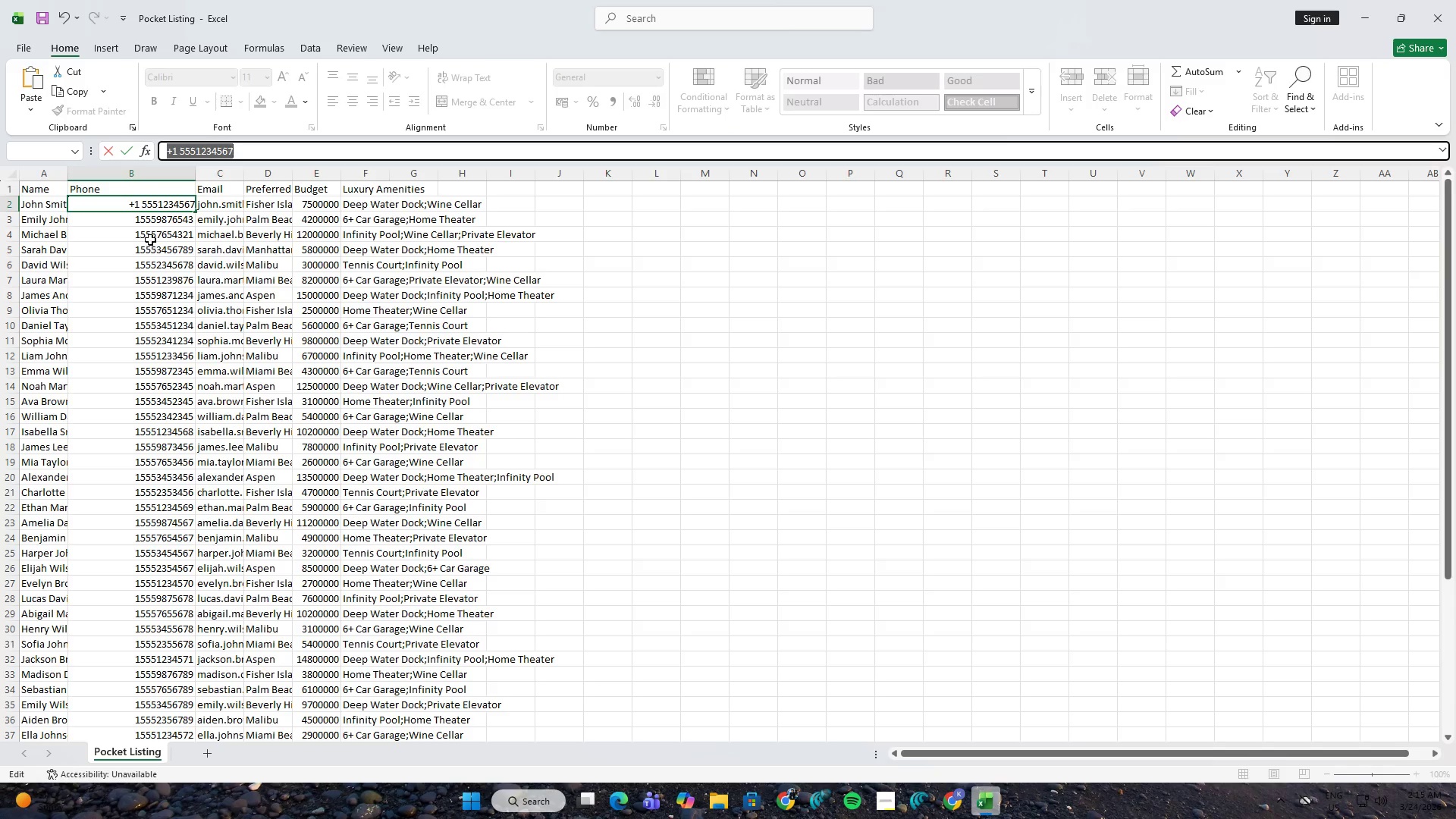 
left_click([149, 223])
 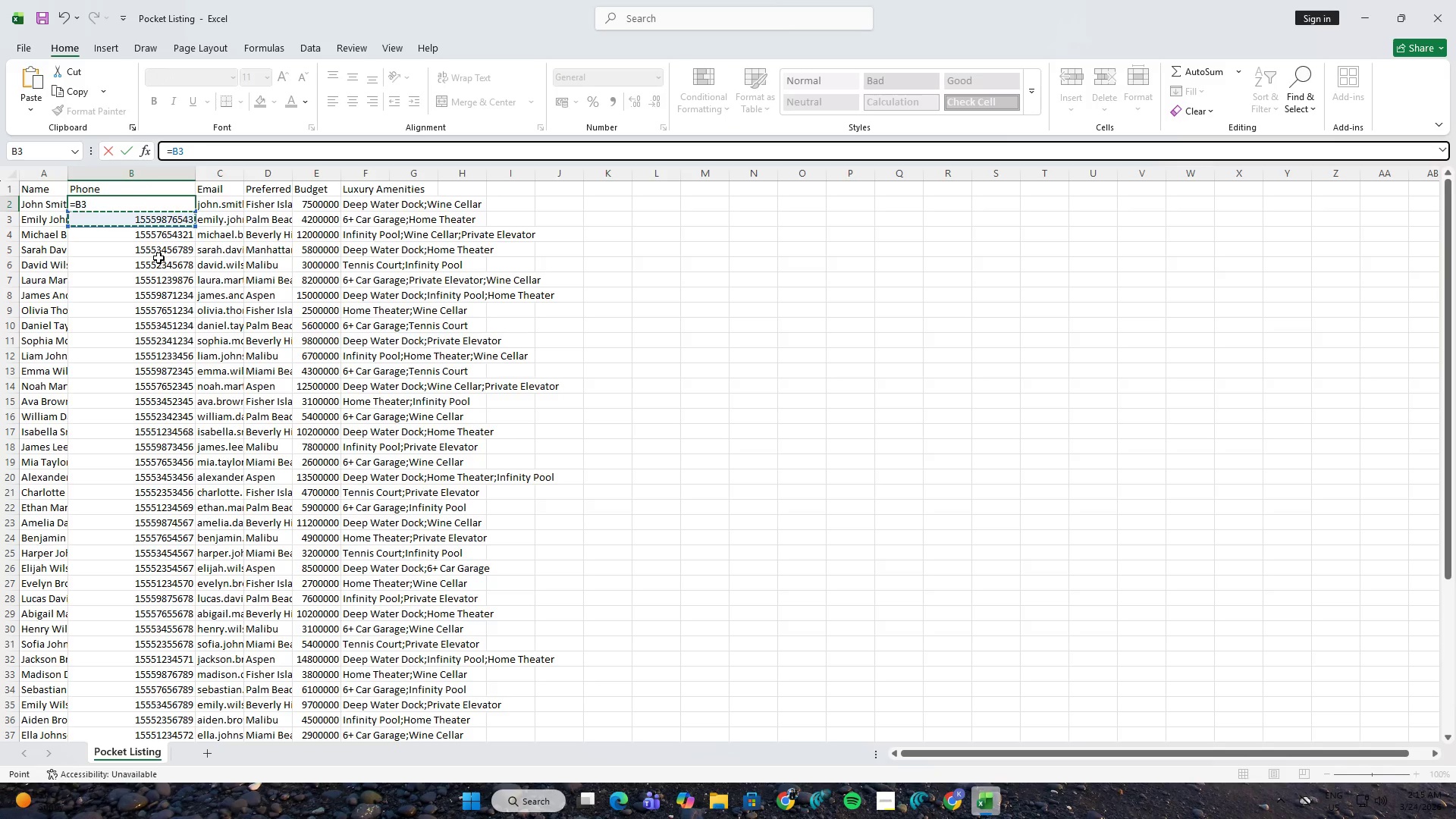 
key(Escape)
 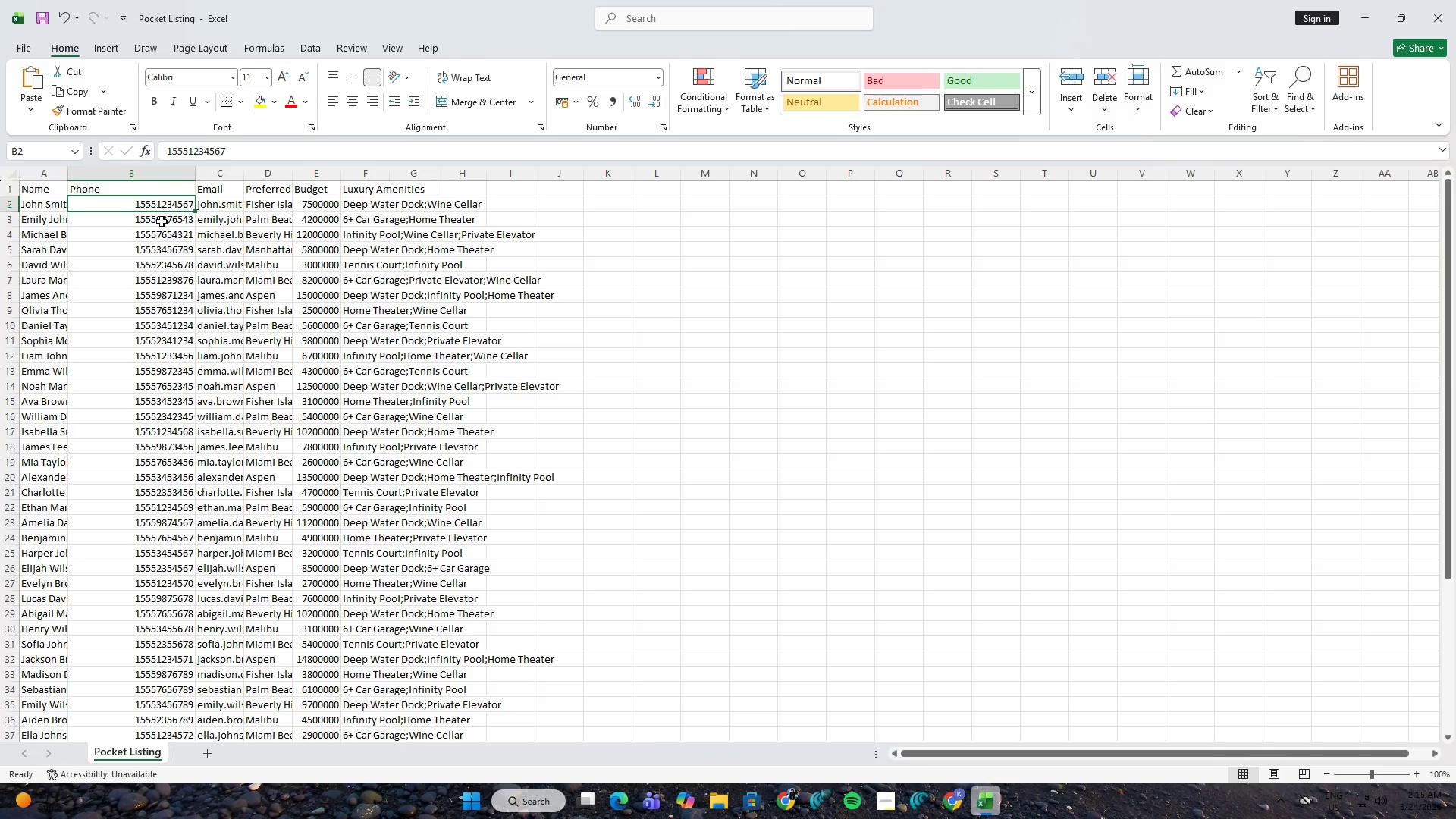 
left_click([162, 221])
 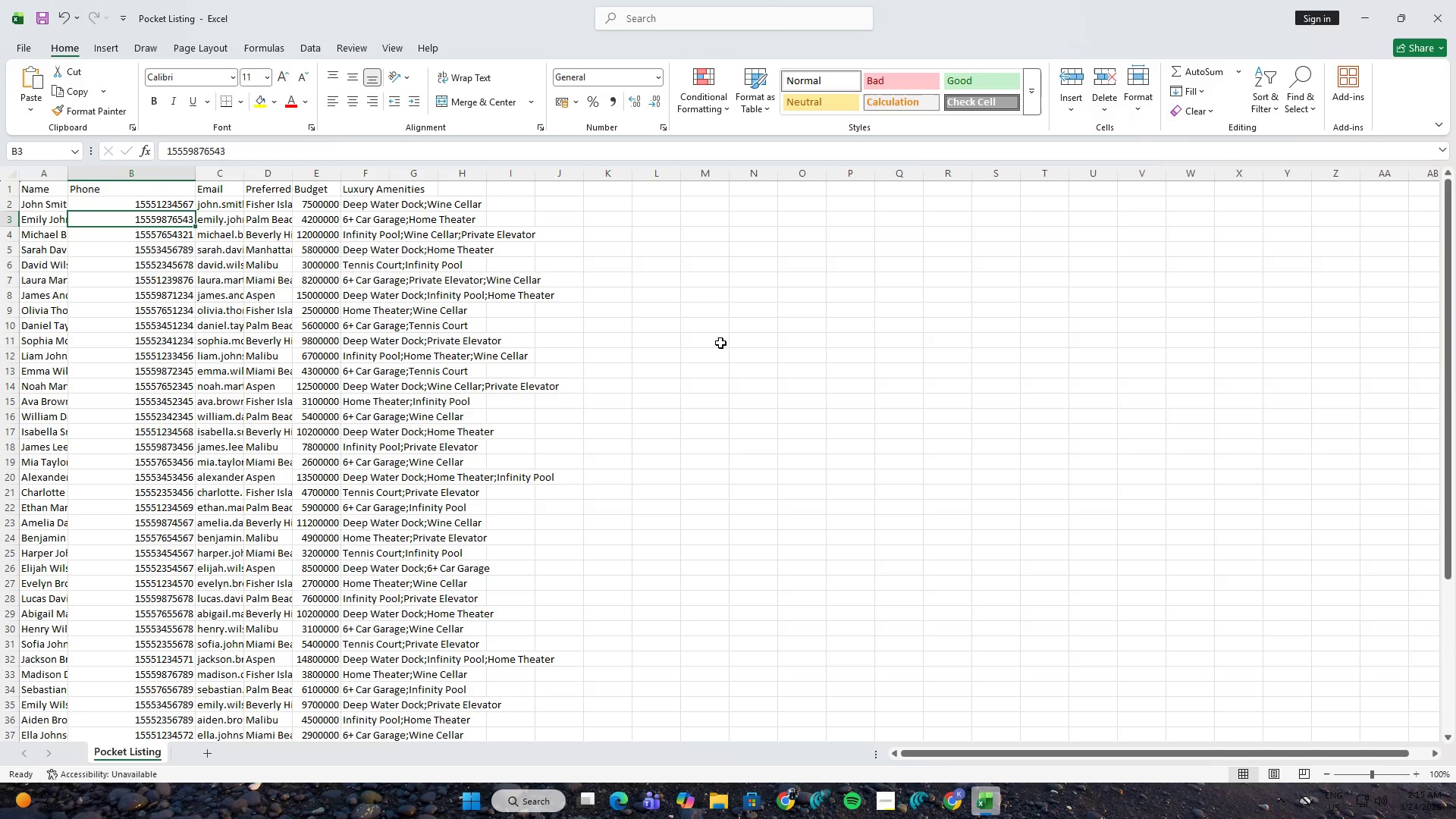 
key(Alt+AltLeft)
 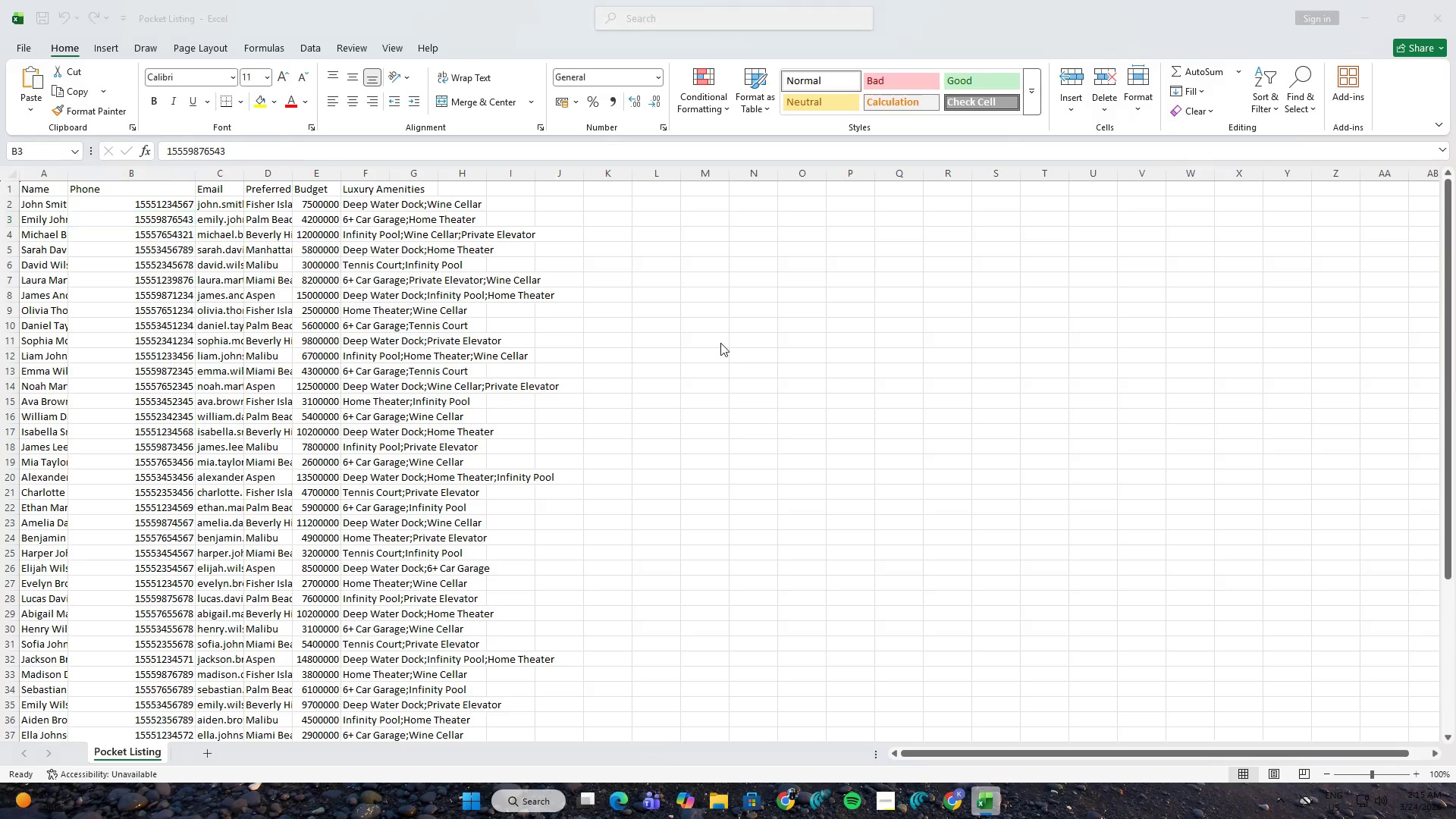 
key(Alt+Tab)
 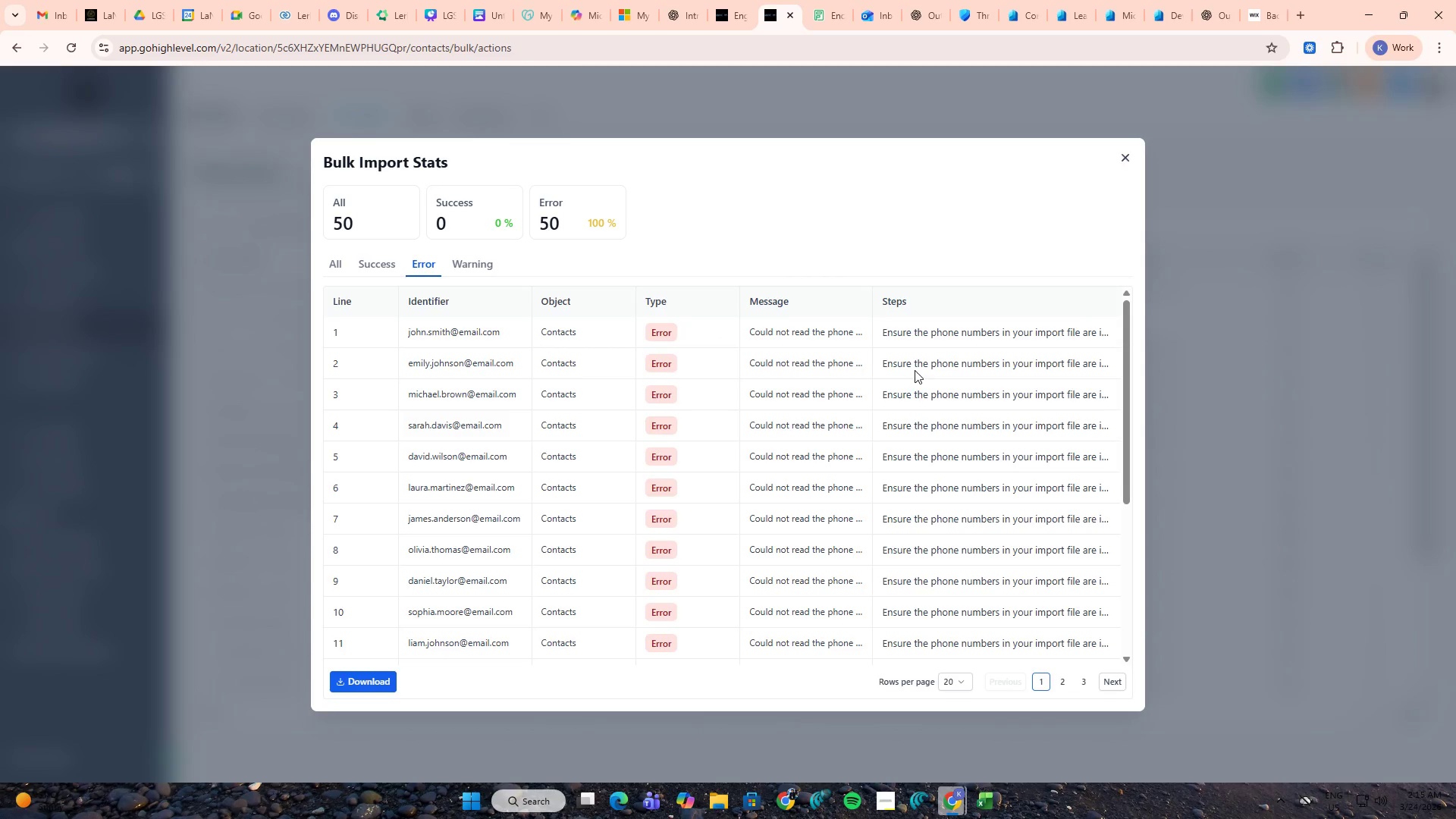 
mouse_move([931, 343])
 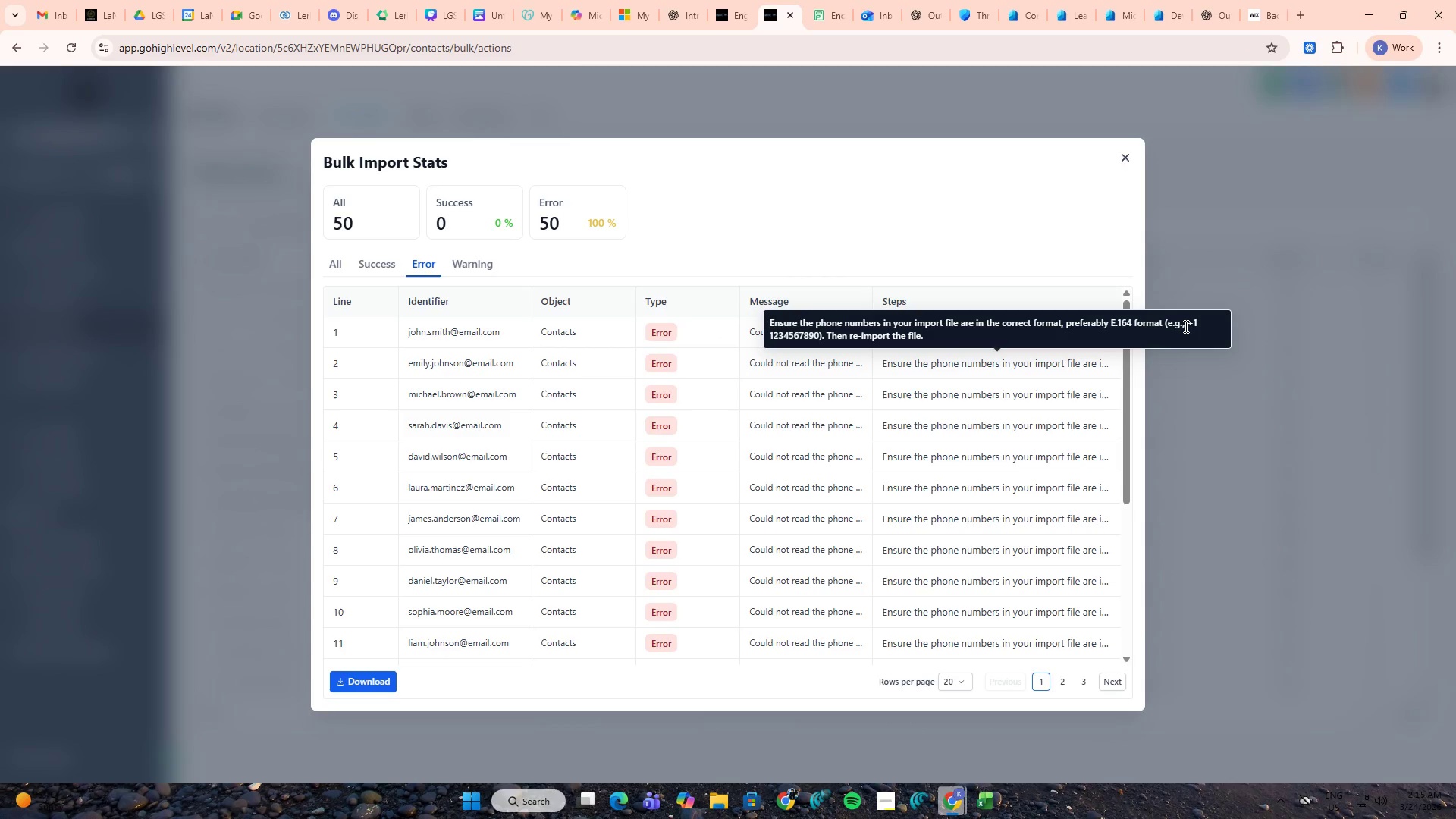 
key(Alt+AltLeft)
 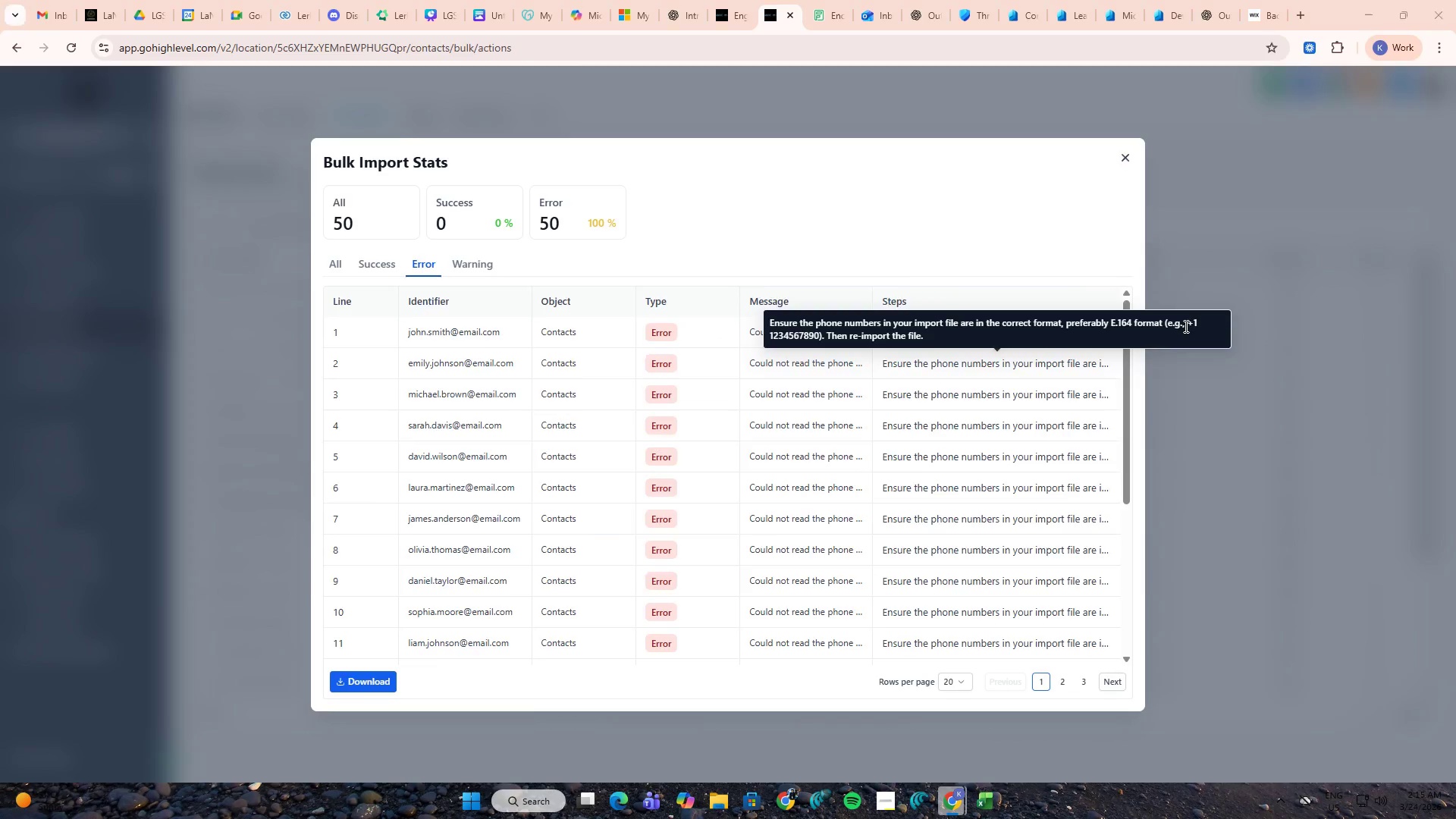 
key(Alt+Tab)
 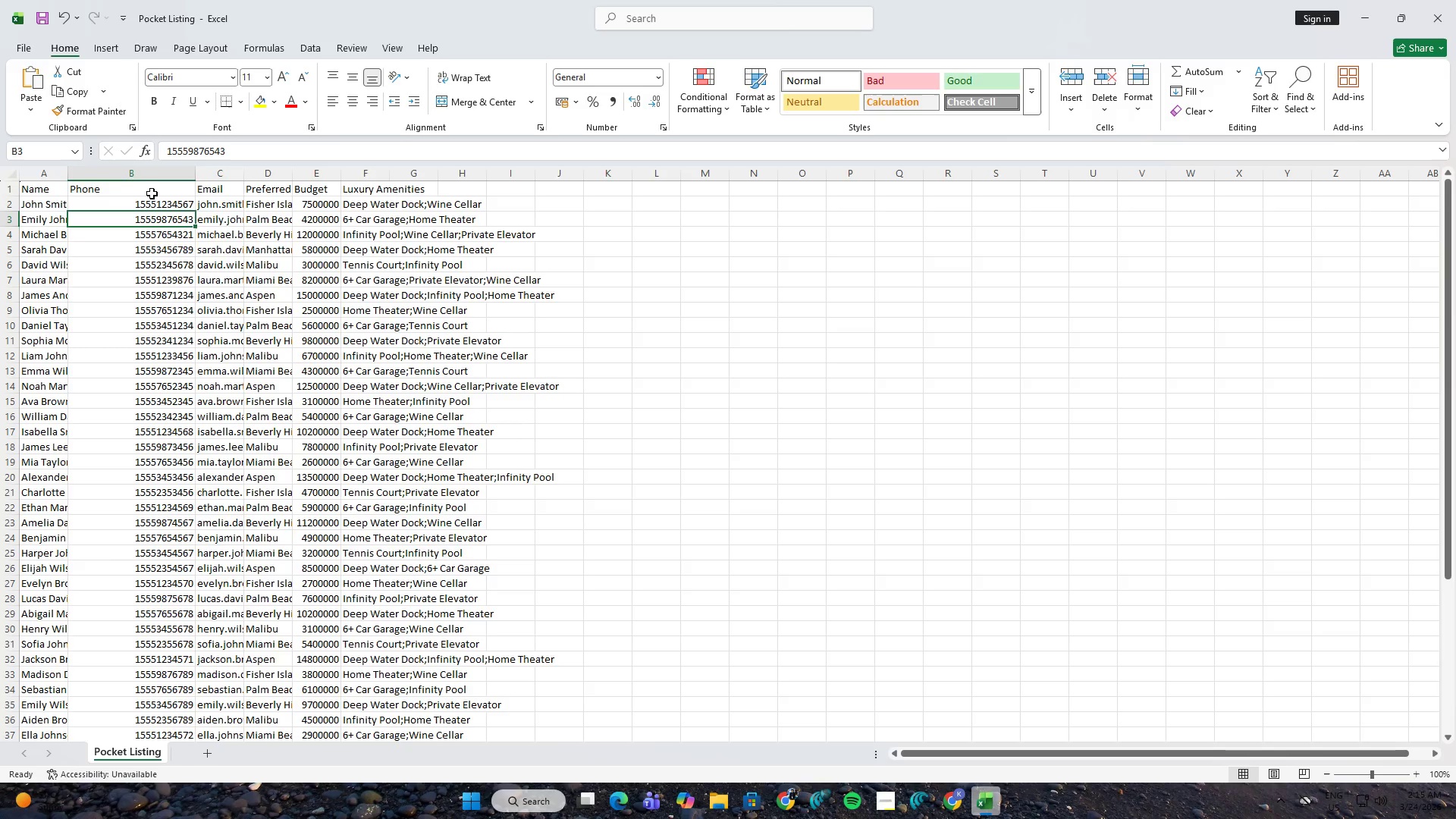 
left_click([137, 206])
 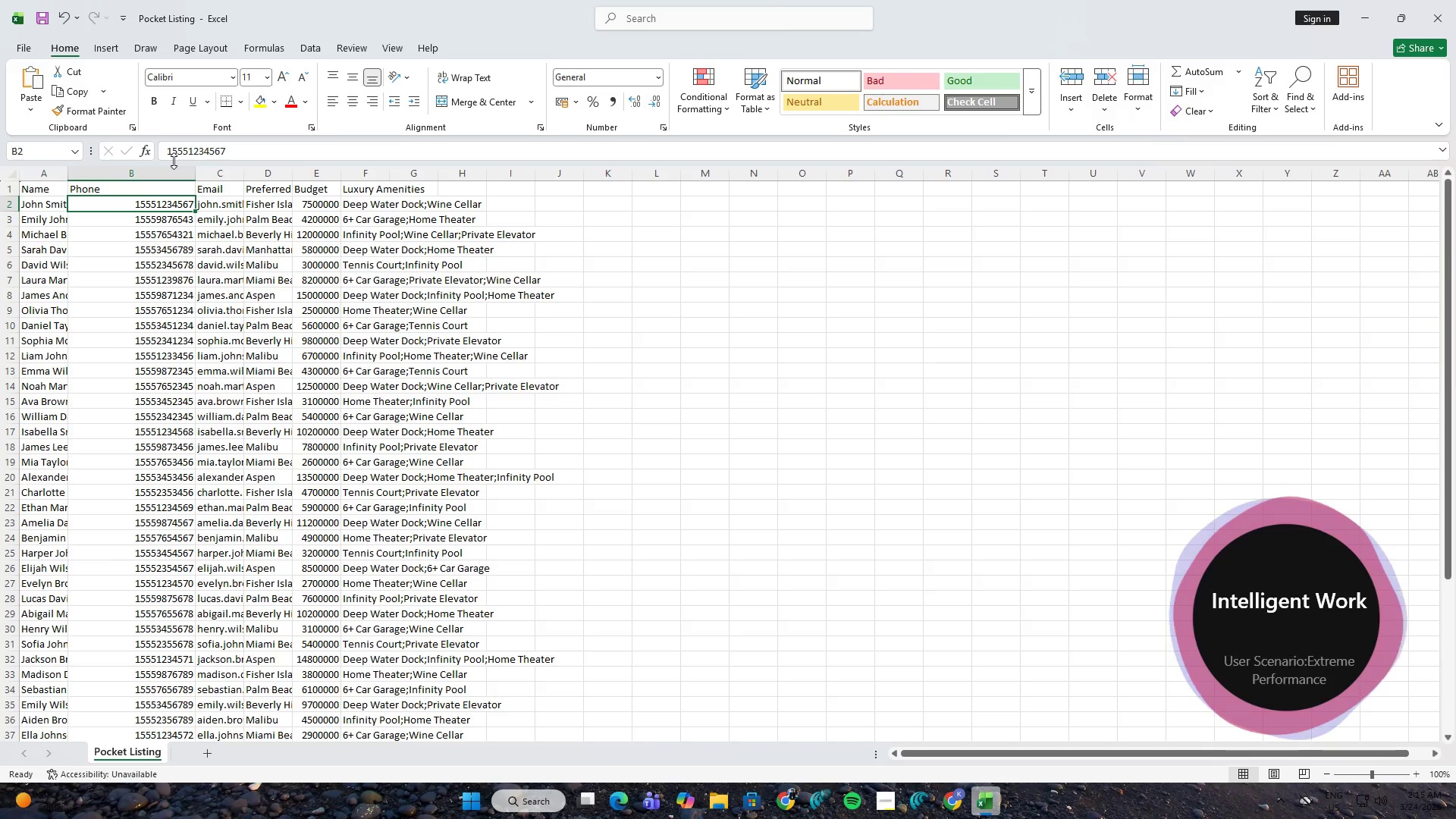 
key(Alt+AltLeft)
 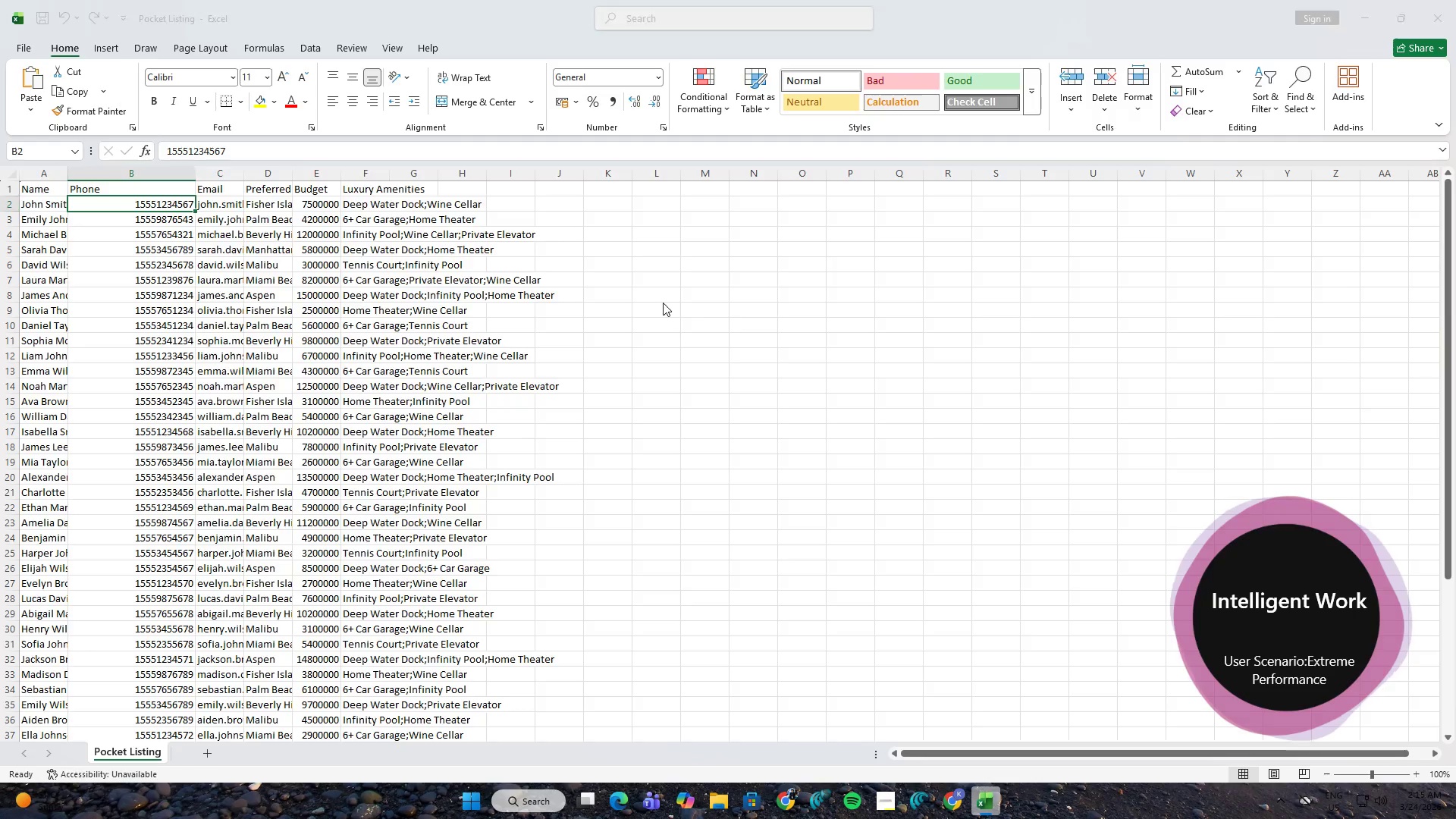 
key(Alt+Tab)
 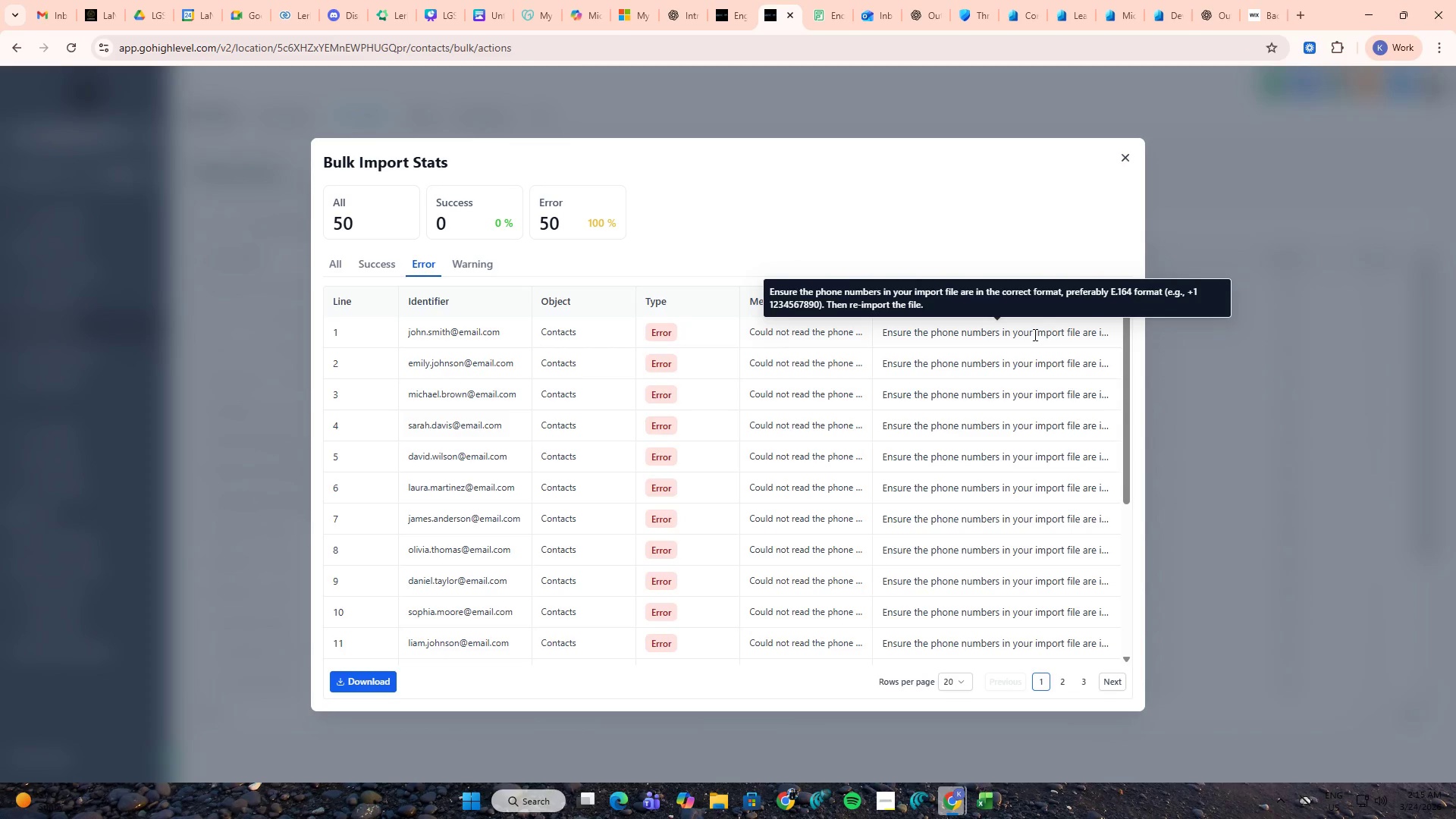 
key(Alt+AltLeft)
 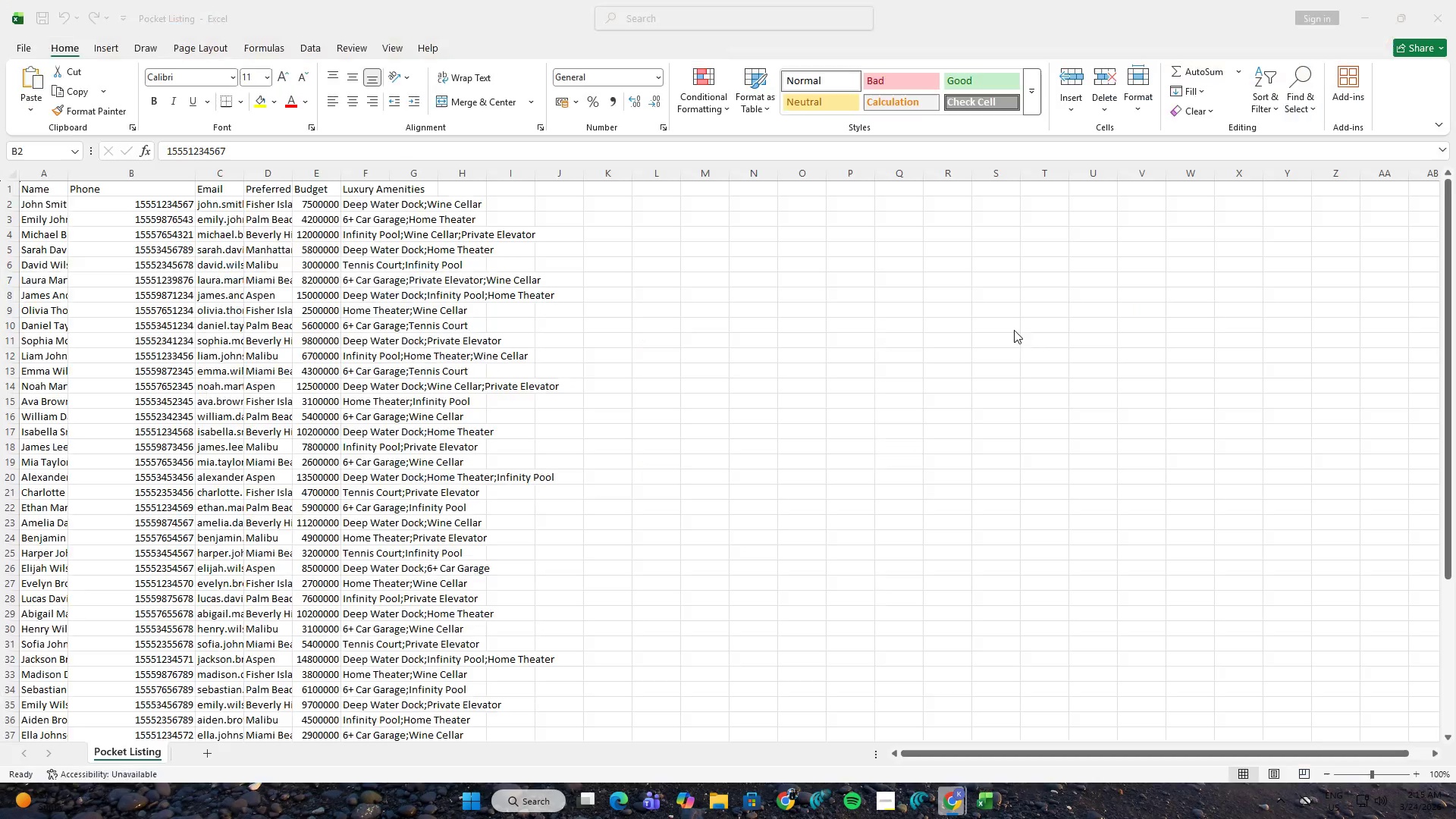 
key(Alt+Tab)
 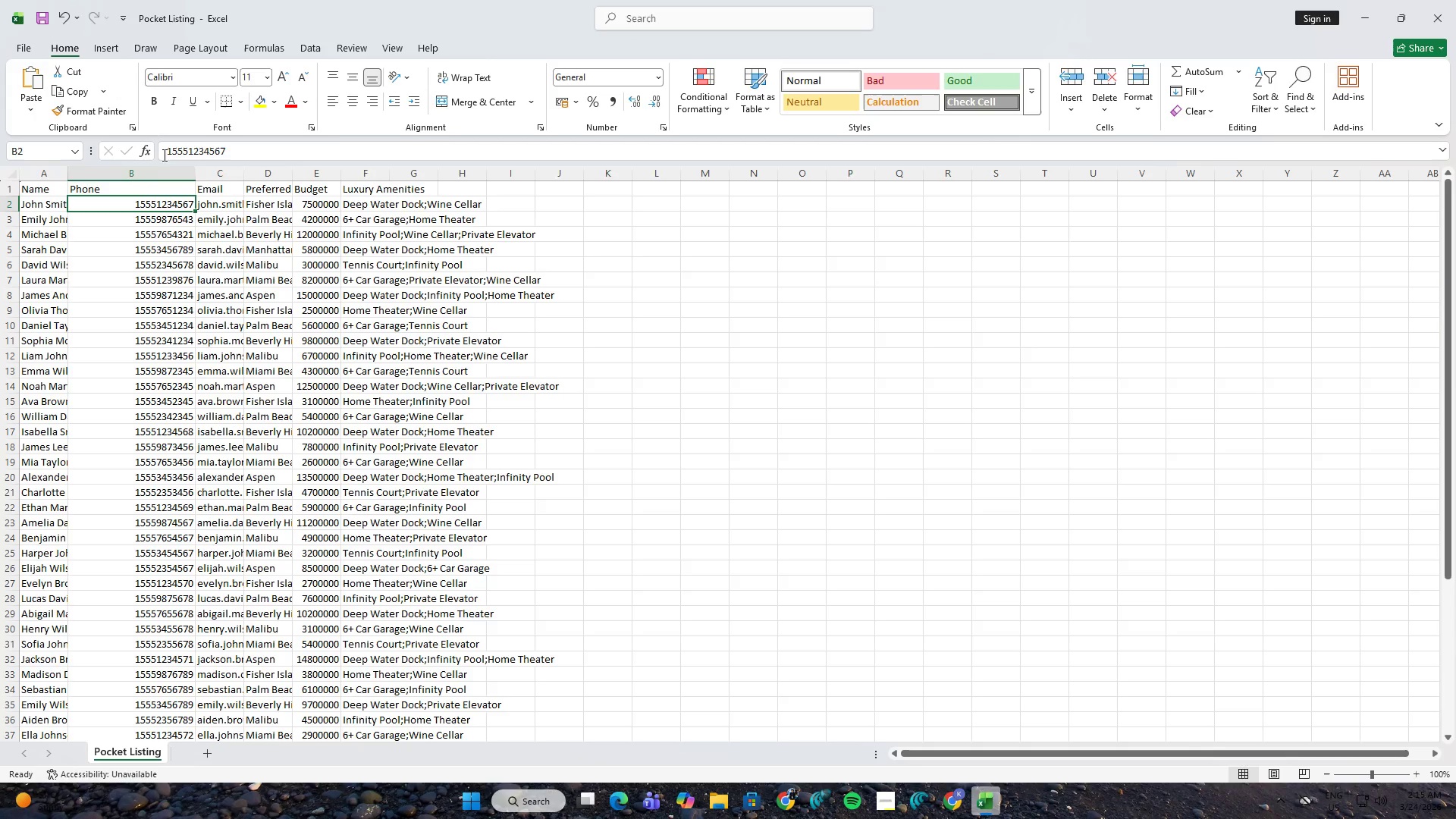 
left_click([165, 152])
 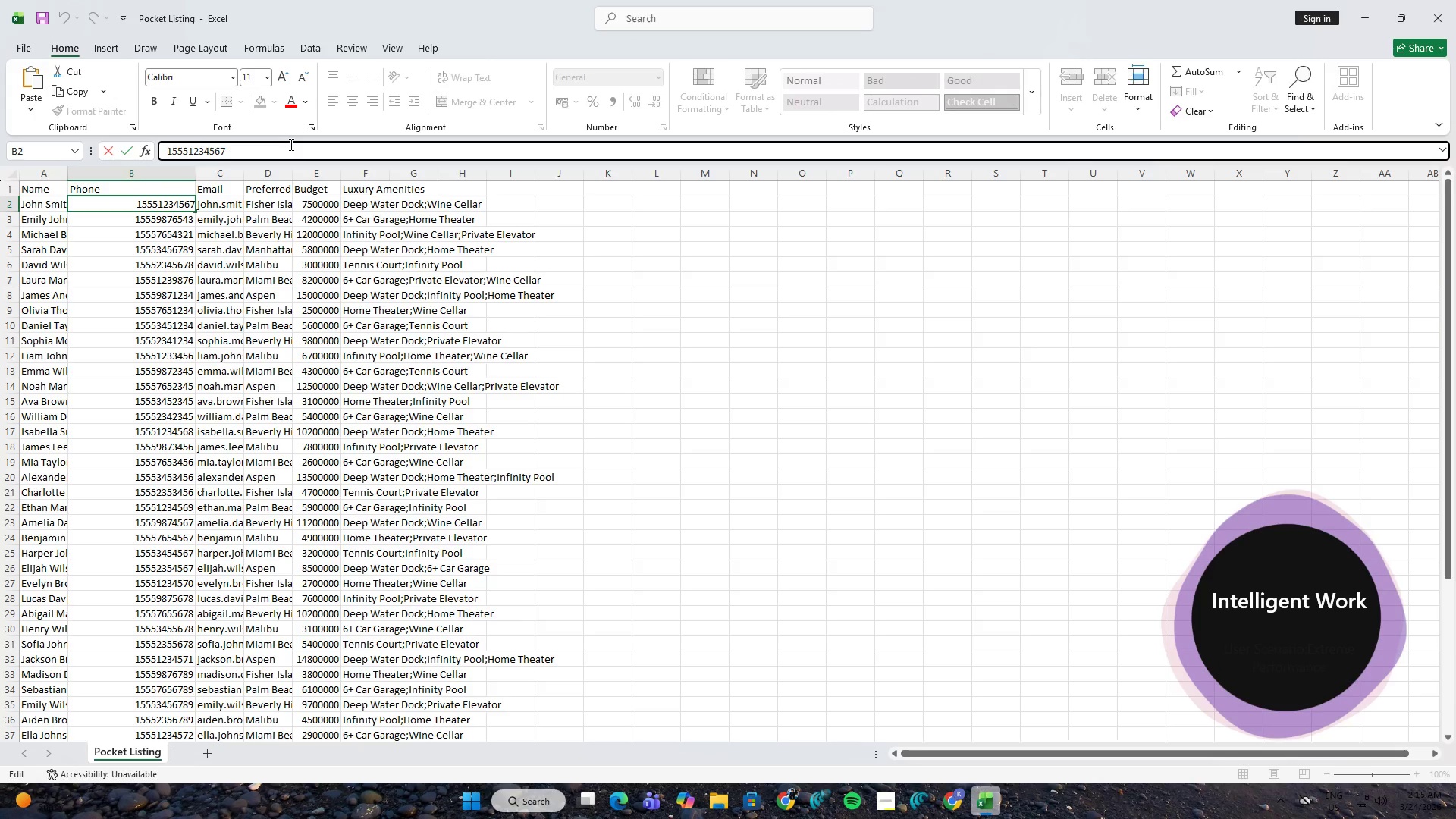 
key(ArrowDown)
 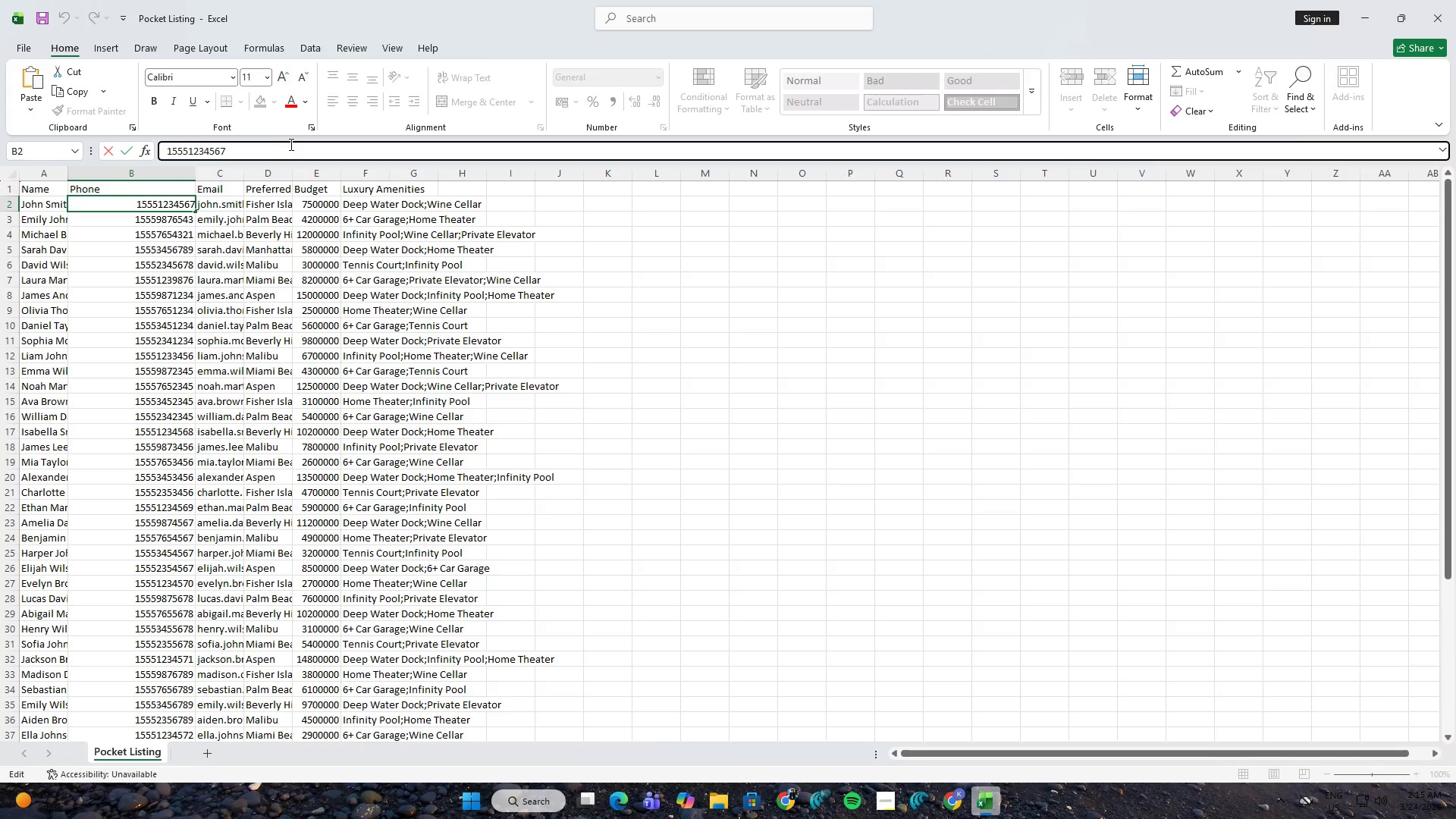 
key(Escape)
 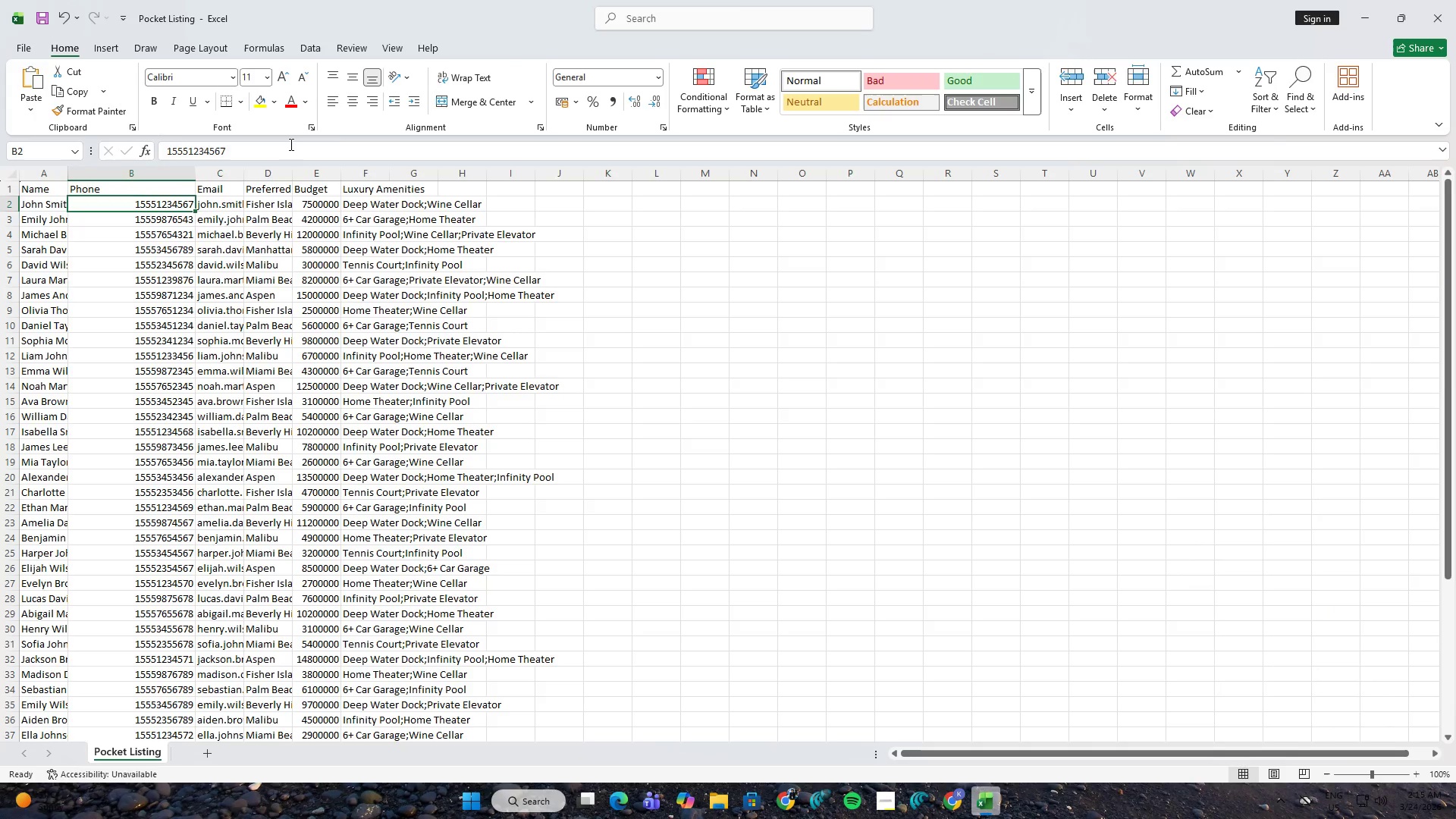 
key(ArrowDown)
 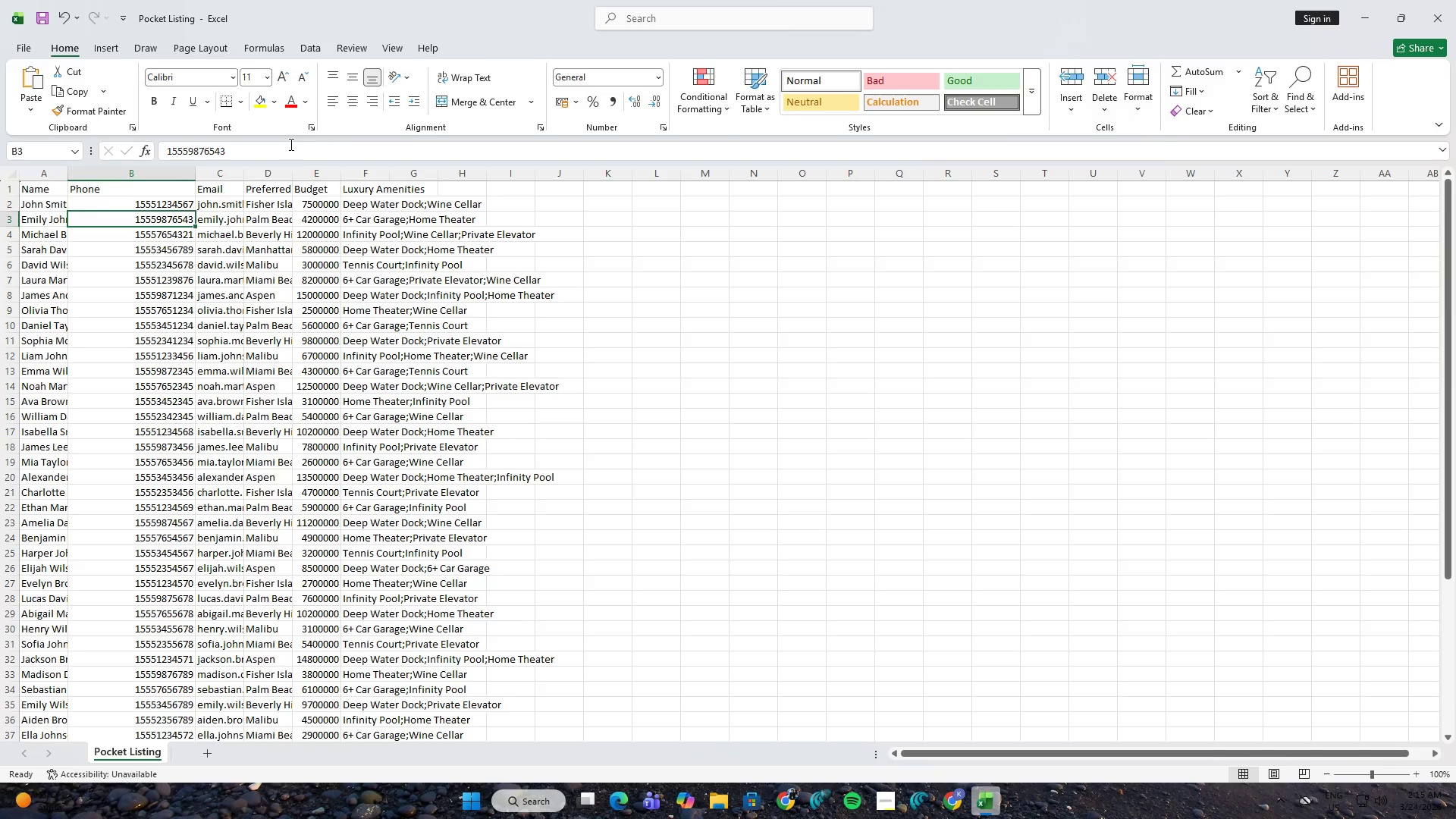 
key(ArrowUp)
 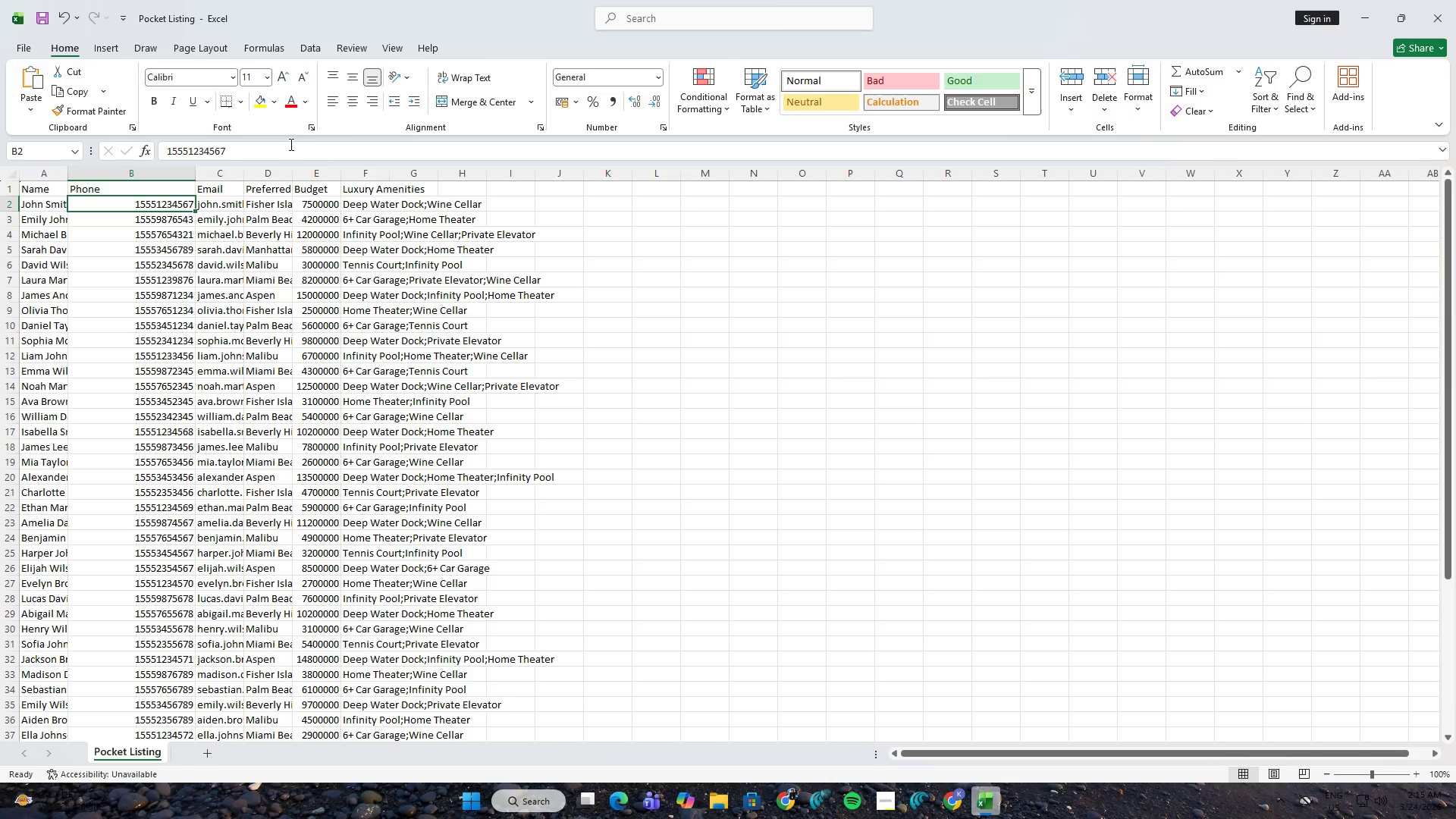 
key(ArrowDown)
 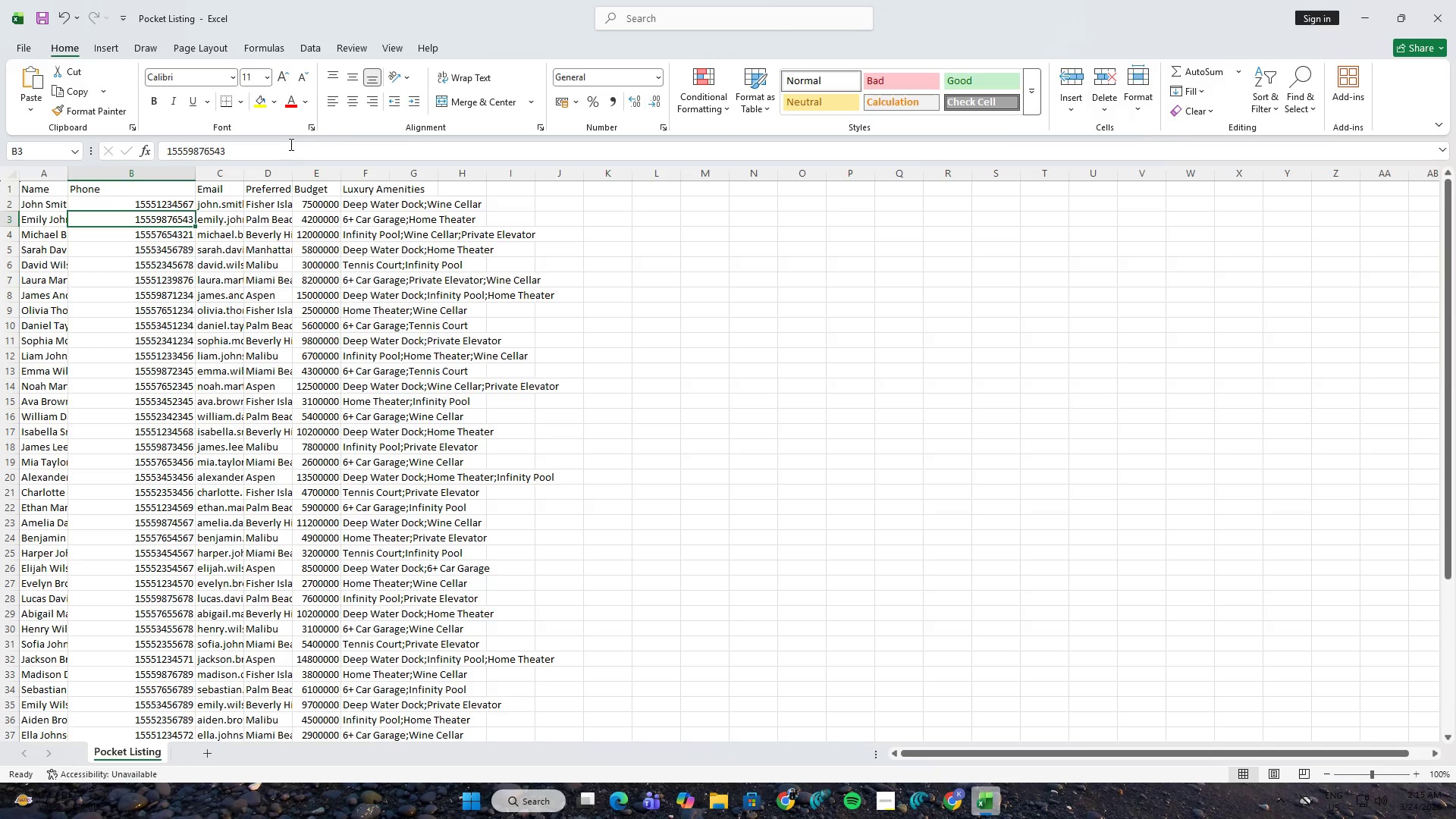 
key(ArrowUp)
 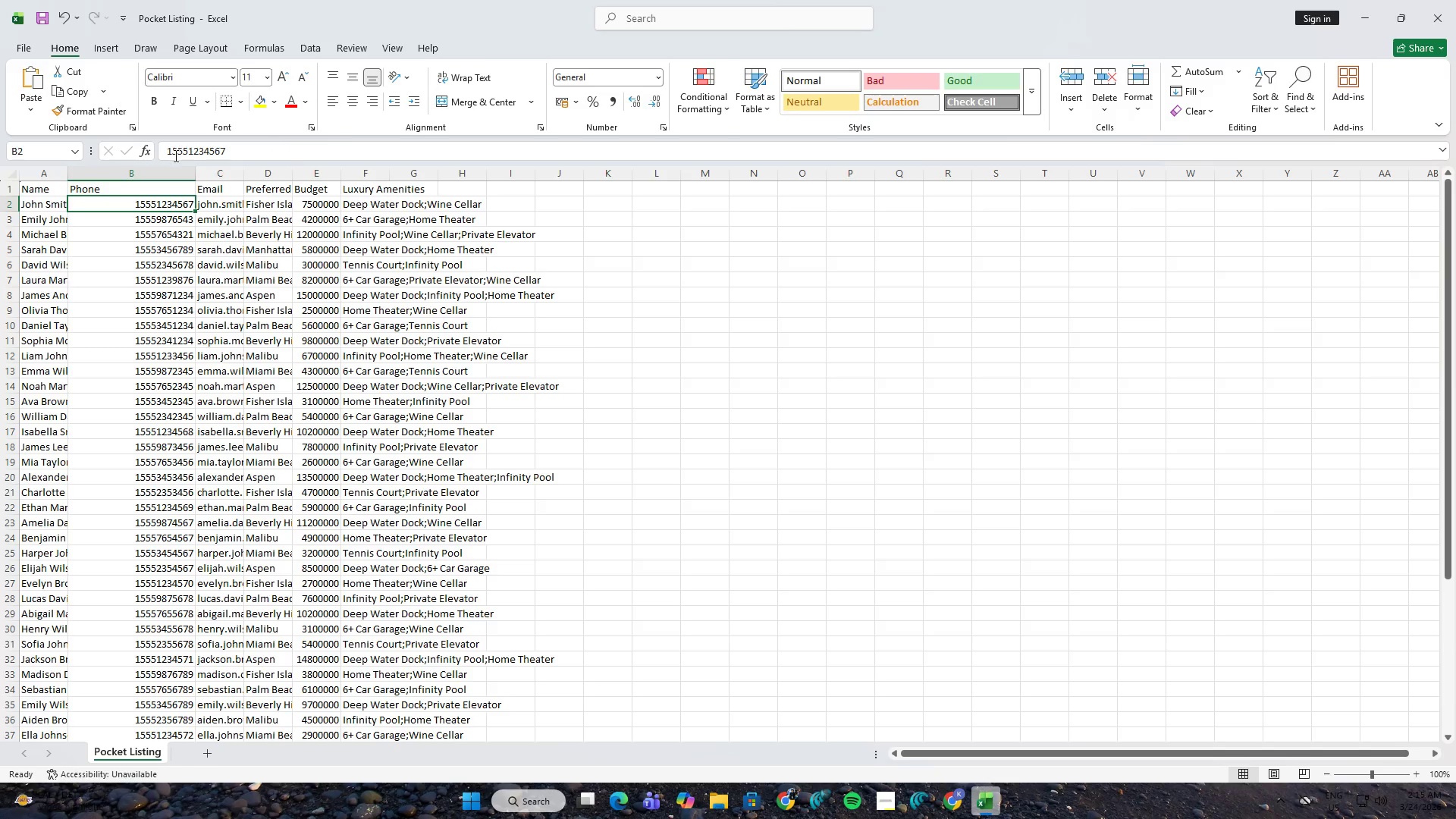 
left_click([168, 151])
 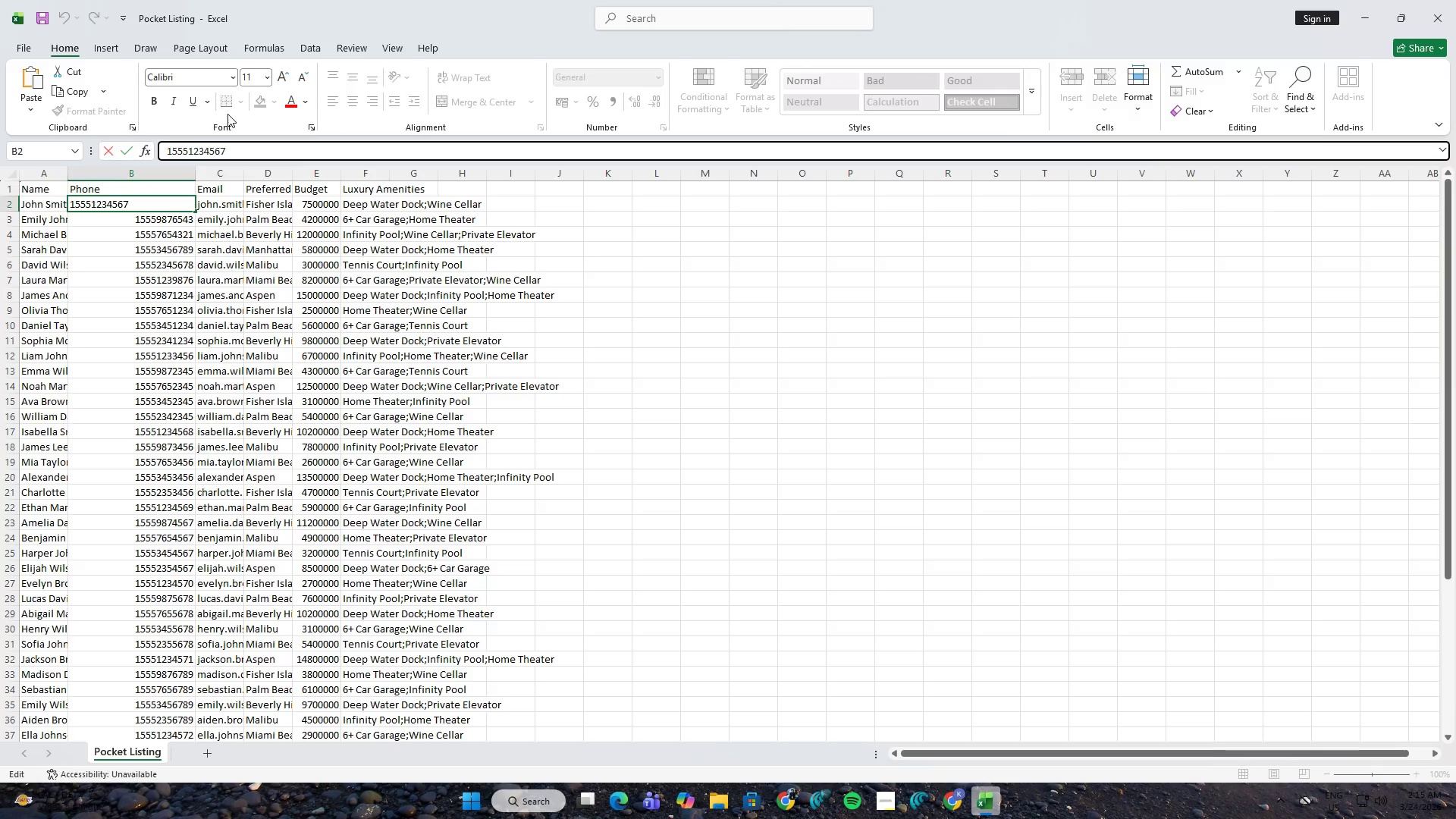 
key(NumpadAdd)
 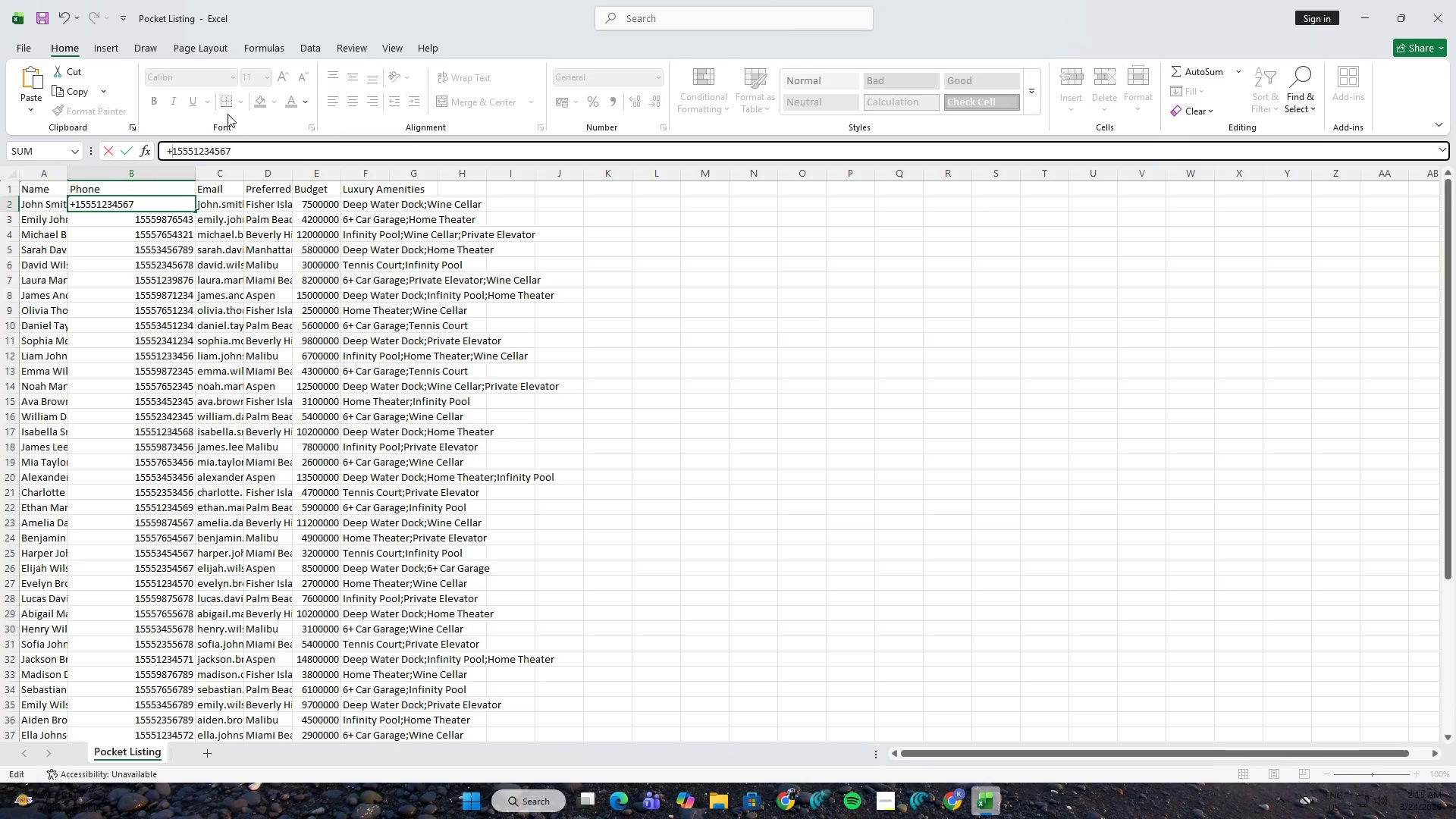 
key(NumpadEnter)
 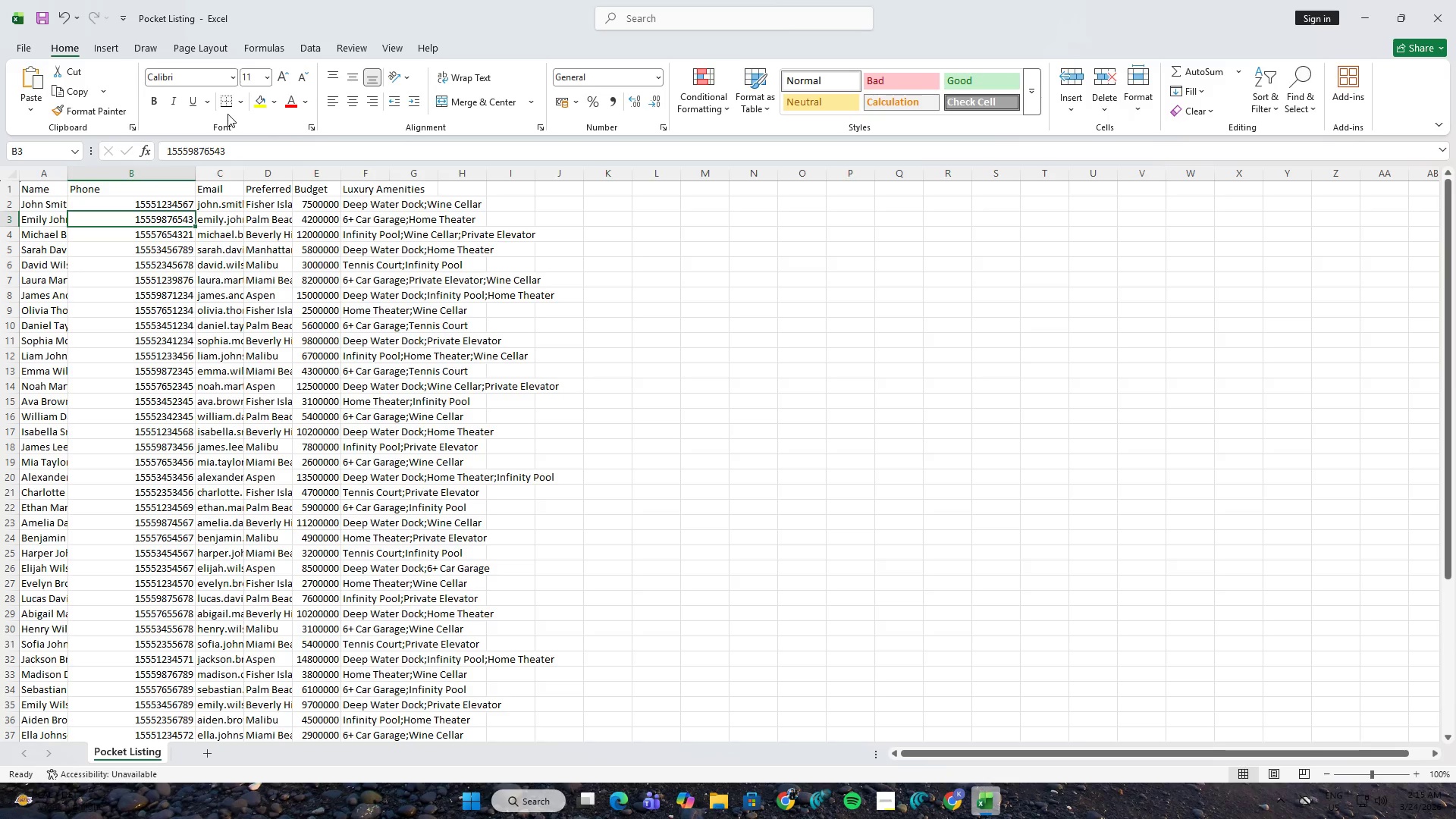 
key(ArrowUp)
 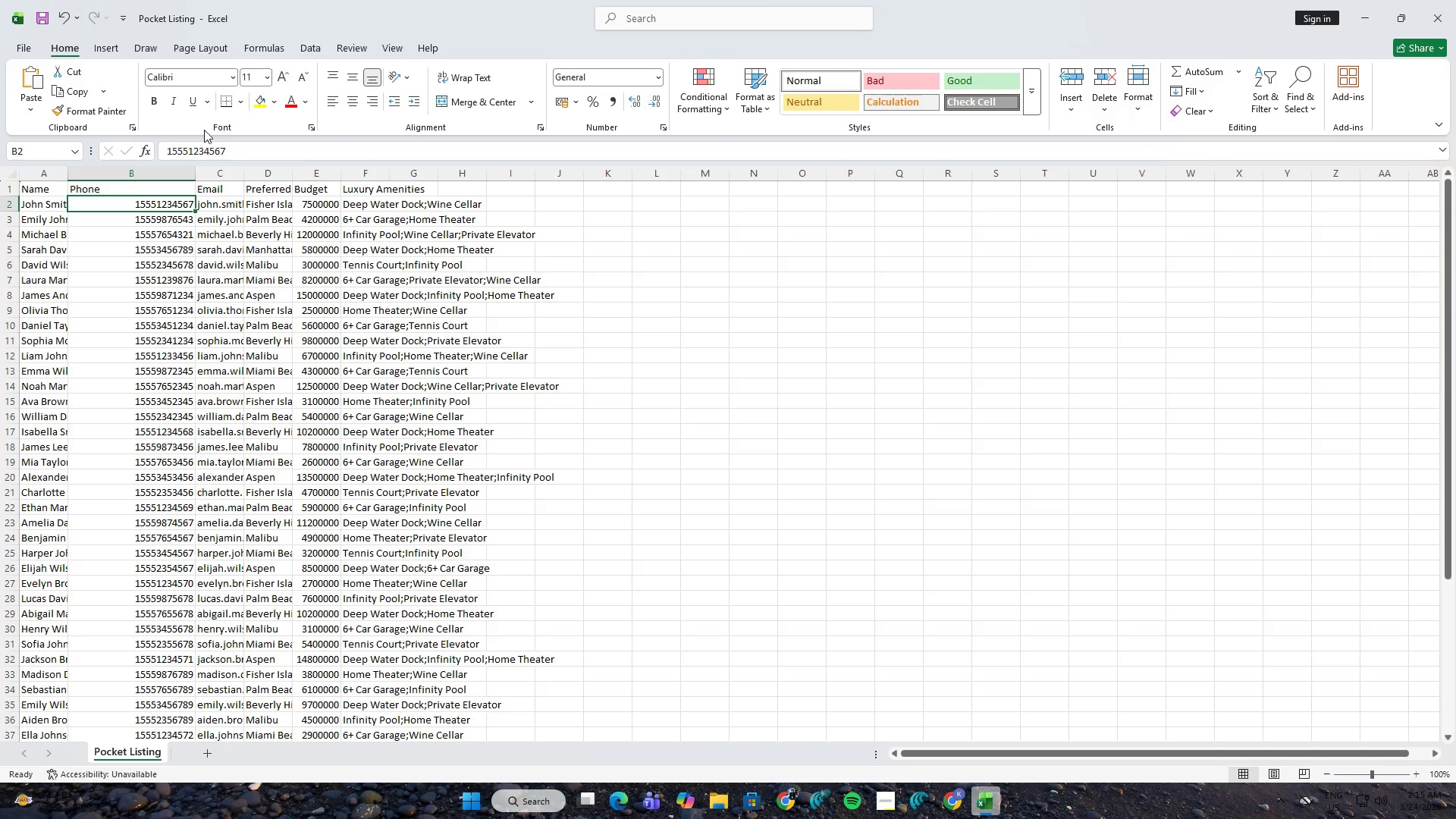 
left_click([166, 146])
 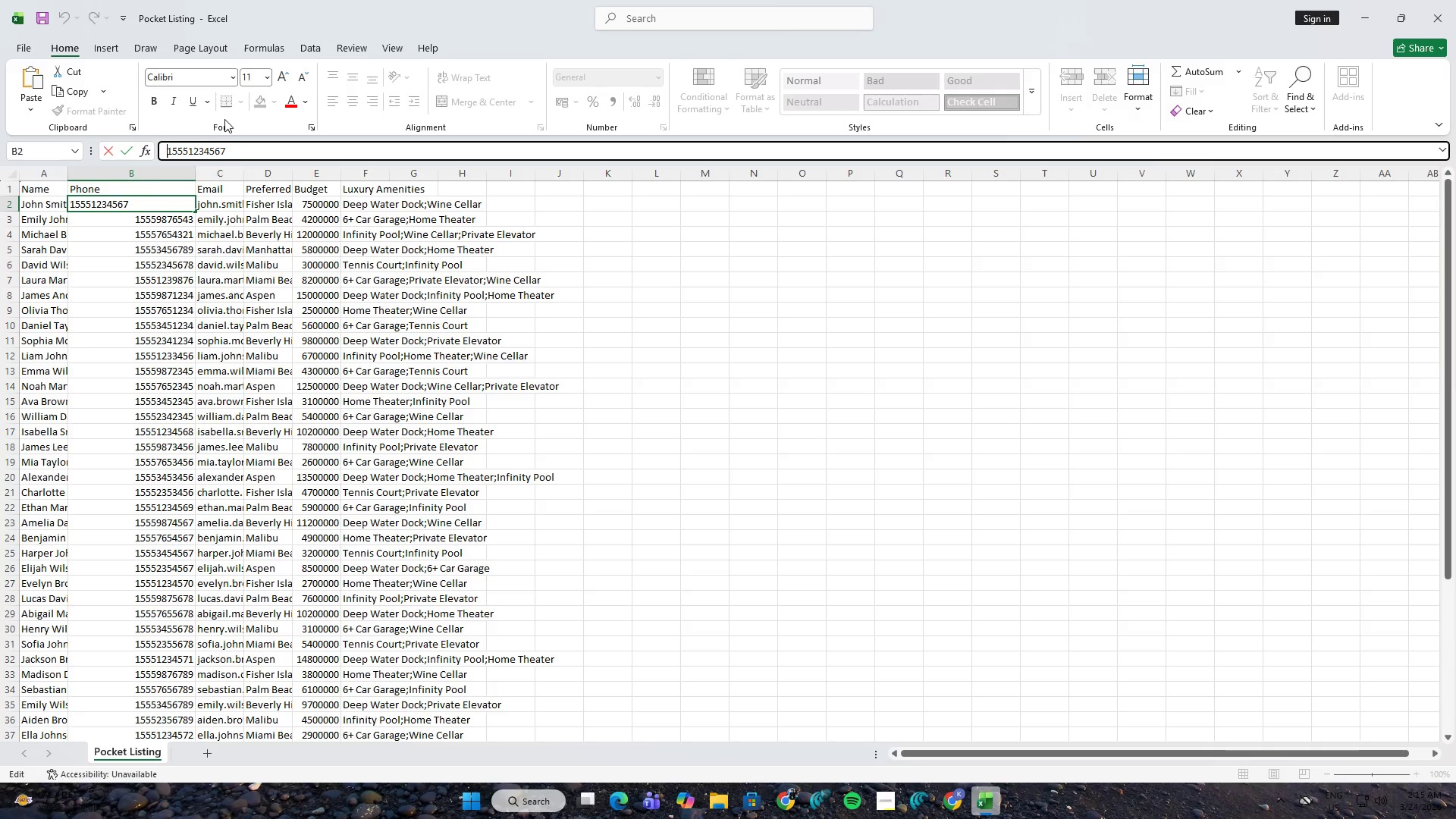 
key(Space)
 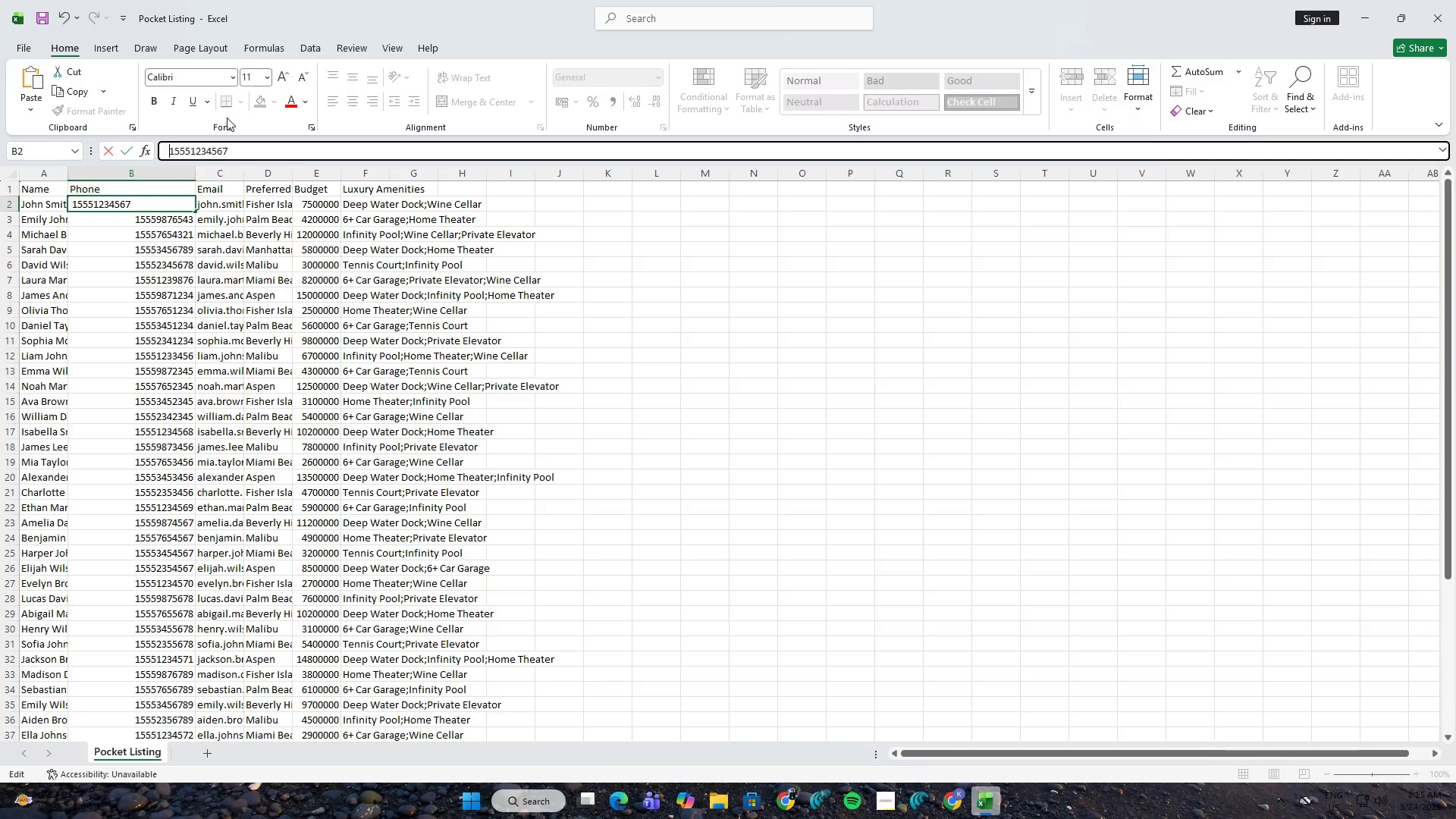 
key(NumpadAdd)
 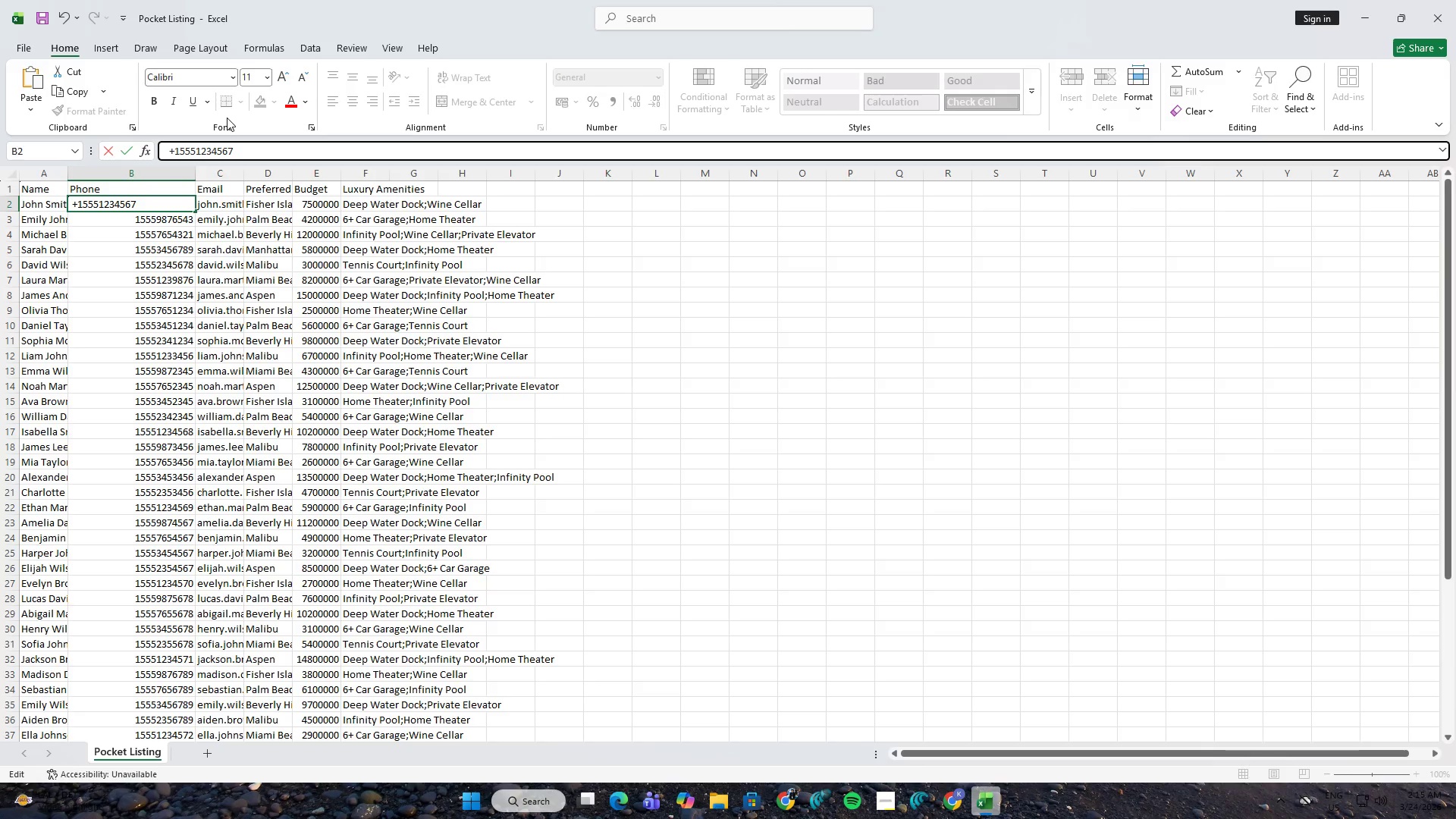 
key(NumpadEnter)
 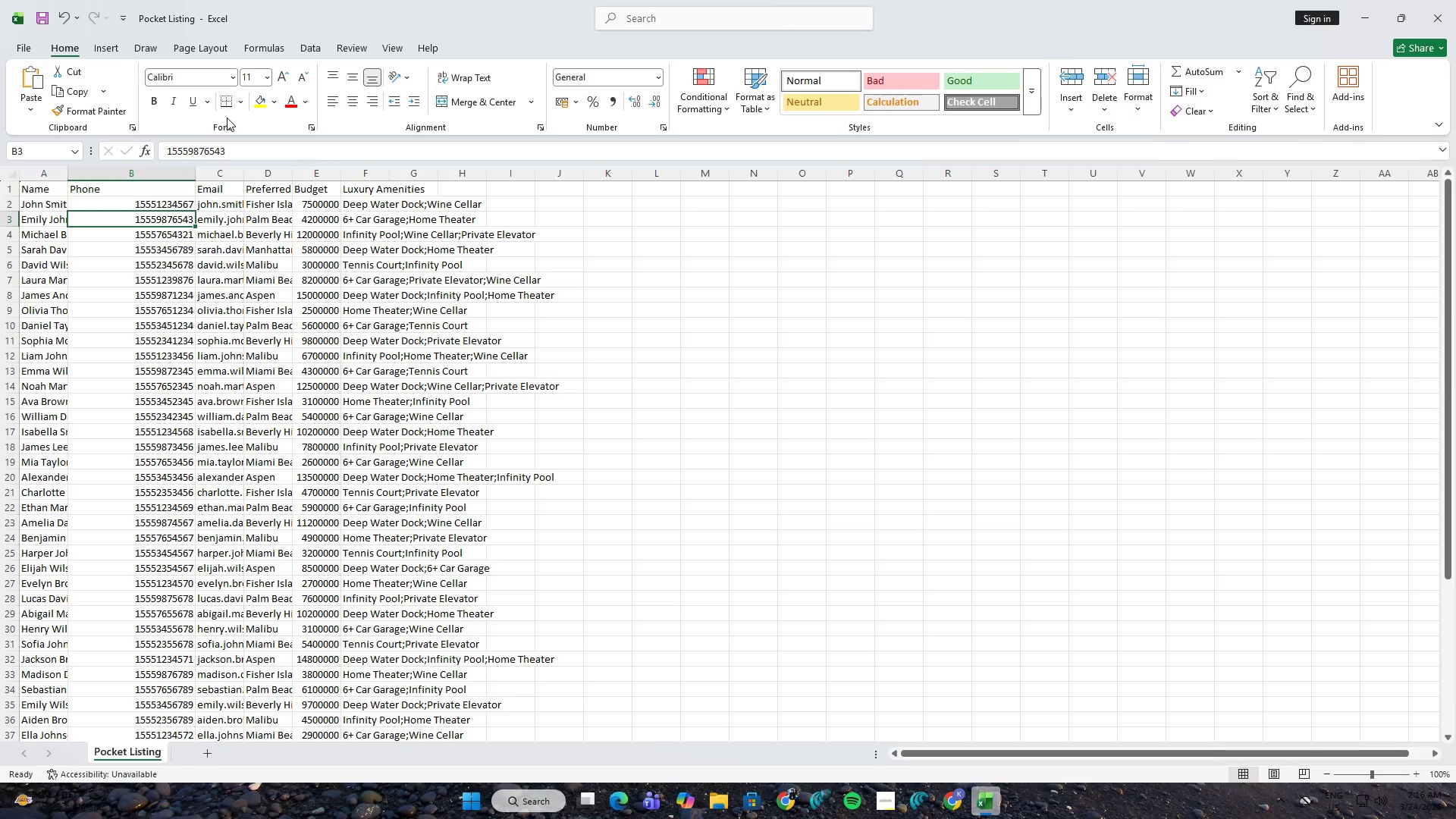 
key(ArrowUp)
 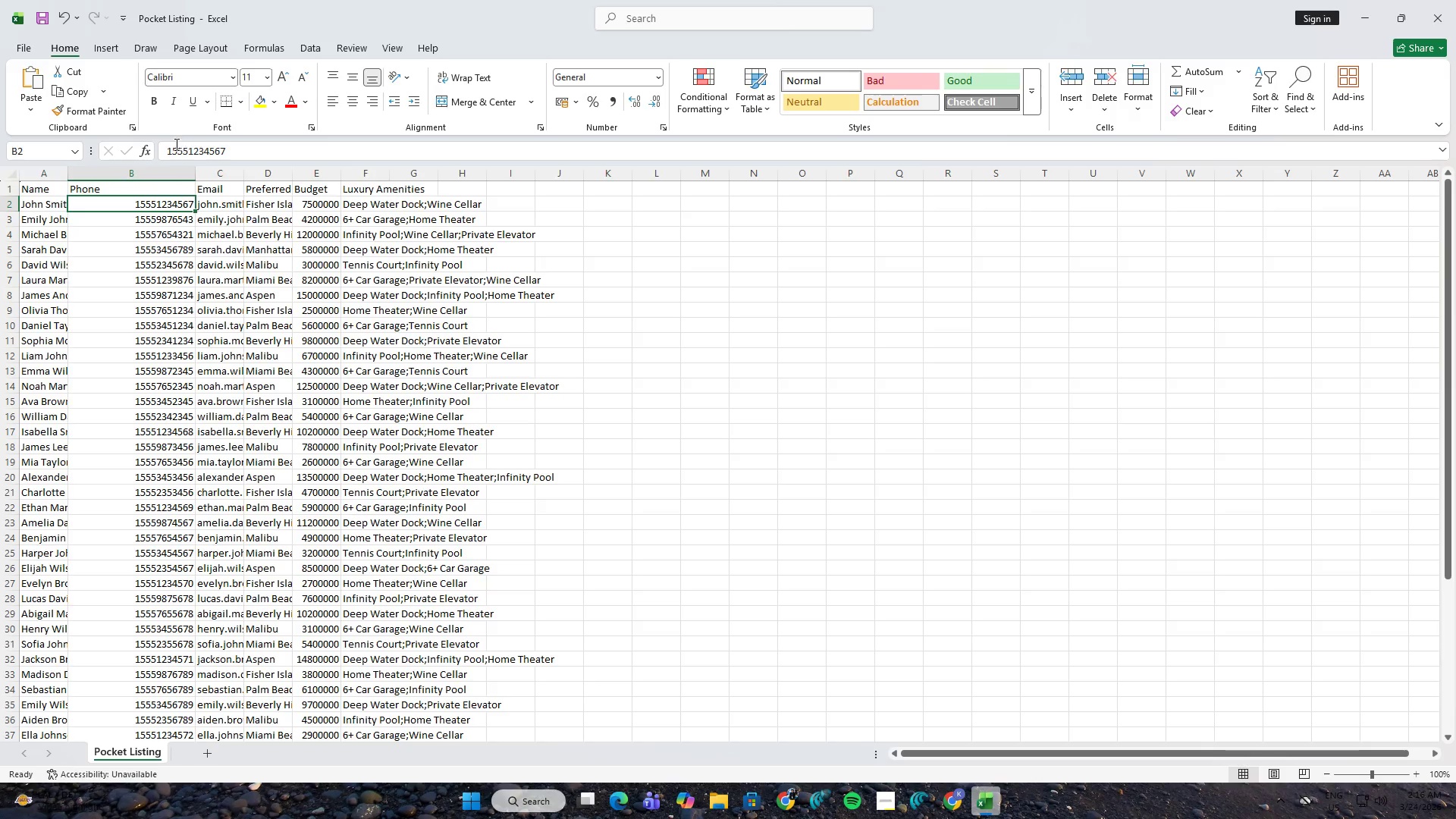 
left_click([165, 147])
 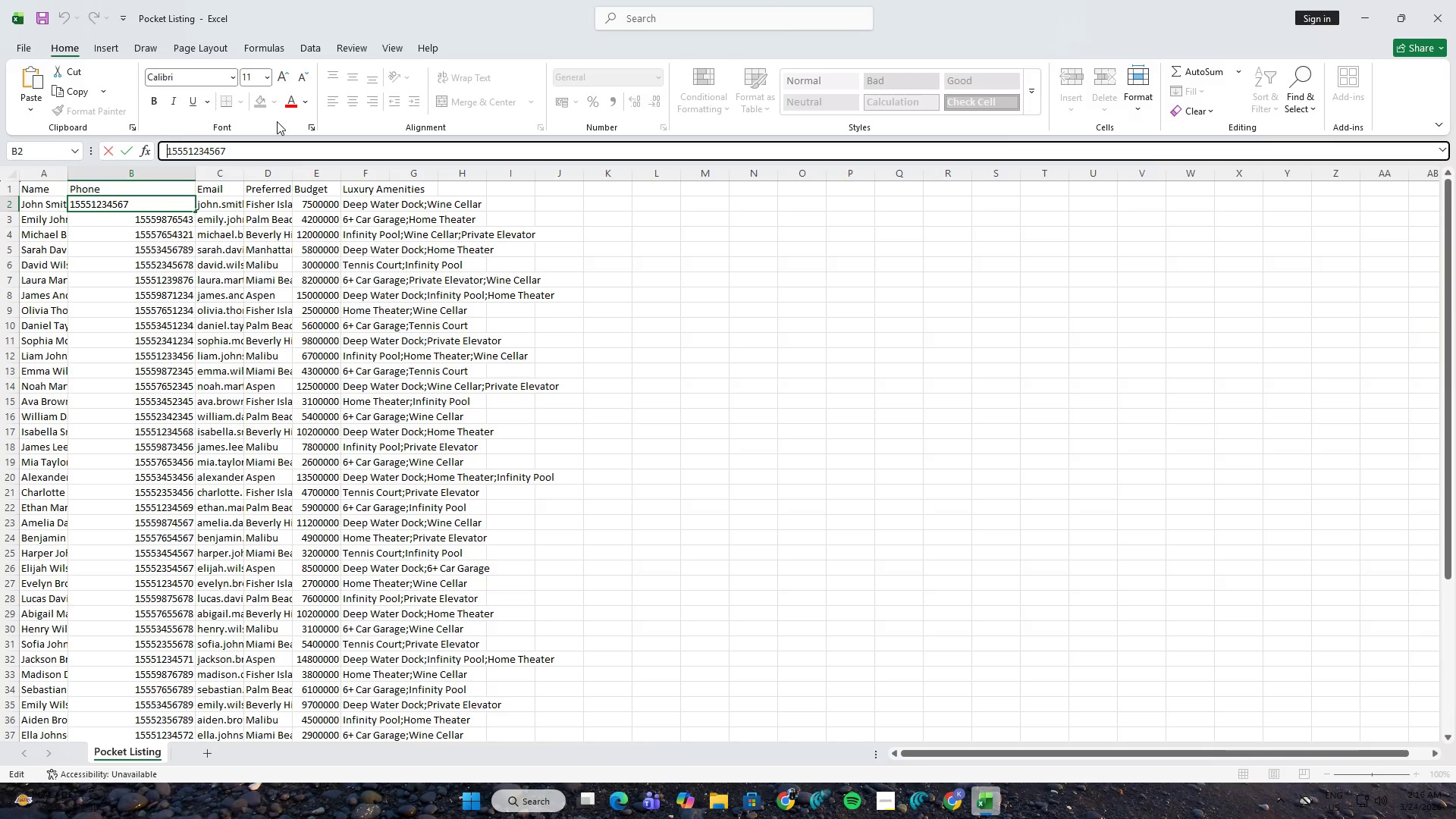 
key(NumpadAdd)
 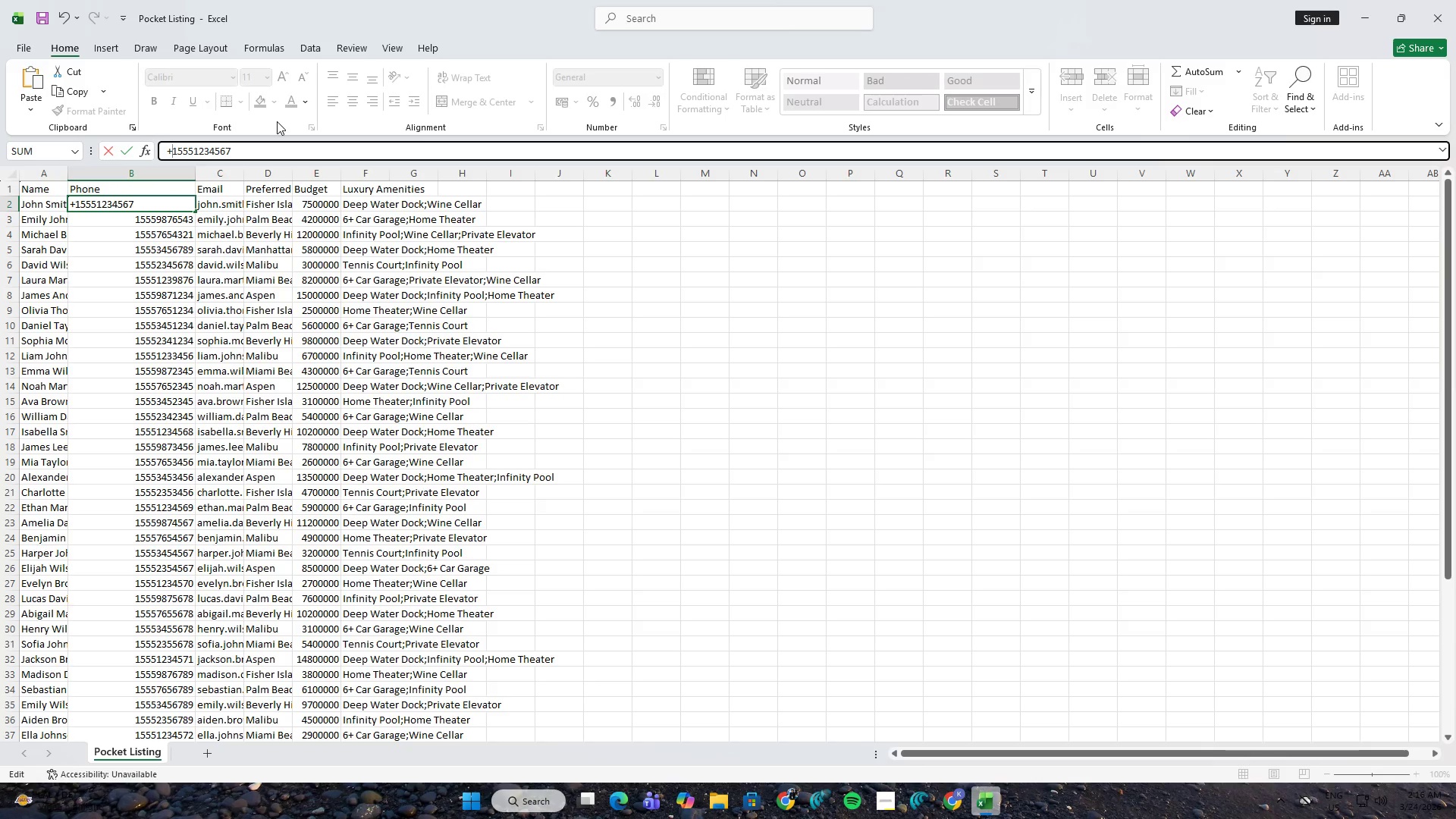 
key(ArrowRight)
 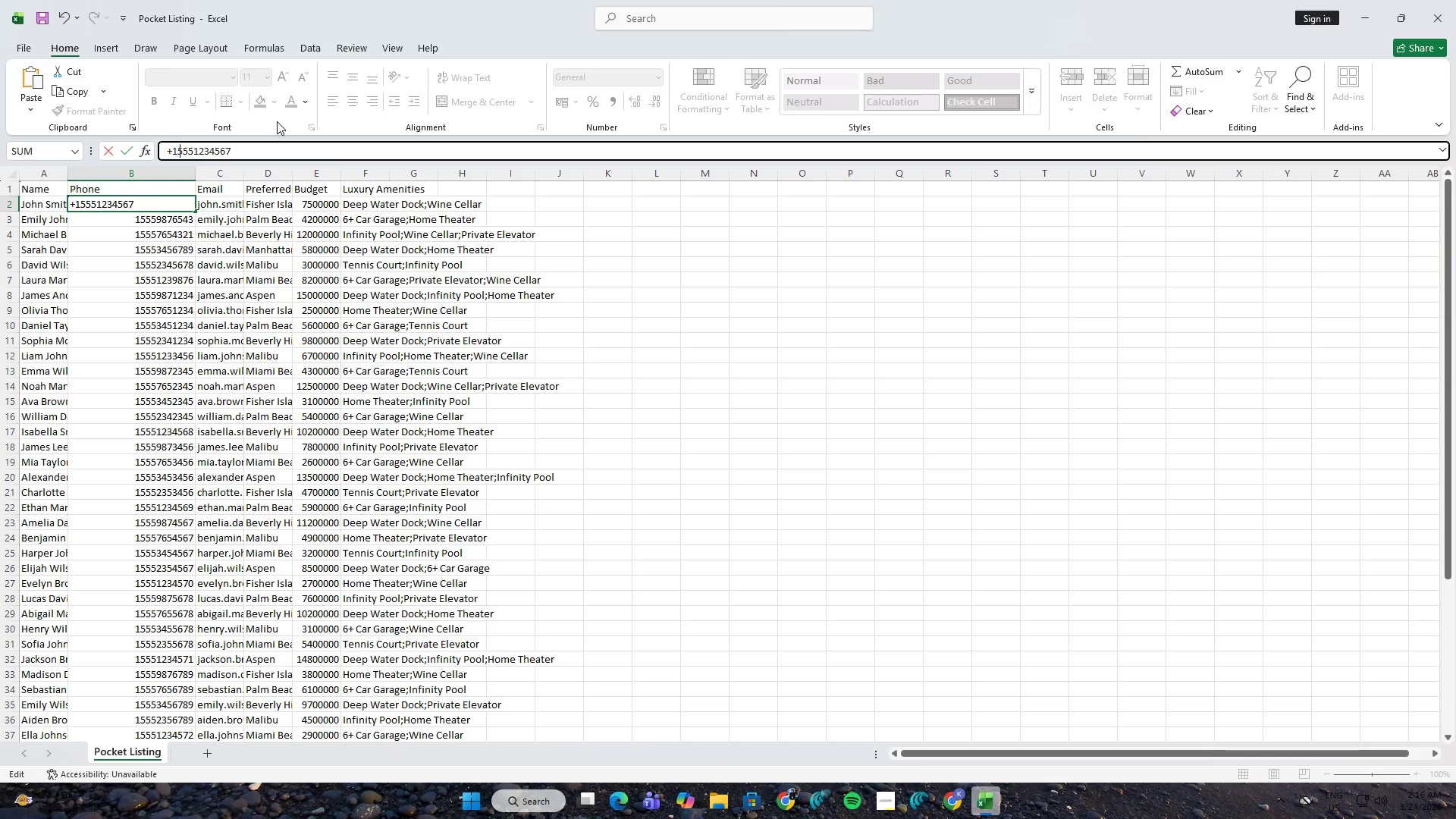 
key(Space)
 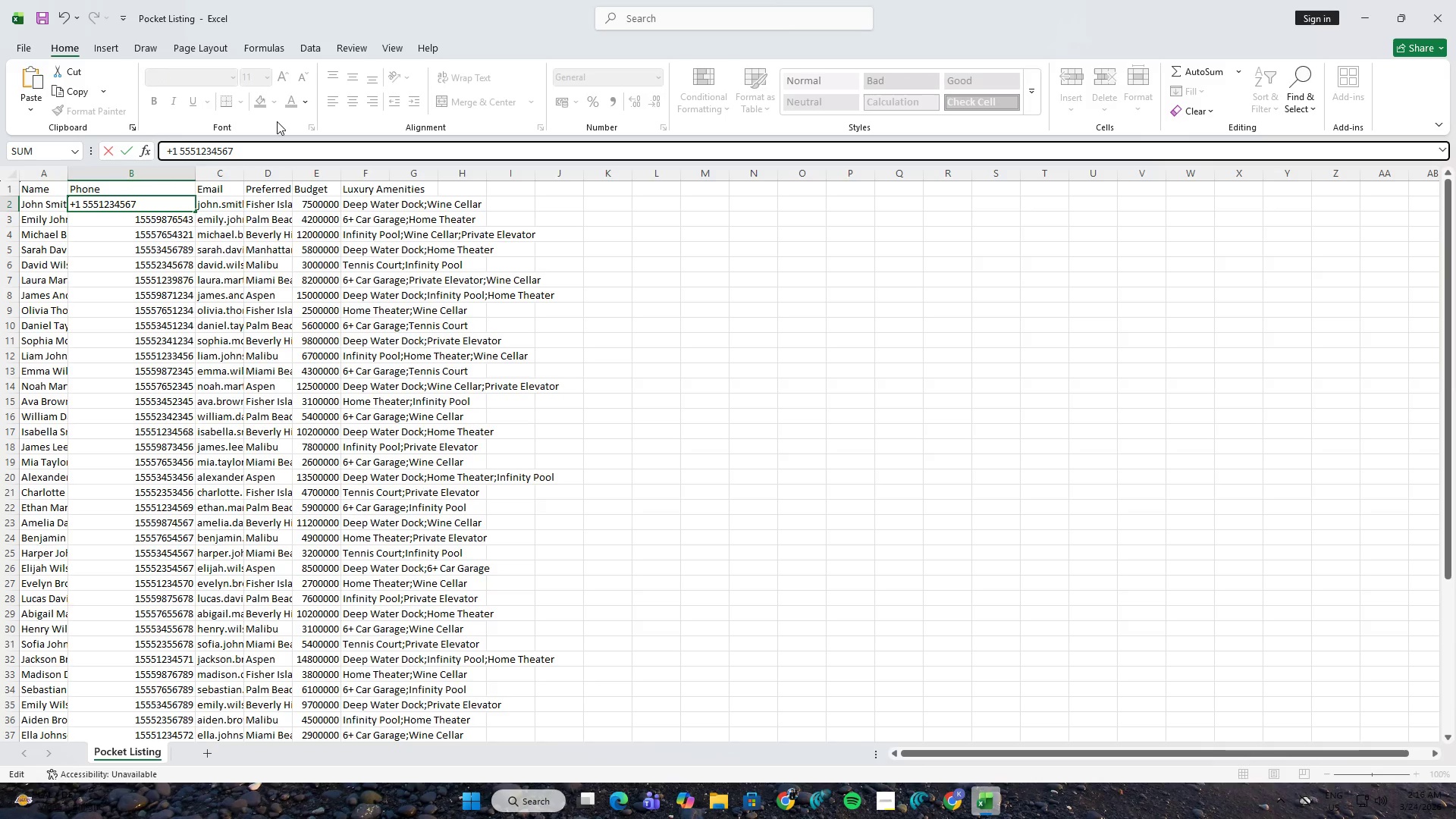 
key(ArrowLeft)
 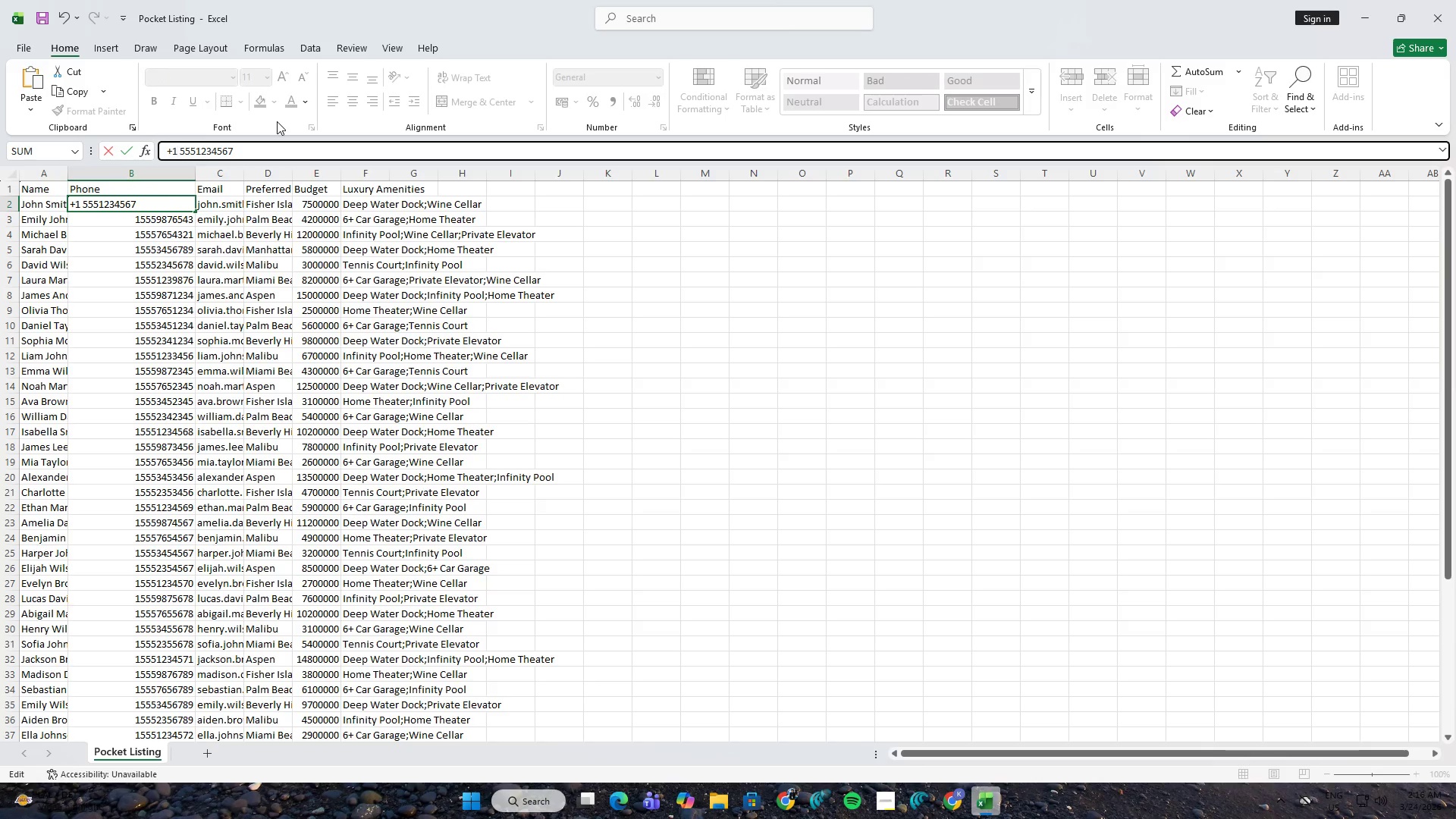 
key(ArrowLeft)
 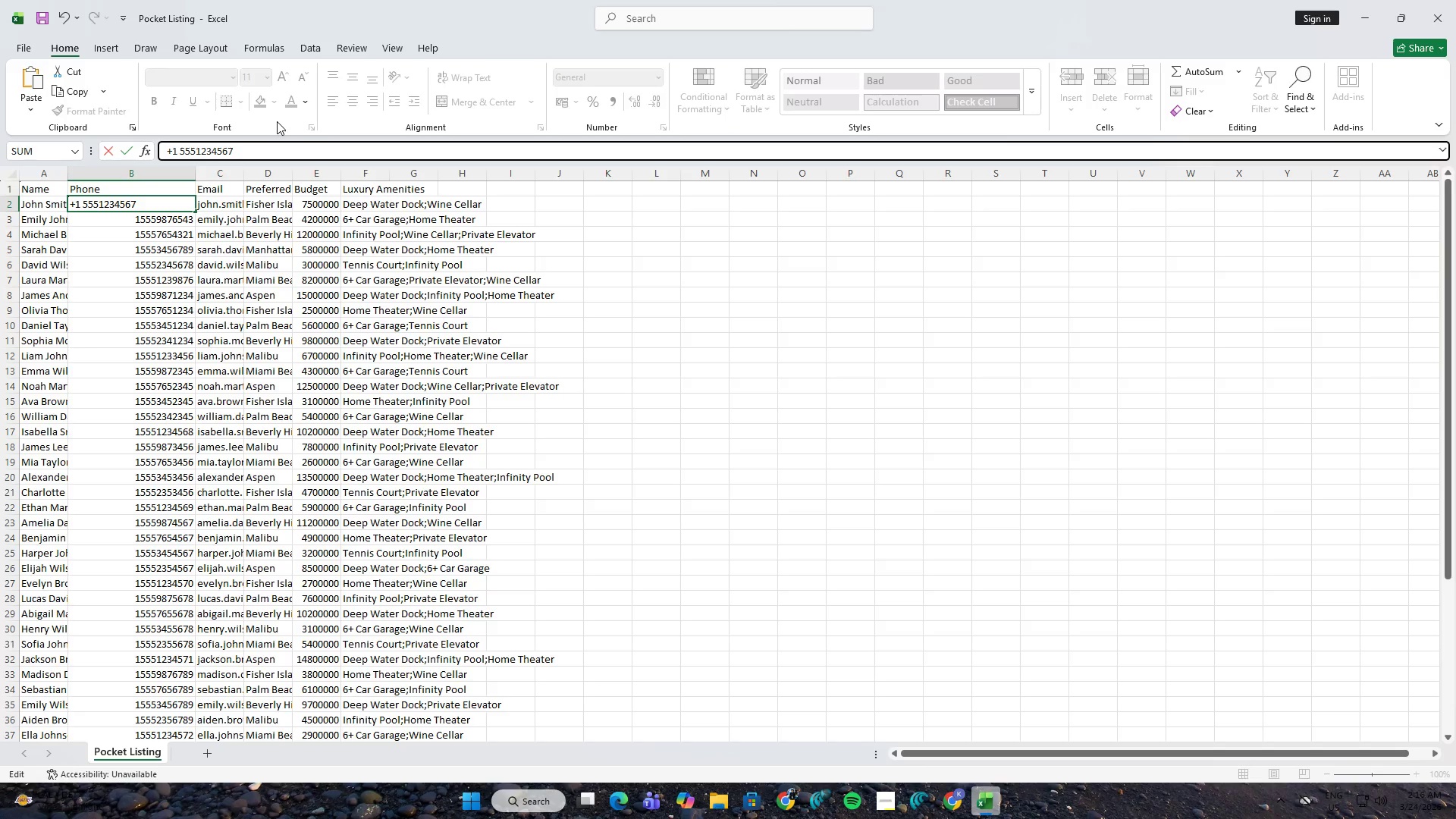 
key(ArrowLeft)
 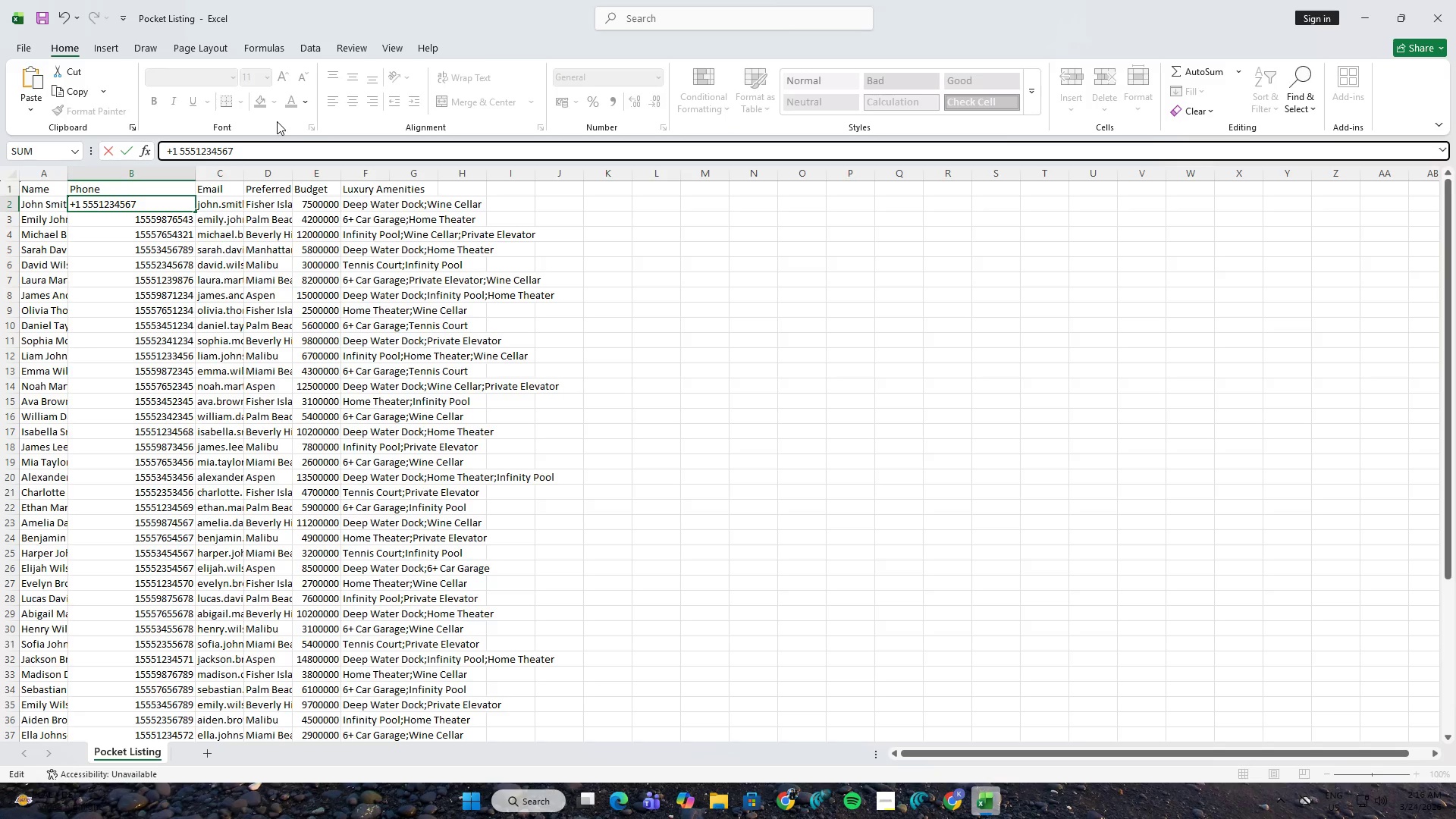 
key(NumpadEnter)
 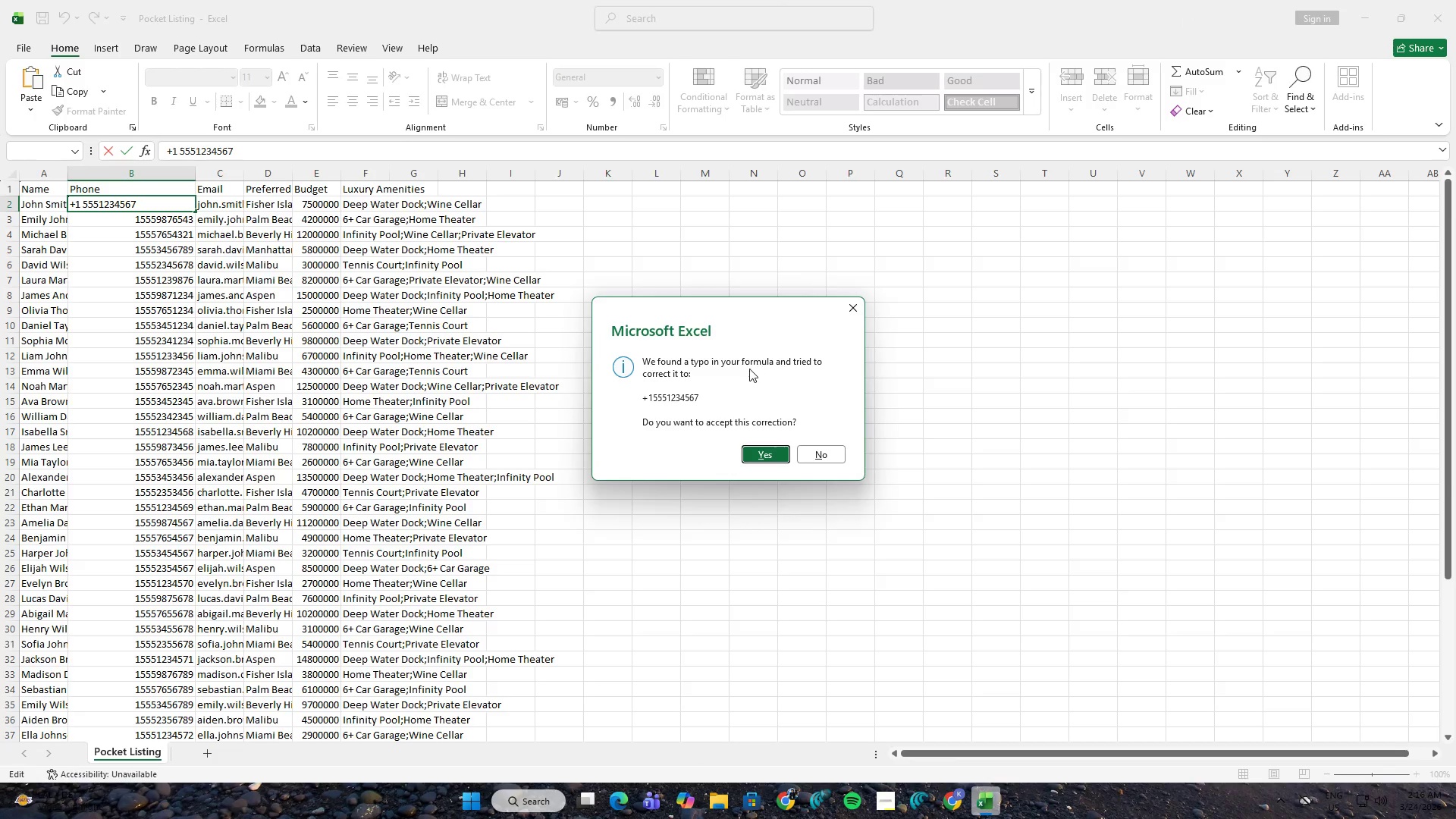 
wait(5.95)
 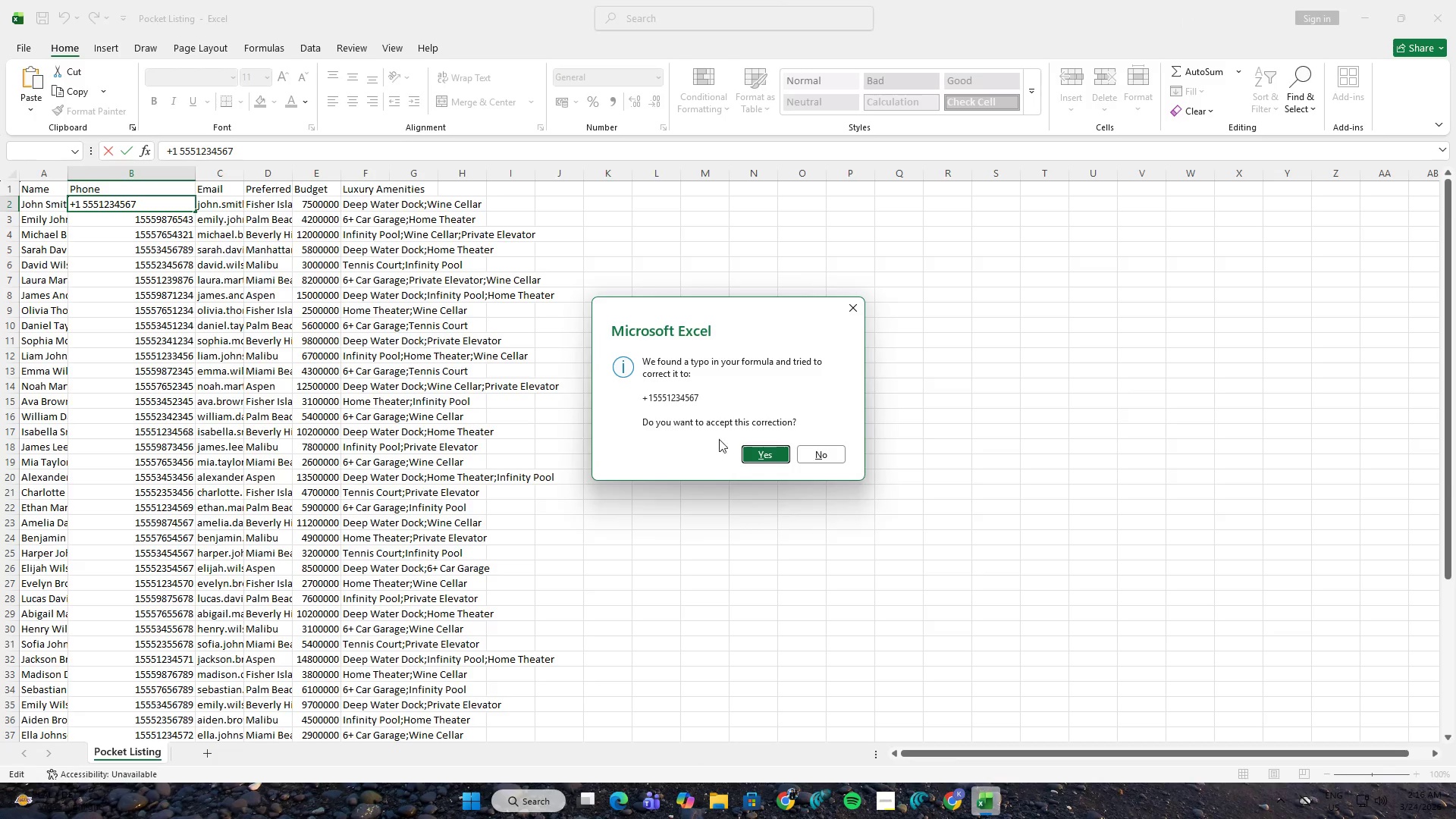 
left_click([774, 460])
 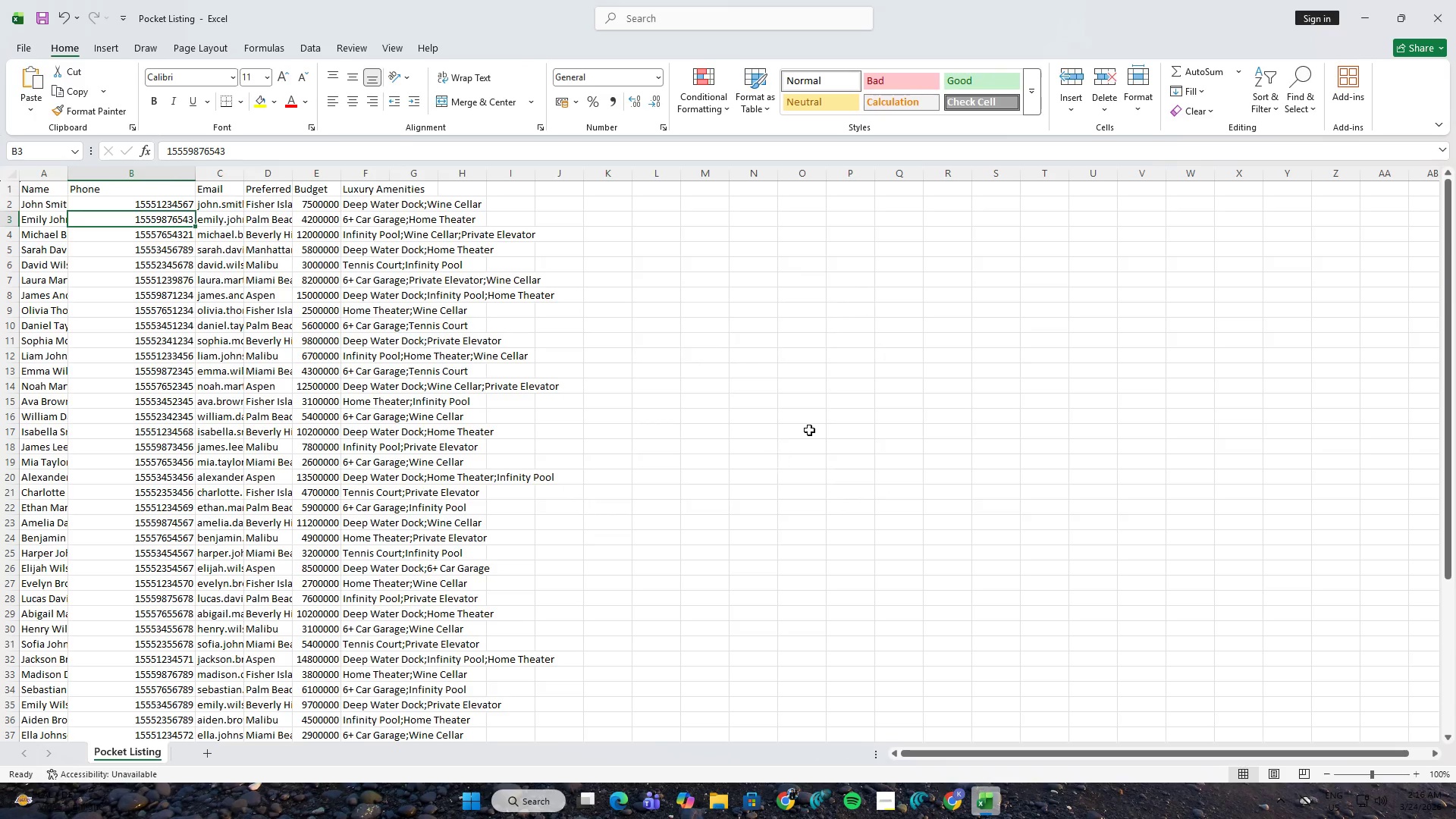 
left_click([855, 412])
 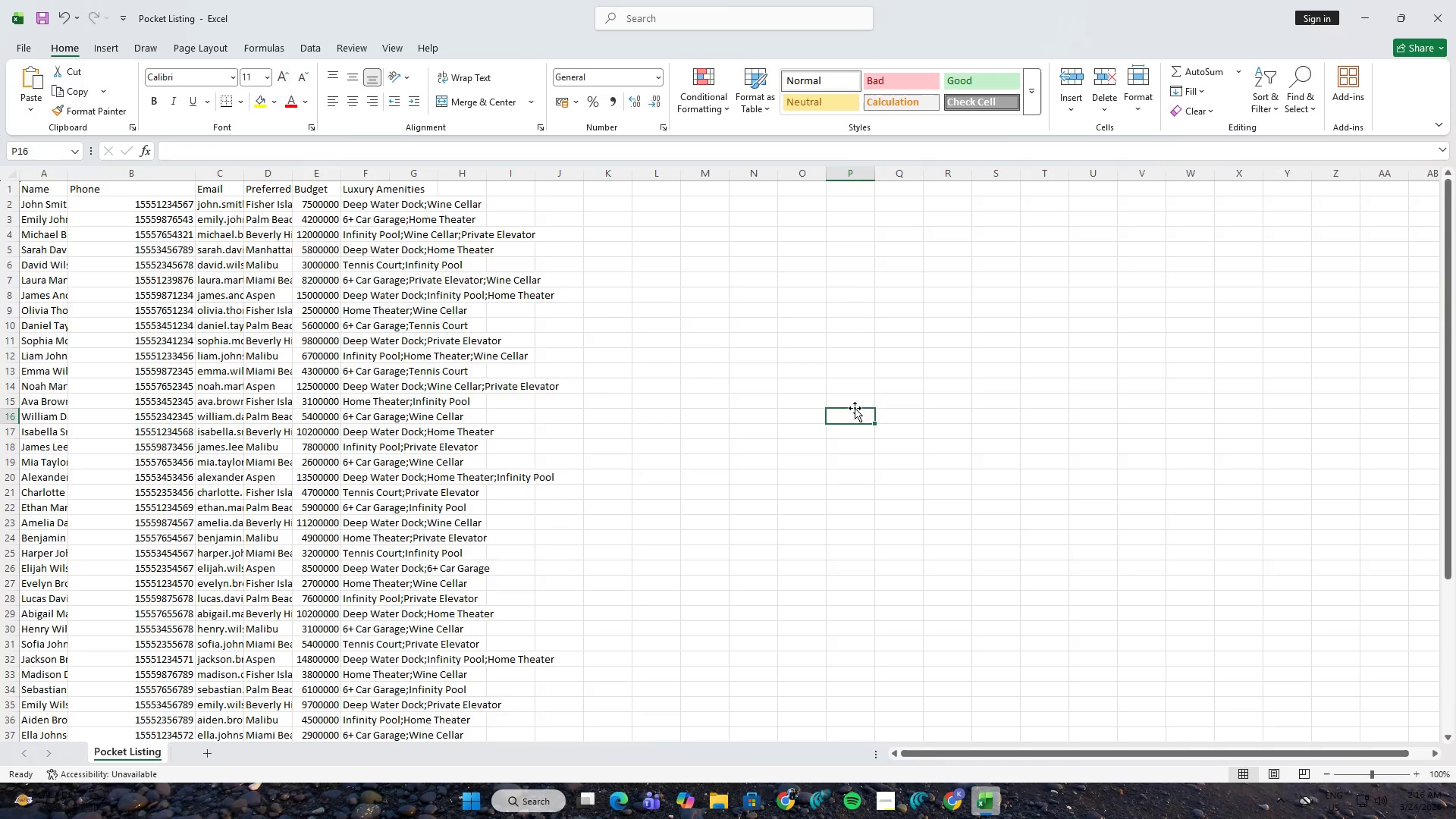 
scroll: coordinate [855, 402], scroll_direction: down, amount: 10.0
 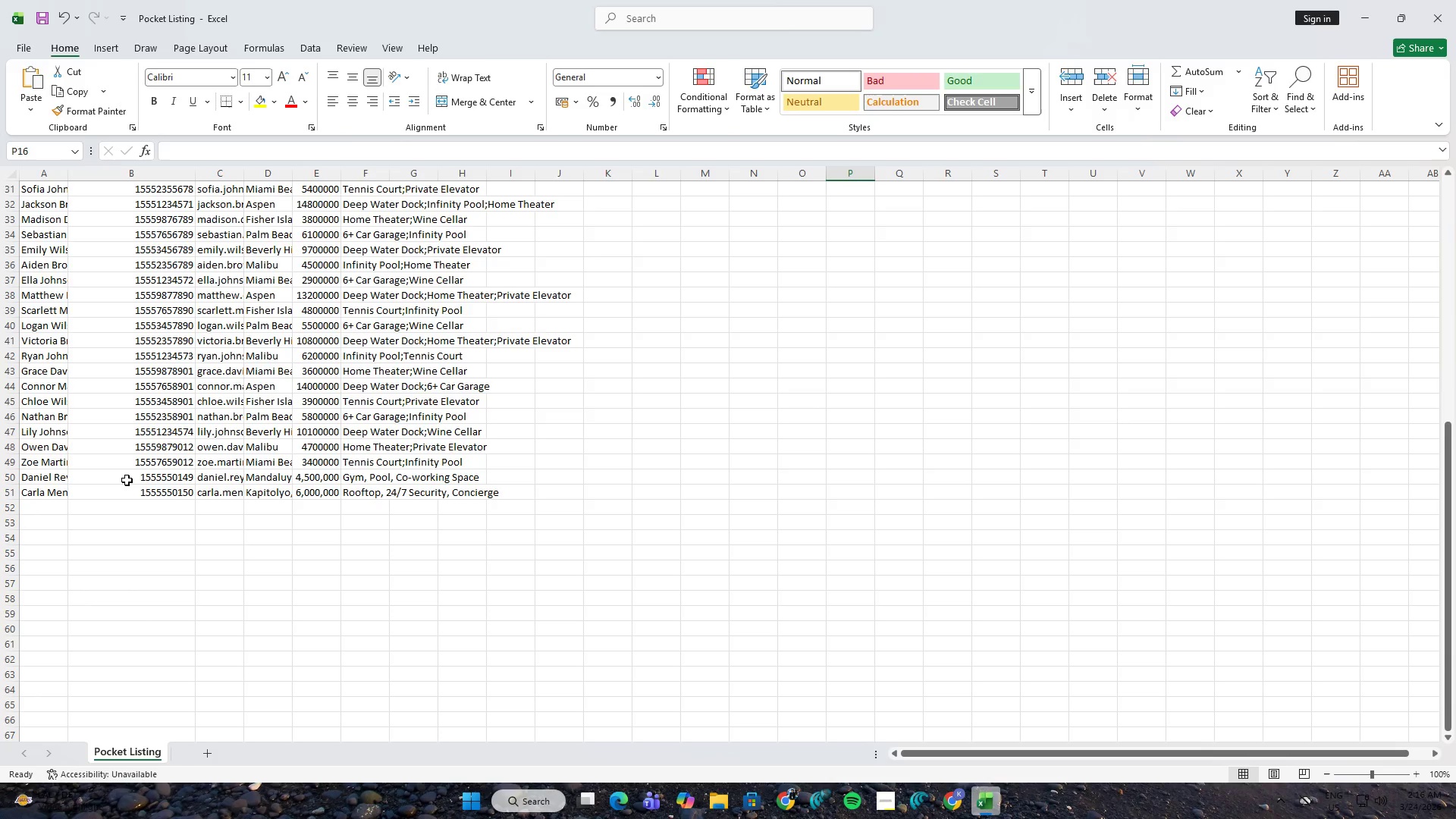 
scroll: coordinate [89, 328], scroll_direction: up, amount: 16.0
 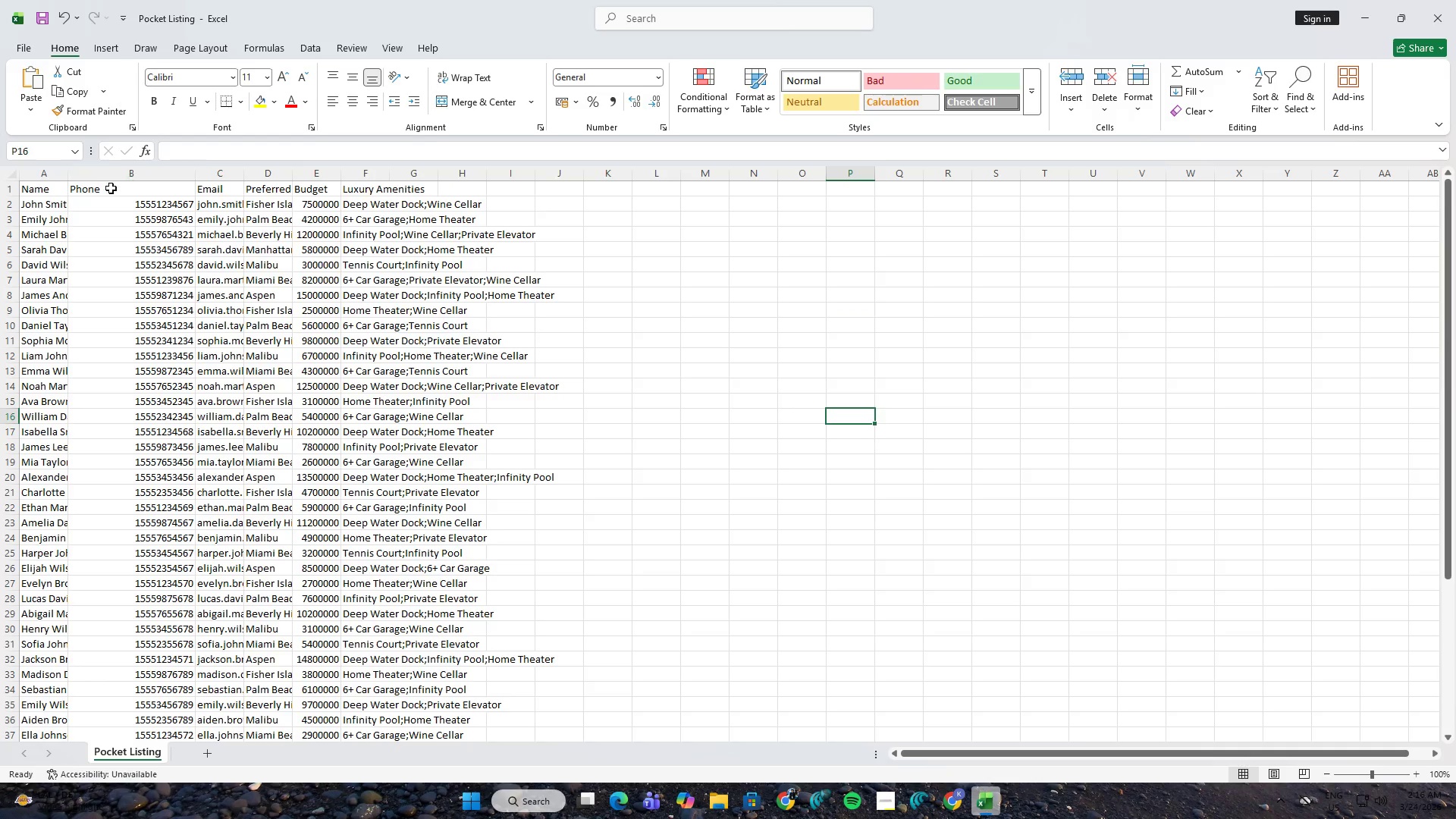 
left_click([118, 206])
 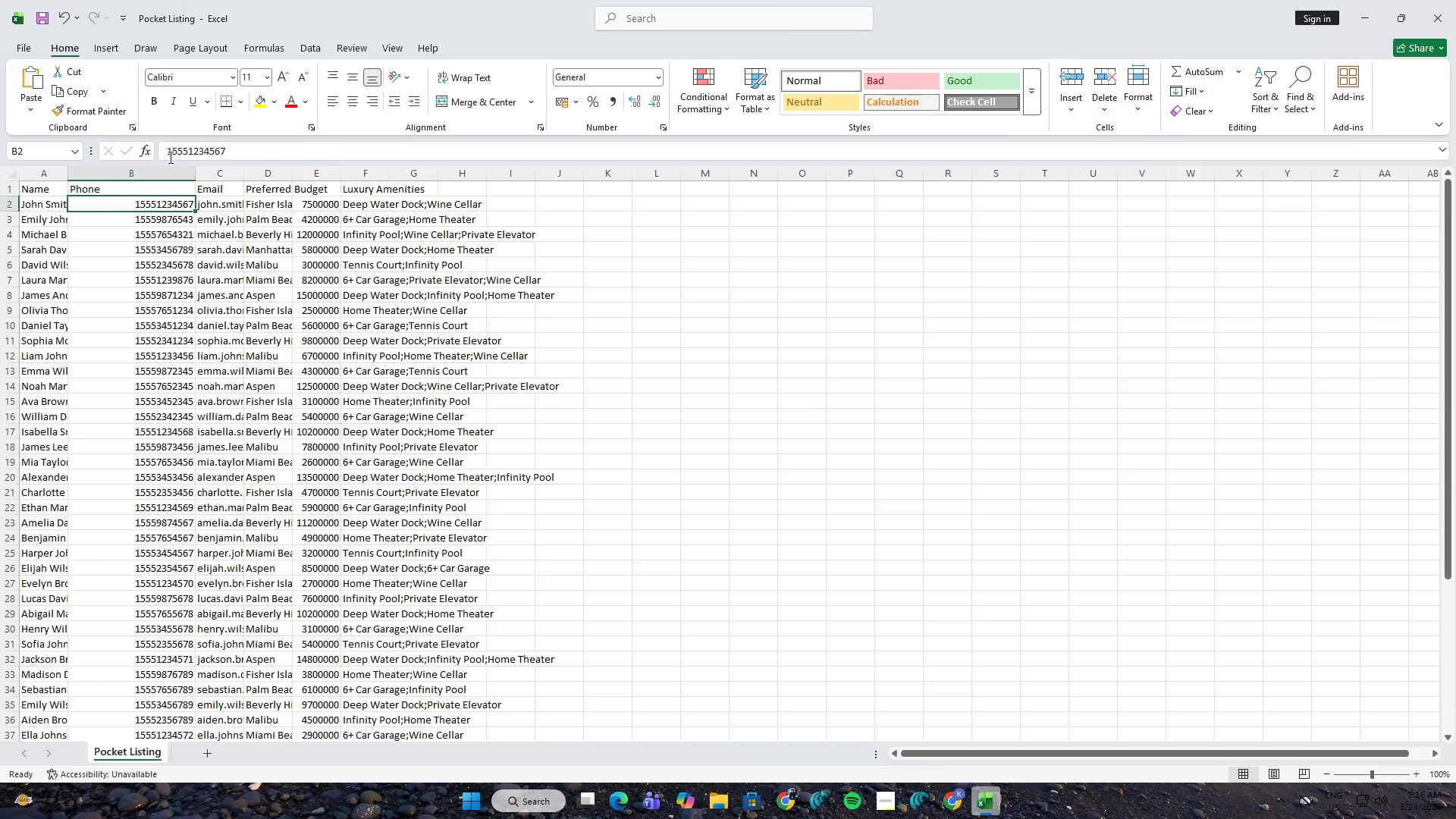 
left_click([168, 153])
 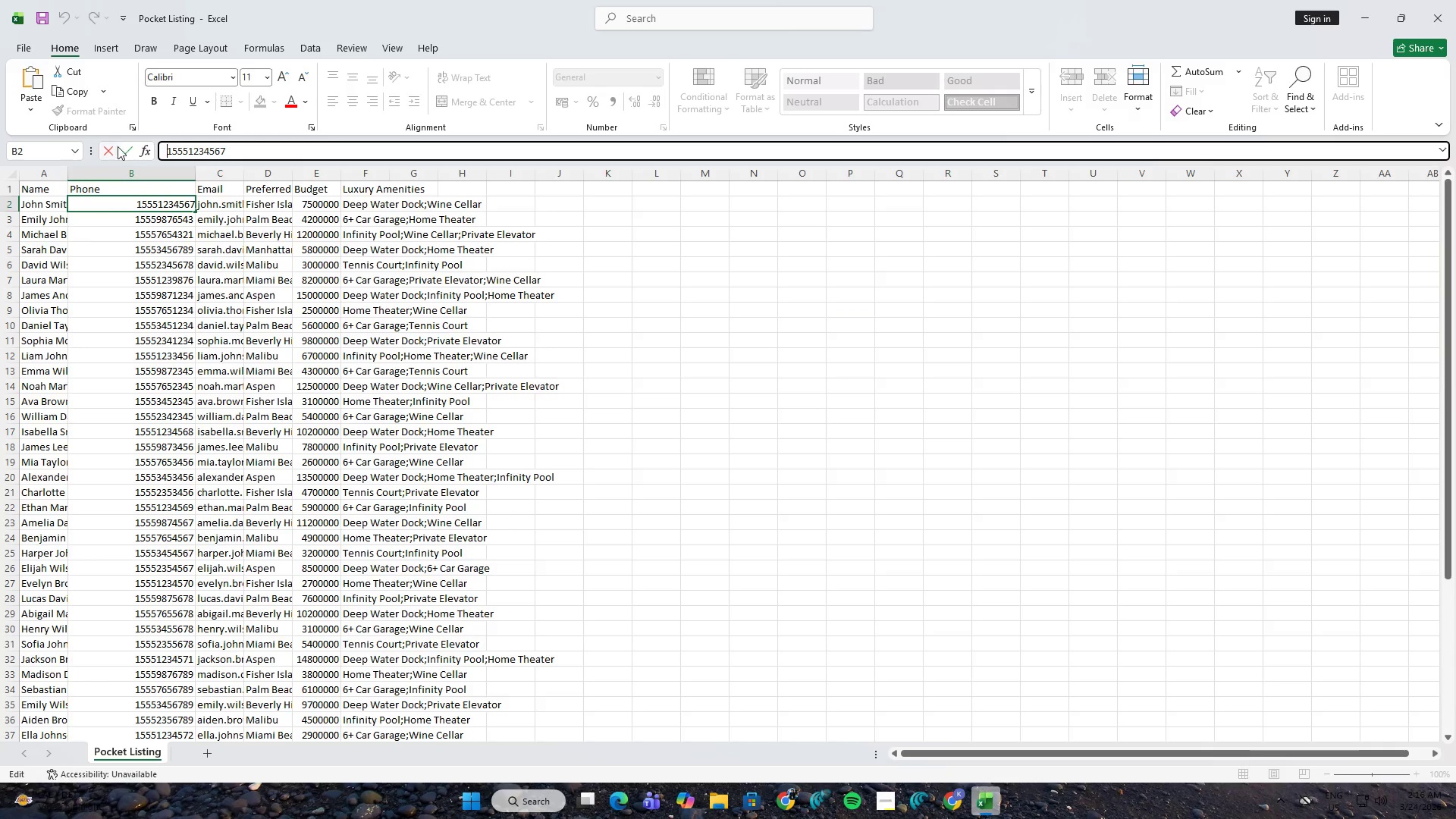 
left_click([126, 155])
 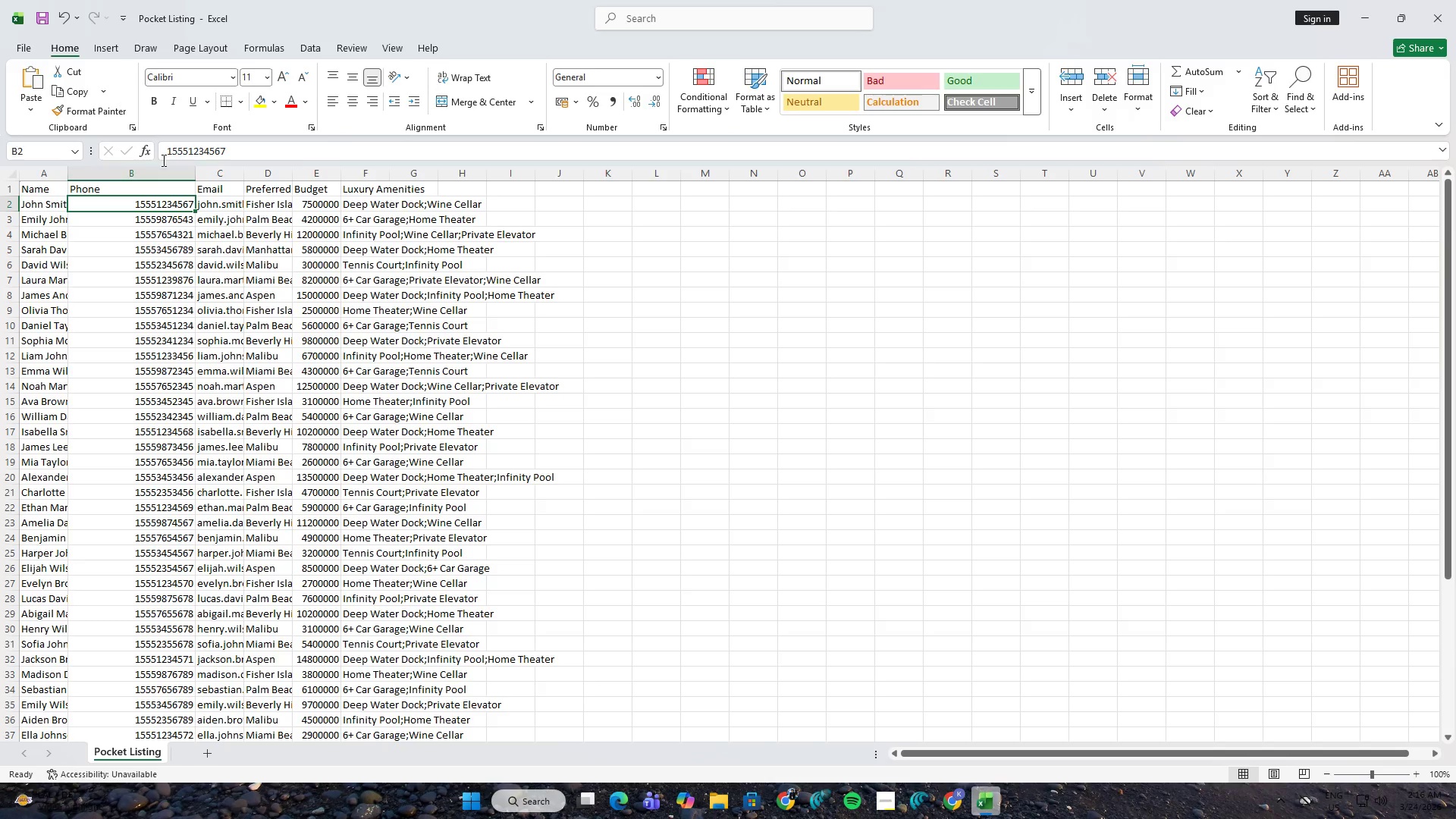 
left_click([129, 203])
 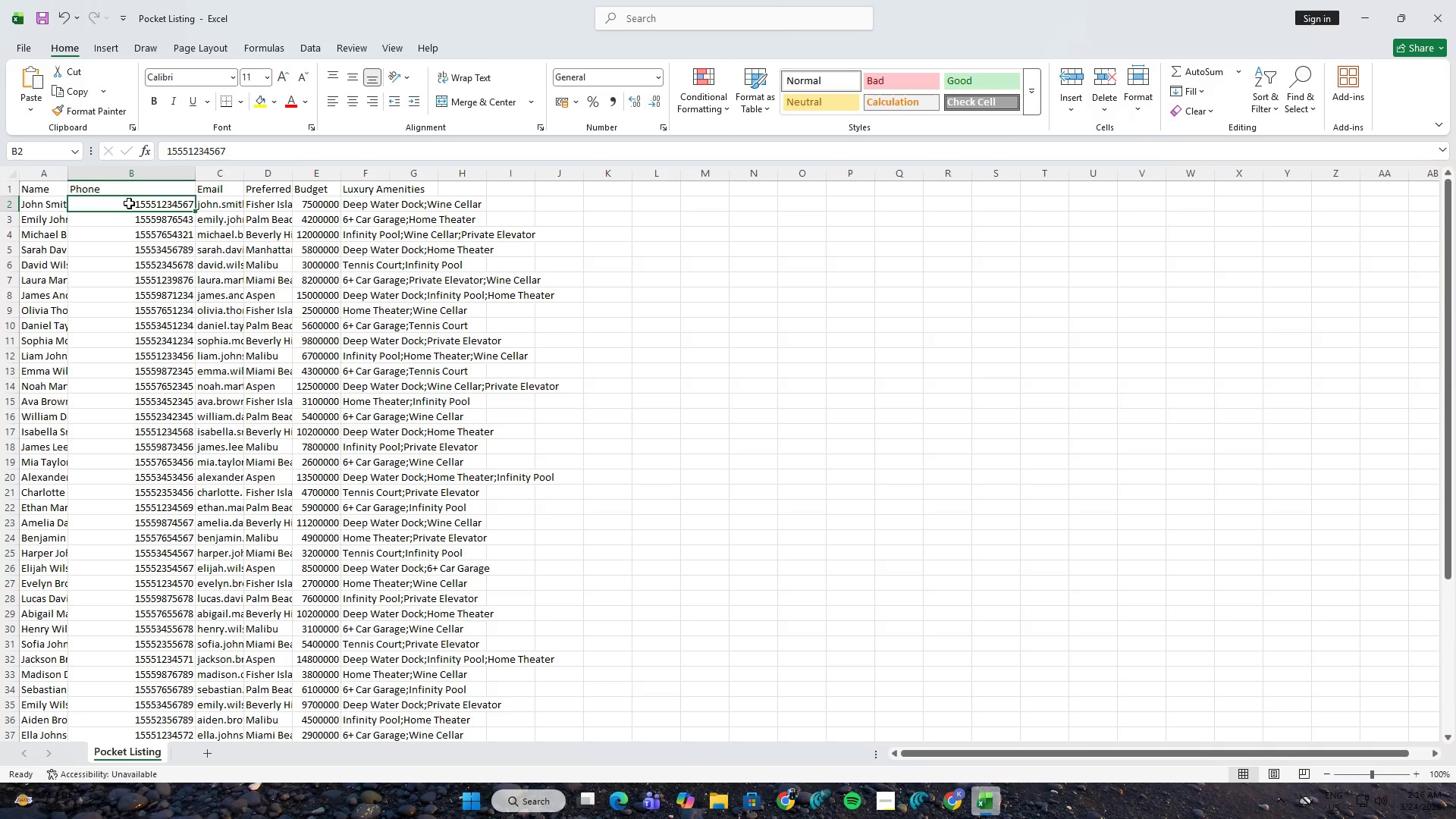 
double_click([129, 203])
 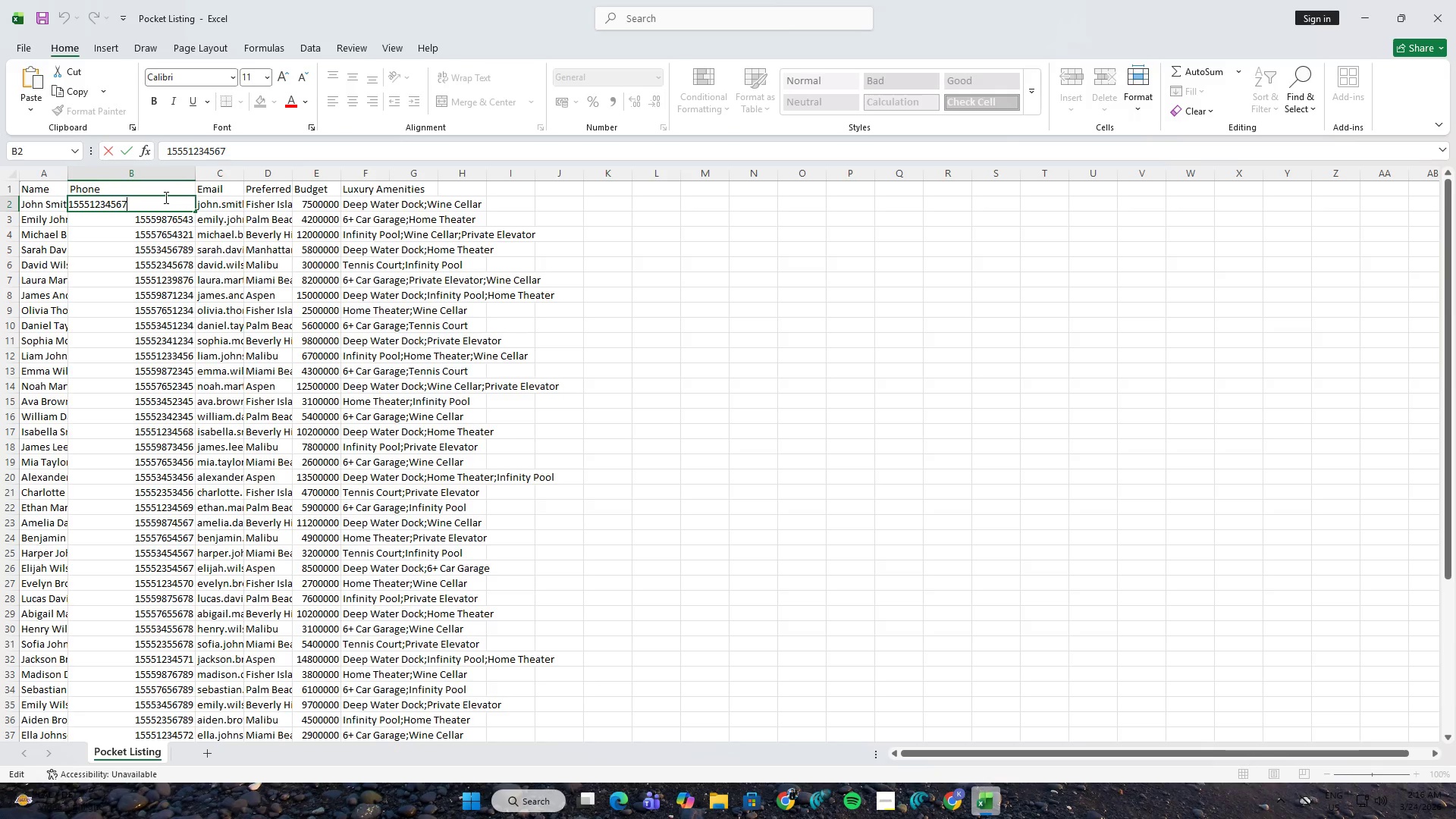 
hold_key(key=ArrowLeft, duration=1.0)
 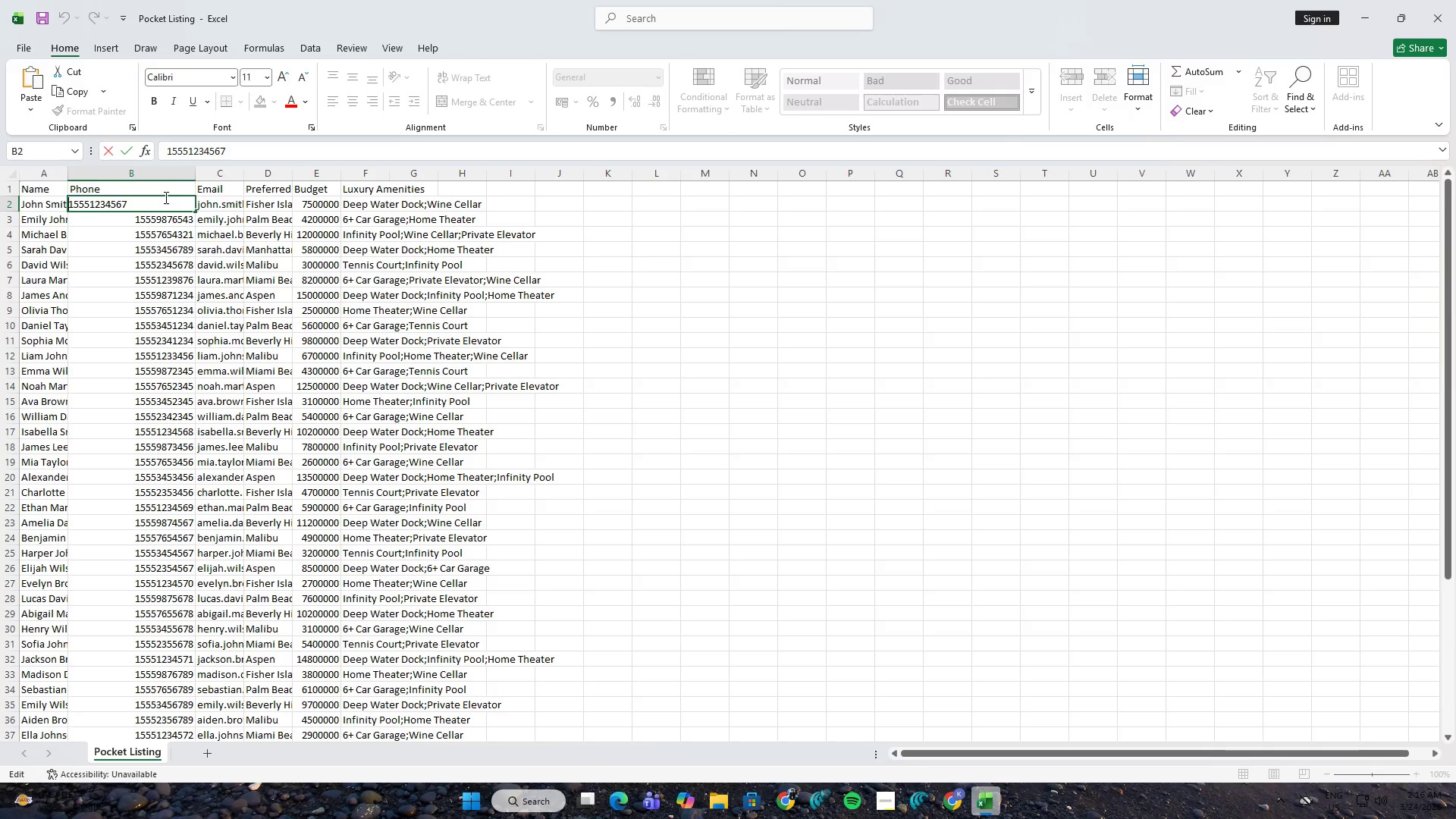 
key(NumpadAdd)
 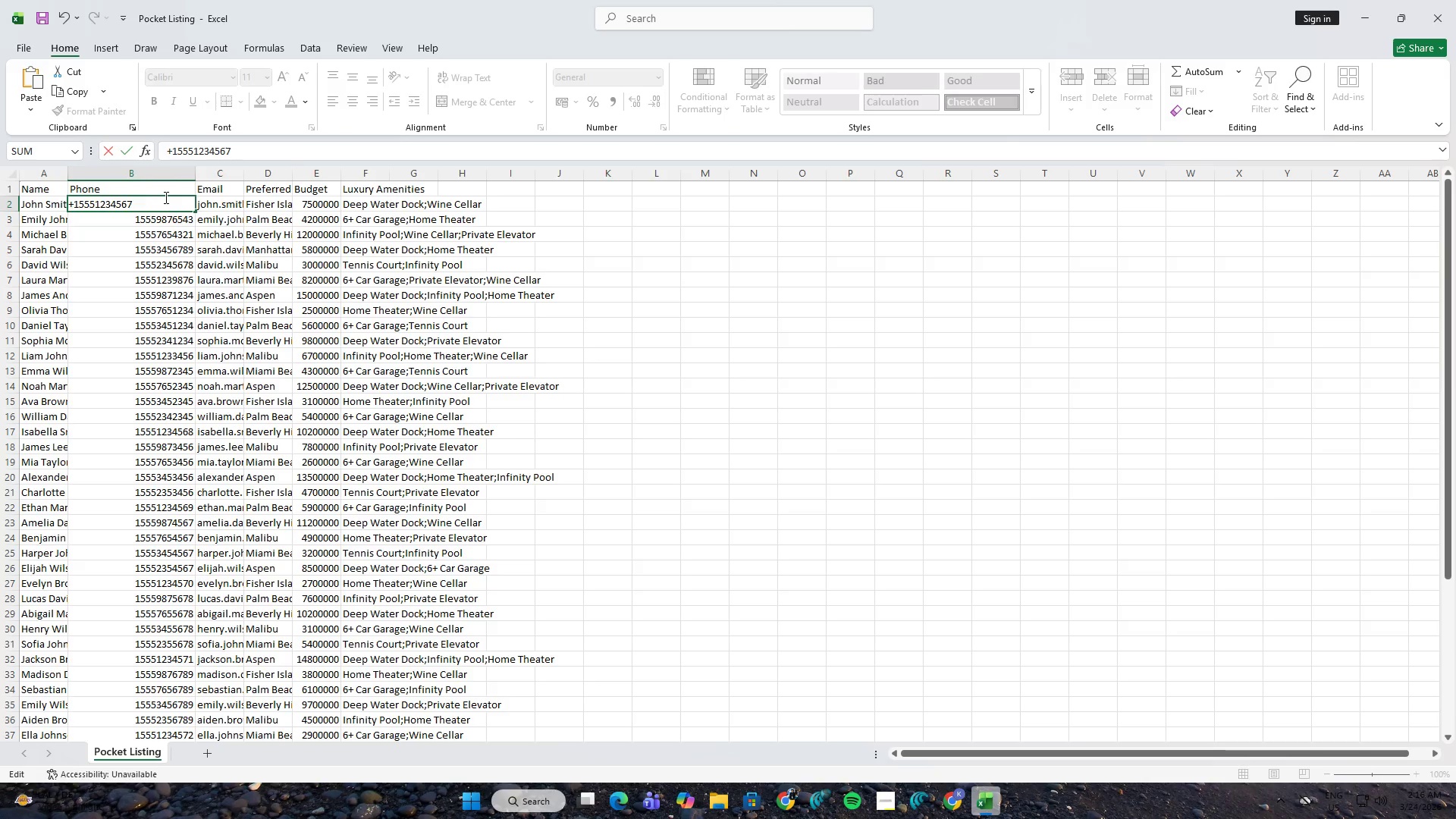 
key(NumpadEnter)
 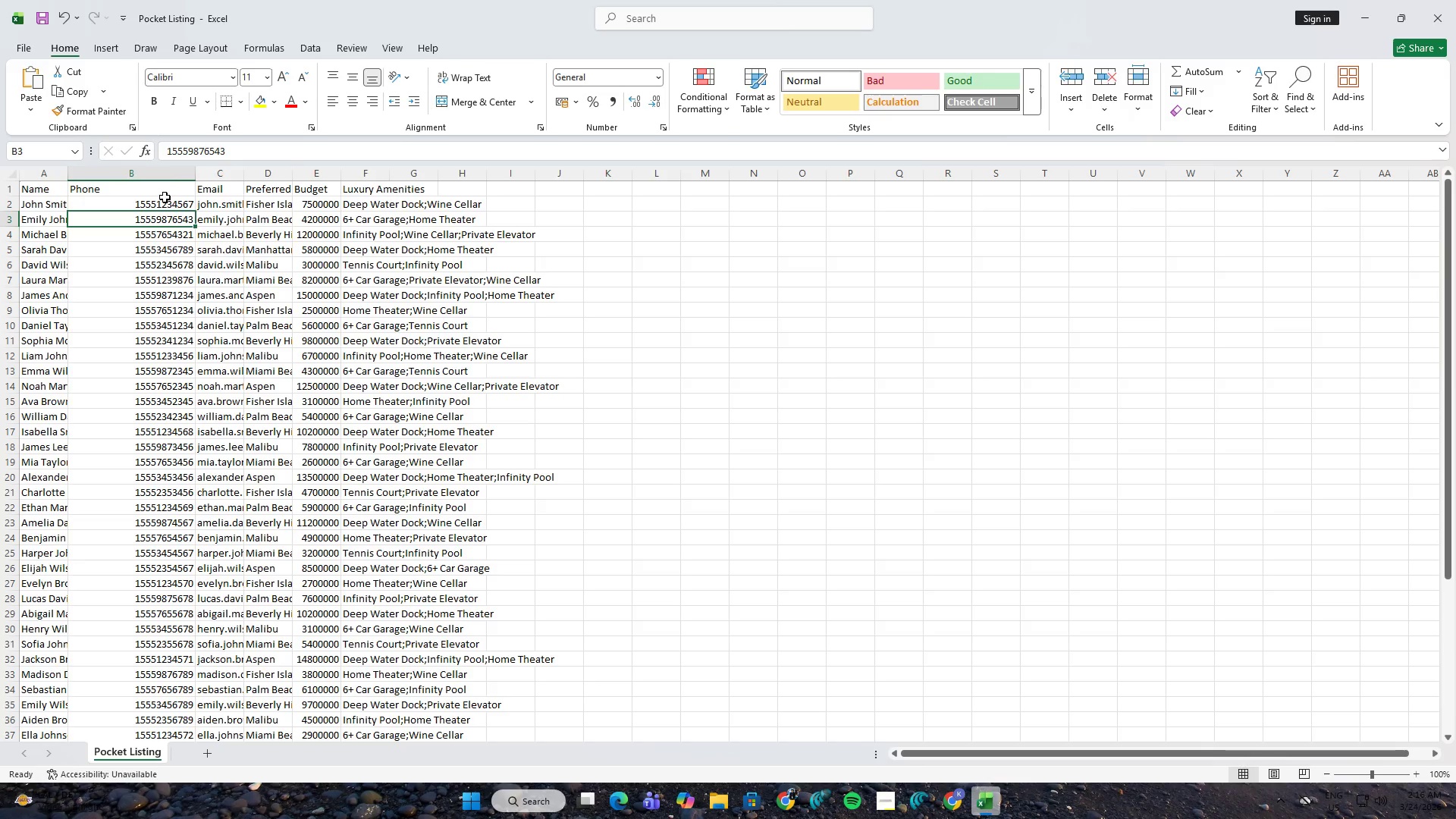 
key(ArrowUp)
 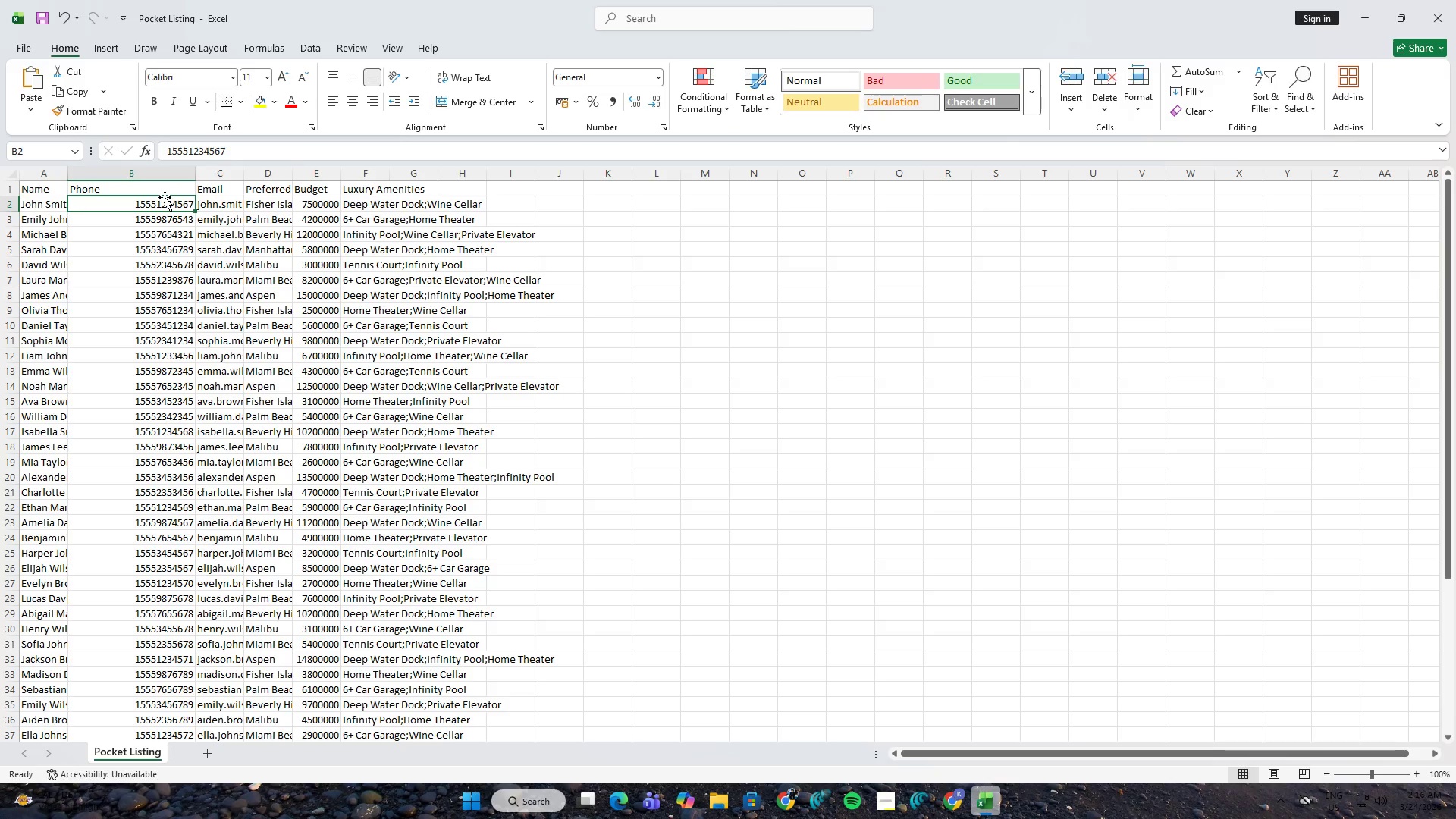 
key(F2)
 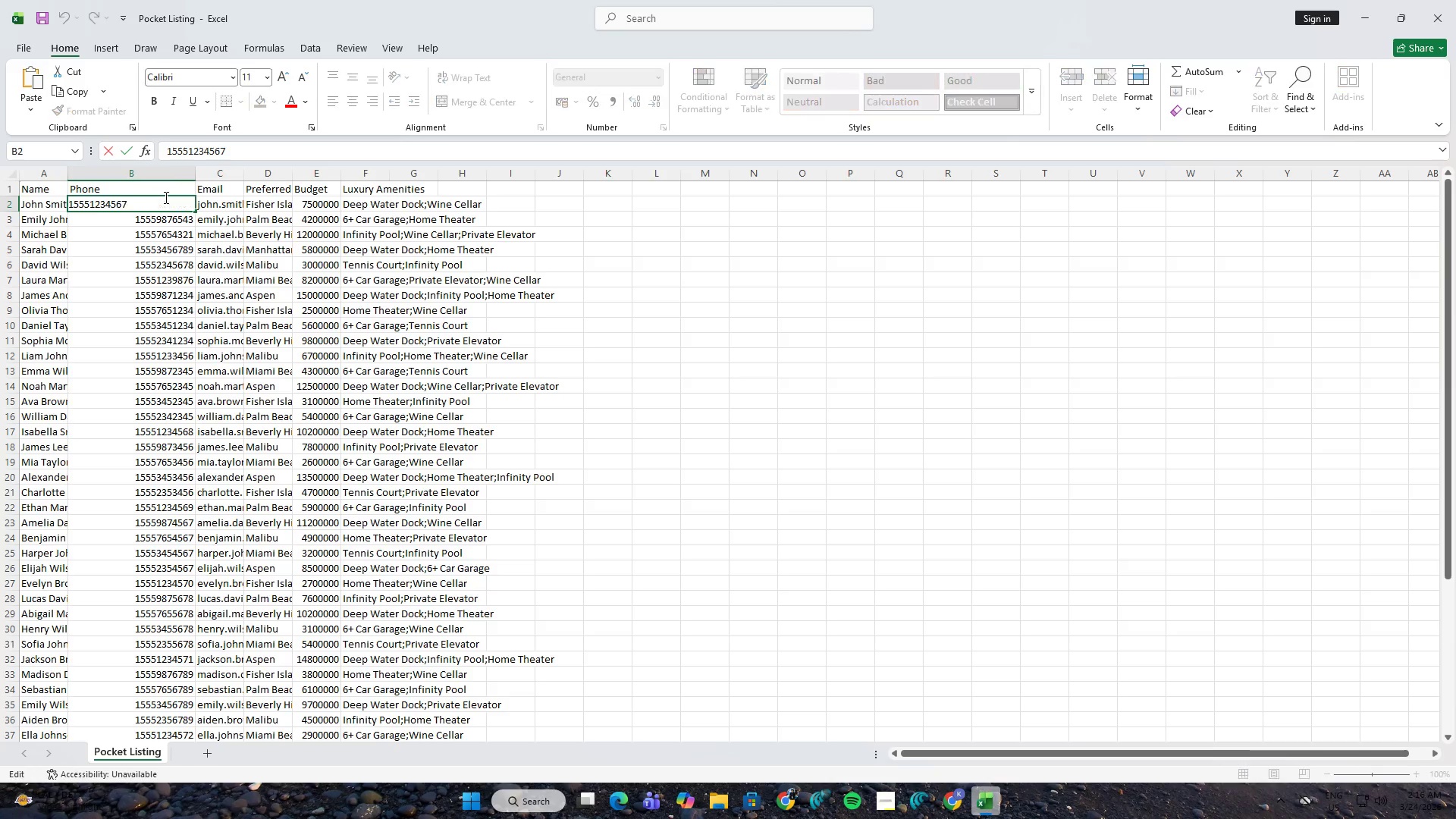 
hold_key(key=ArrowLeft, duration=1.14)
 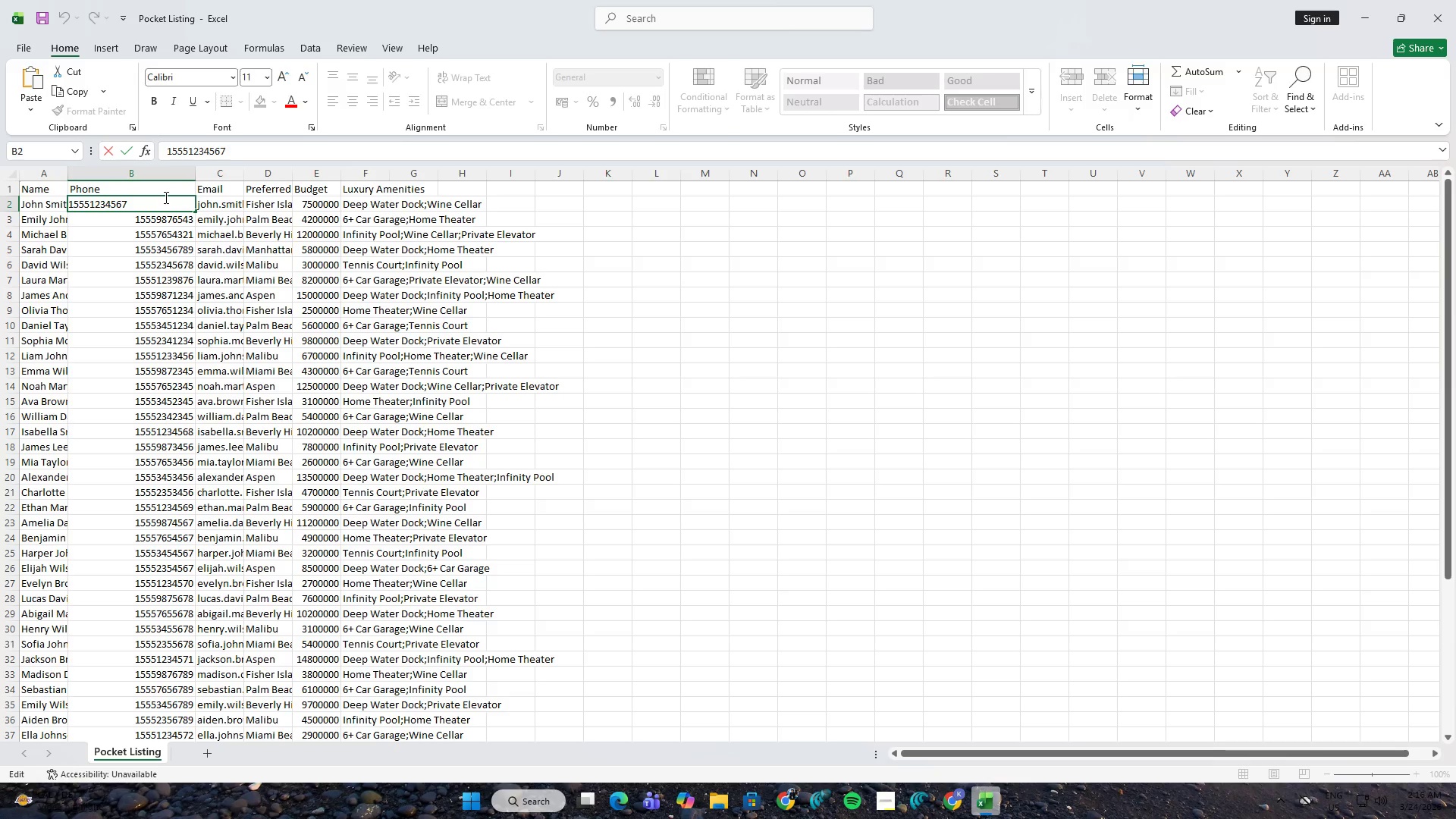 
key(NumpadAdd)
 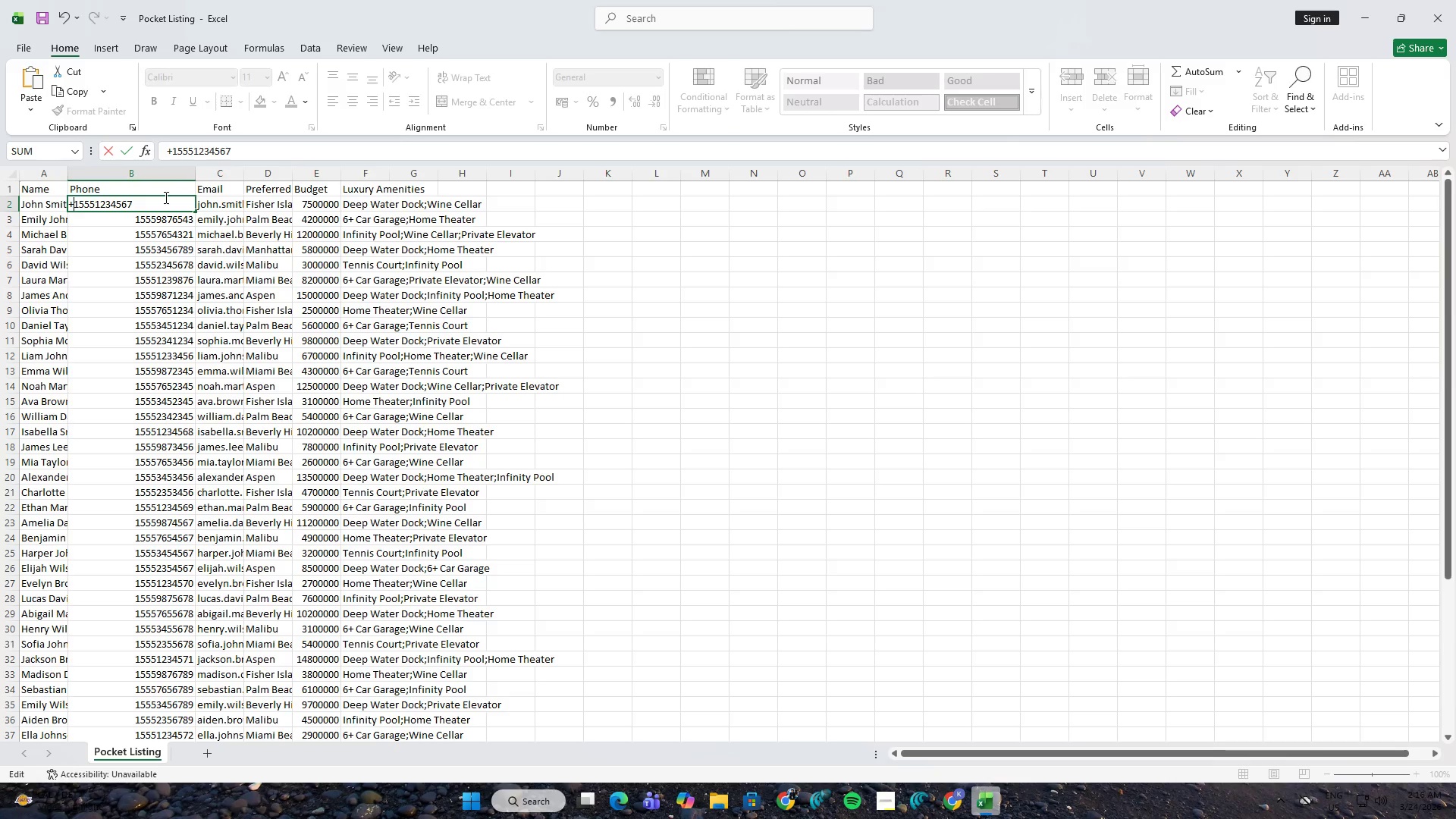 
key(Space)
 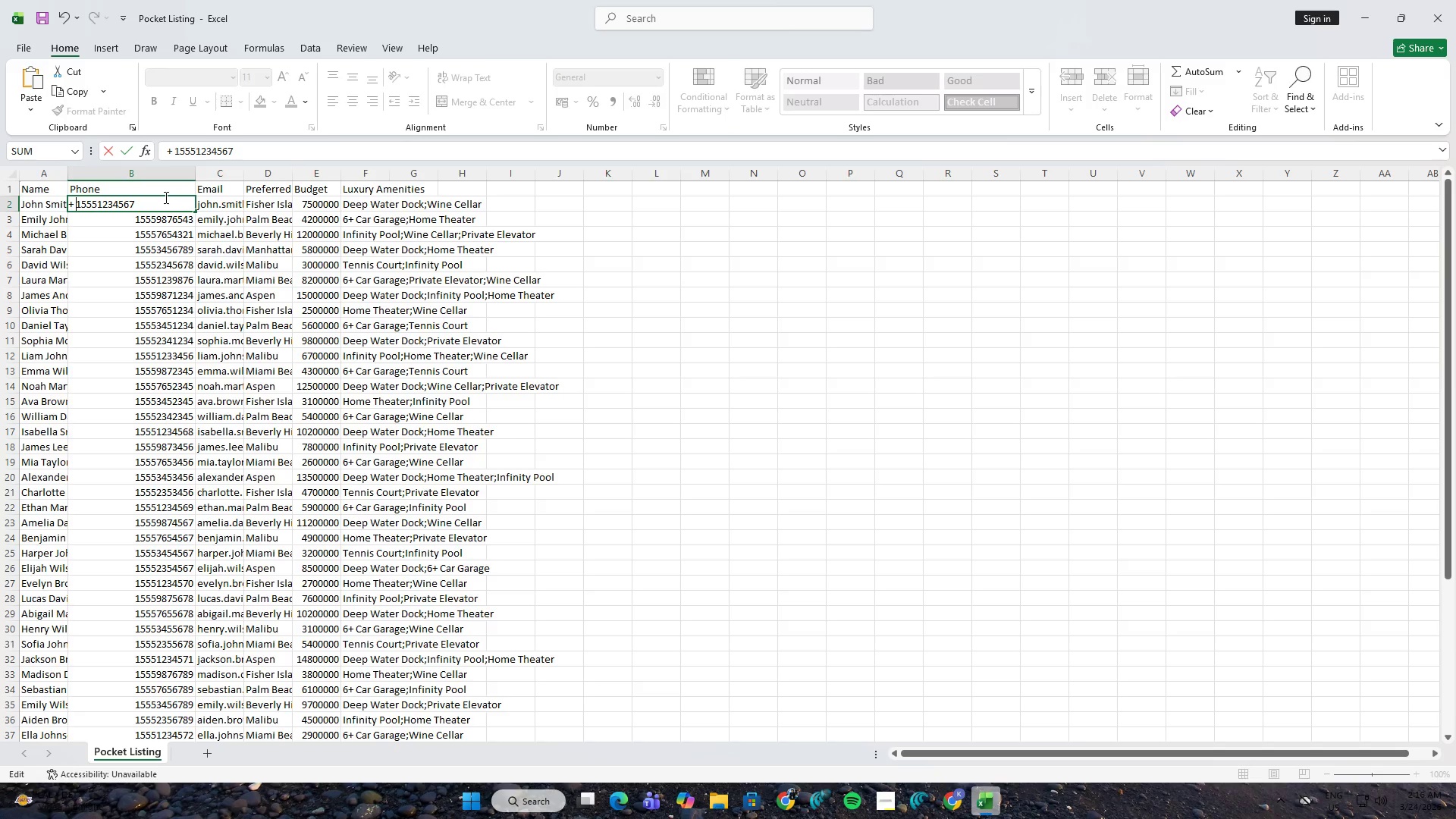 
key(NumpadEnter)
 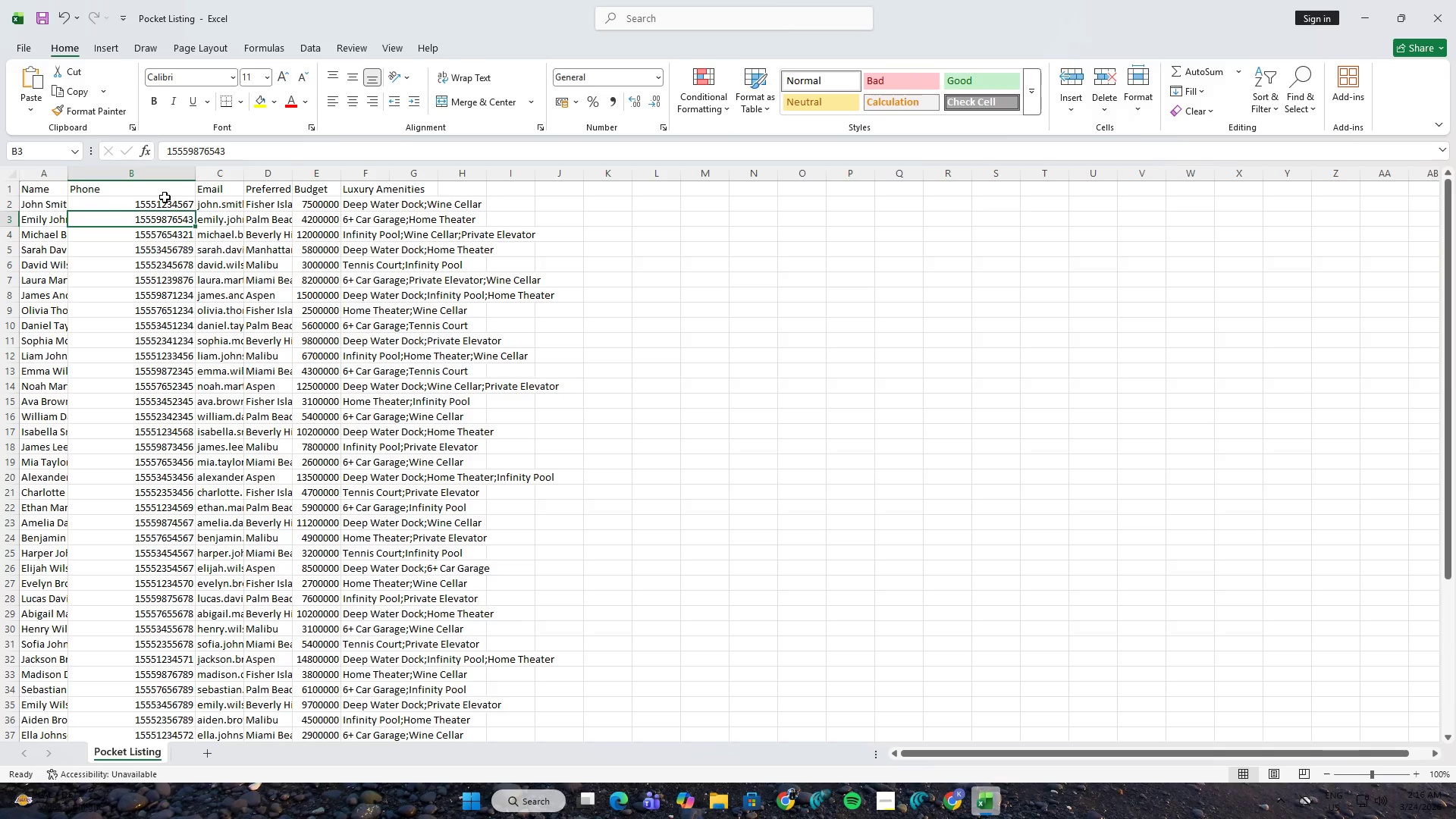 
key(ArrowUp)
 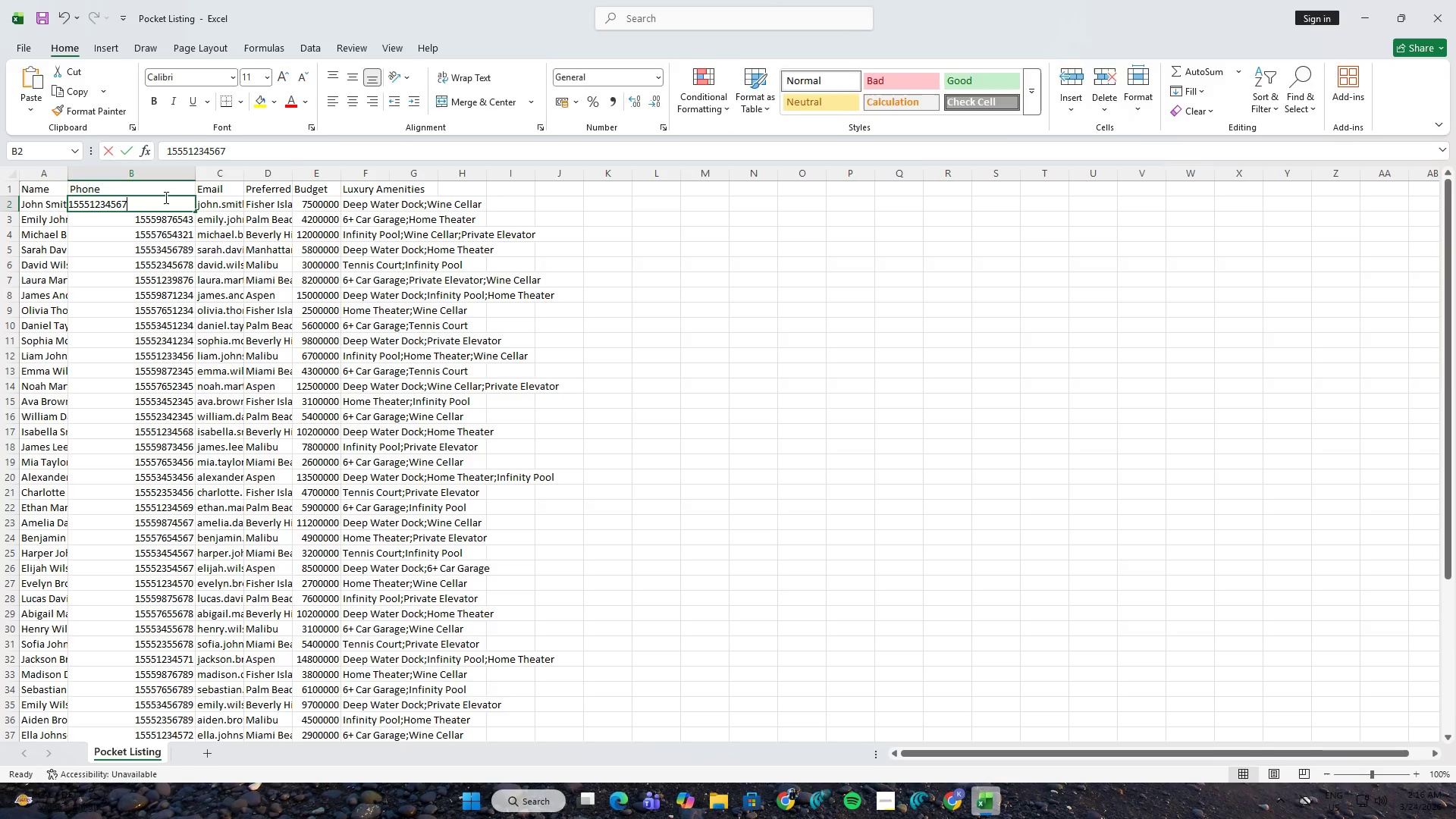 
key(F2)
 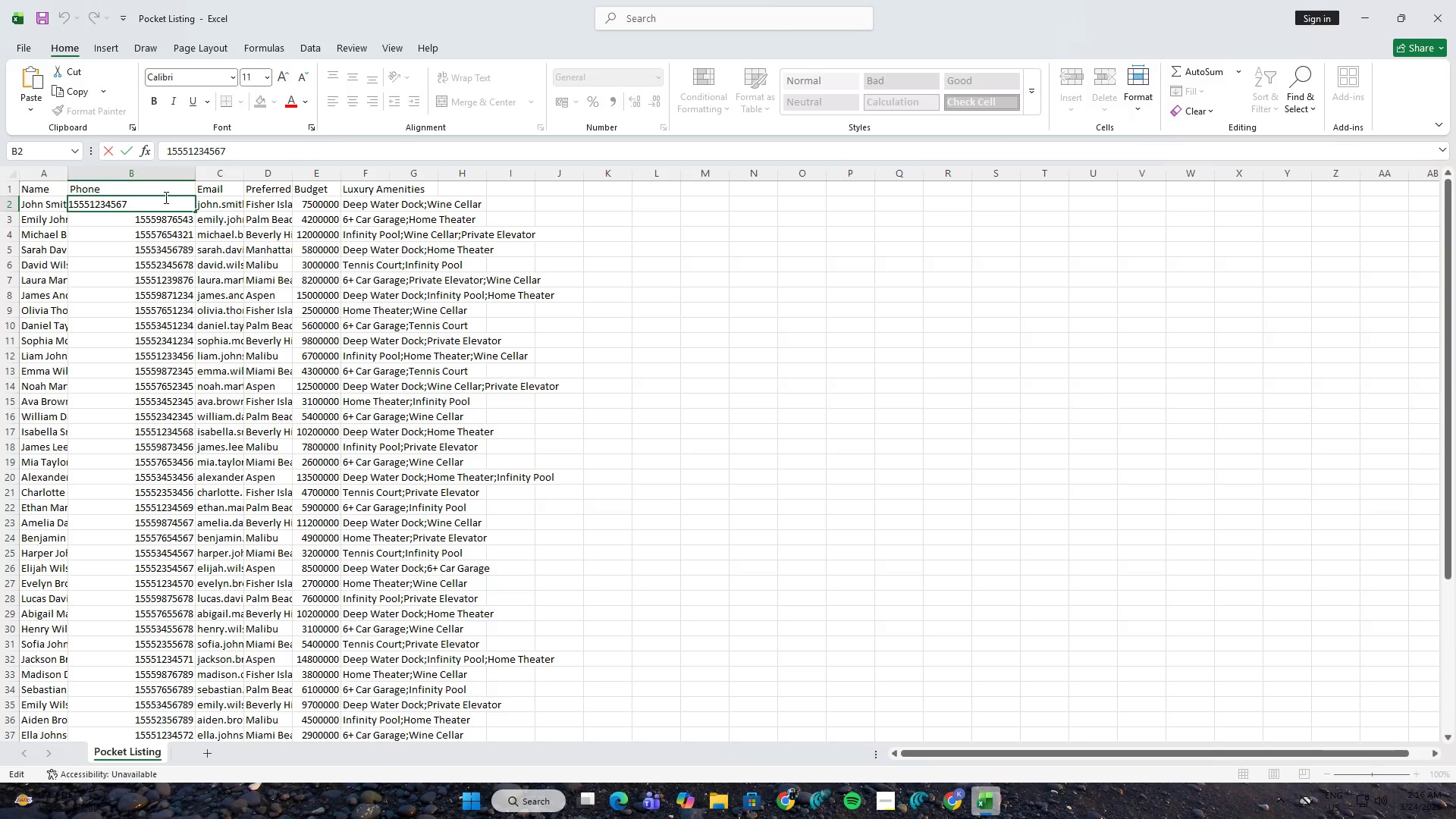 
hold_key(key=ArrowLeft, duration=0.97)
 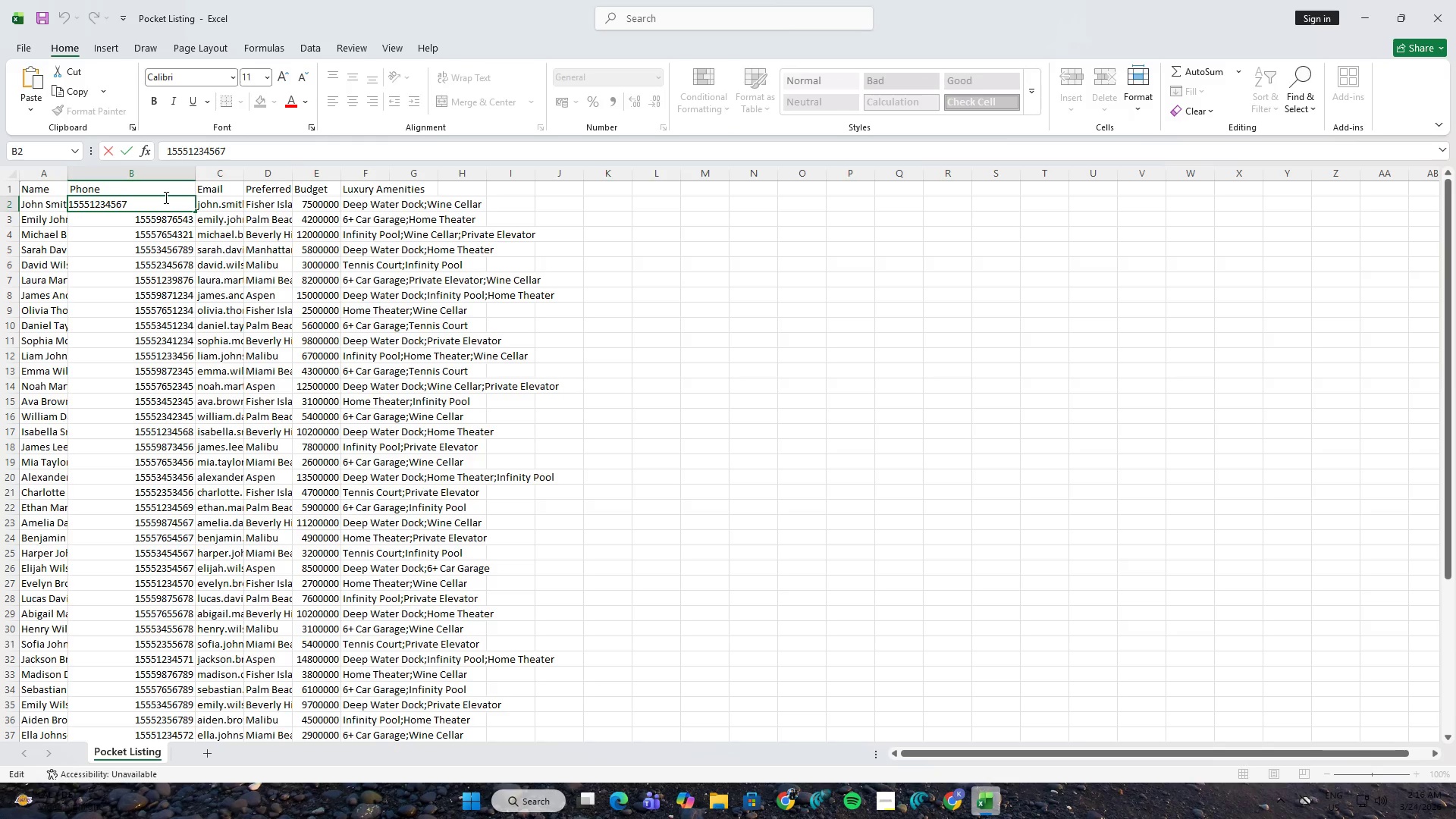 
key(NumpadAdd)
 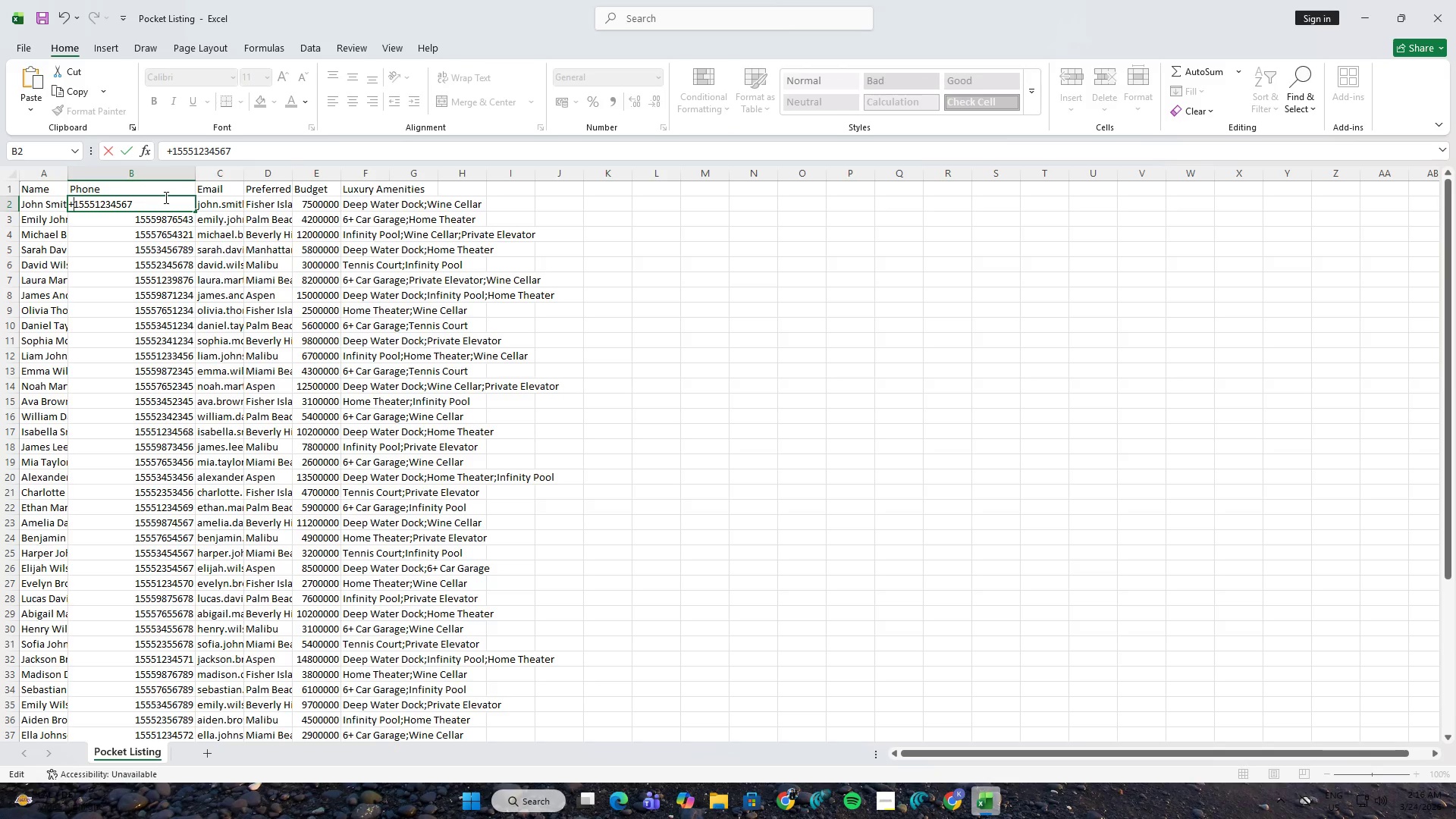 
key(ArrowRight)
 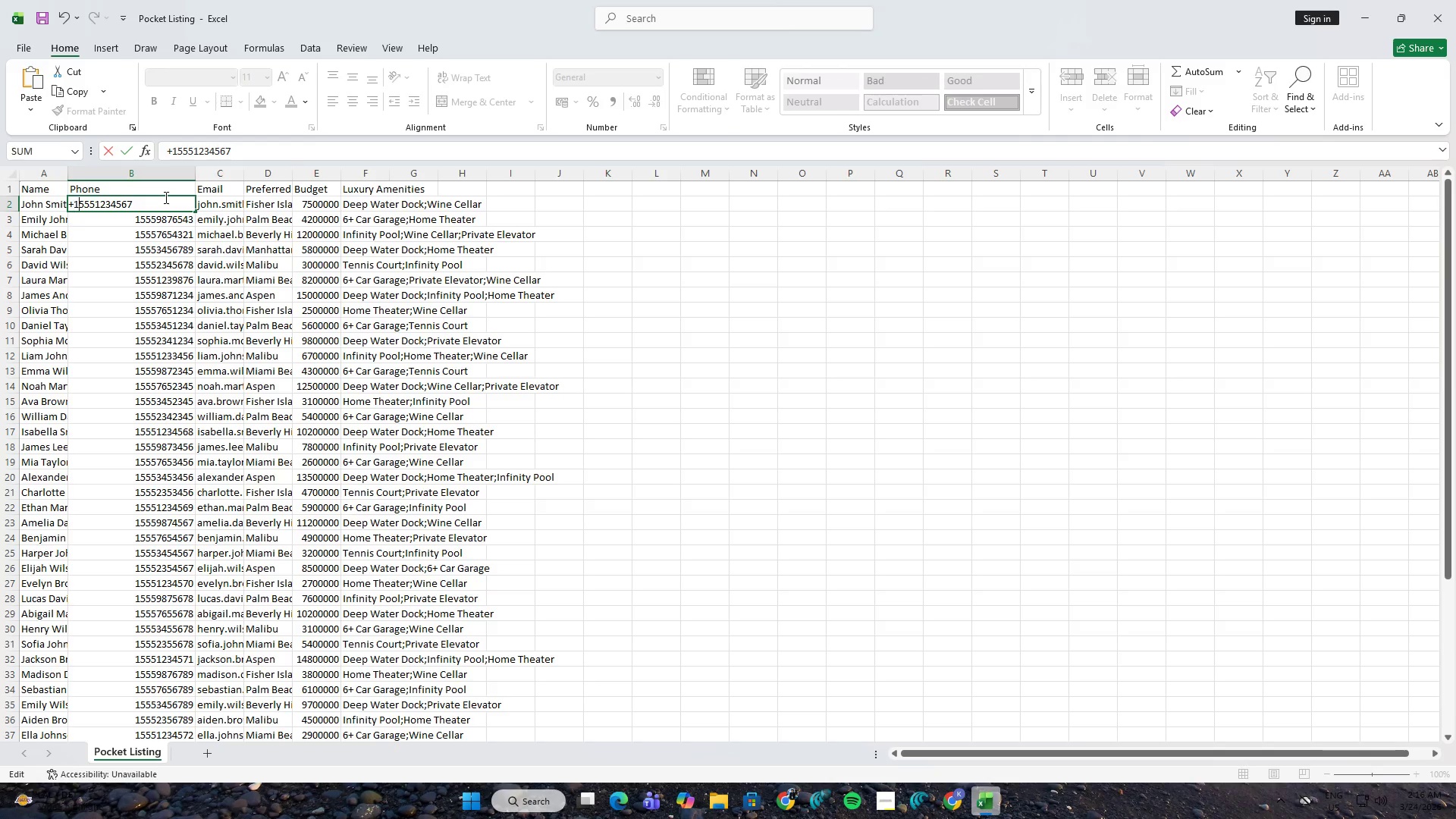 
key(Space)
 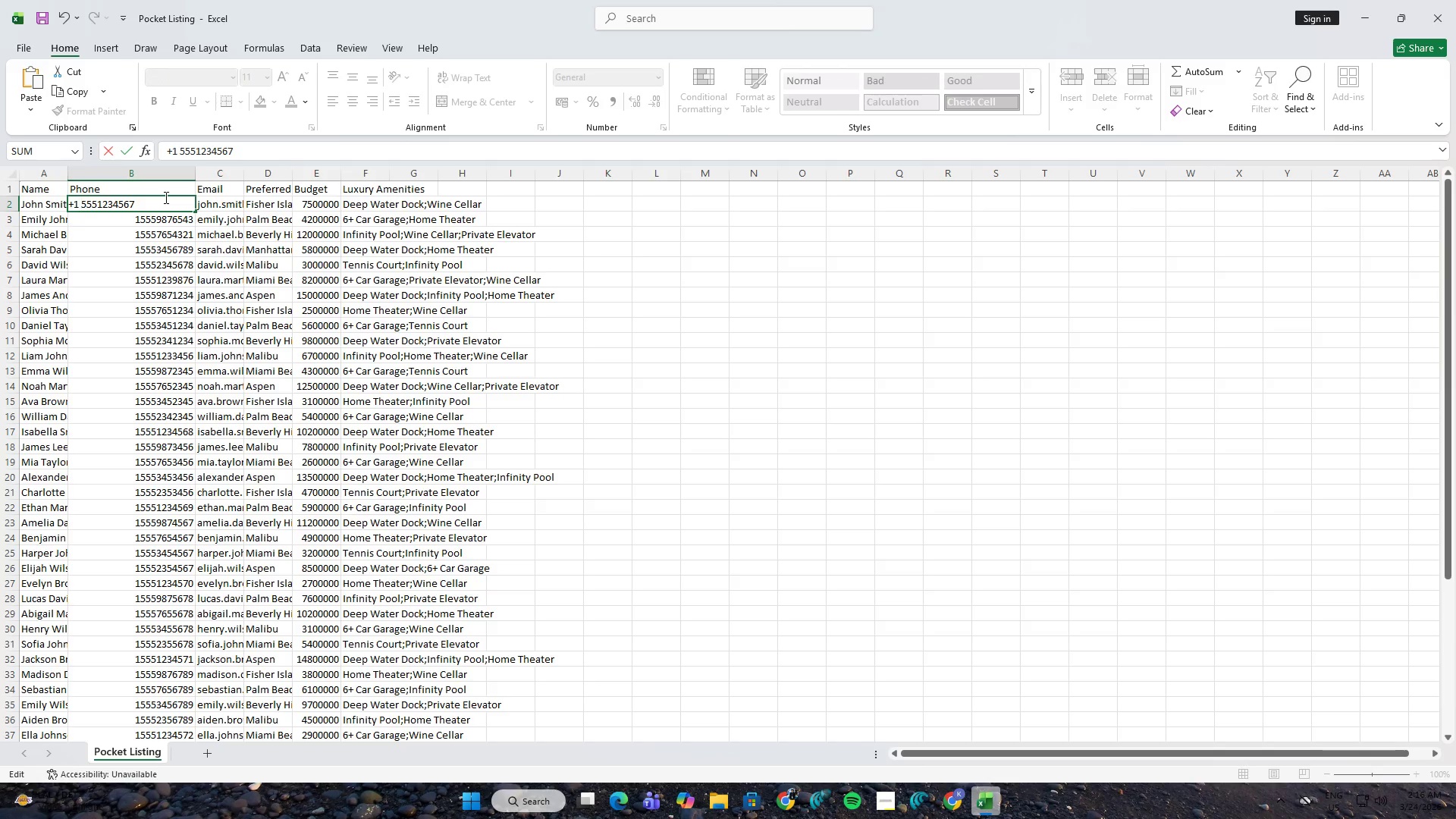 
key(ArrowLeft)
 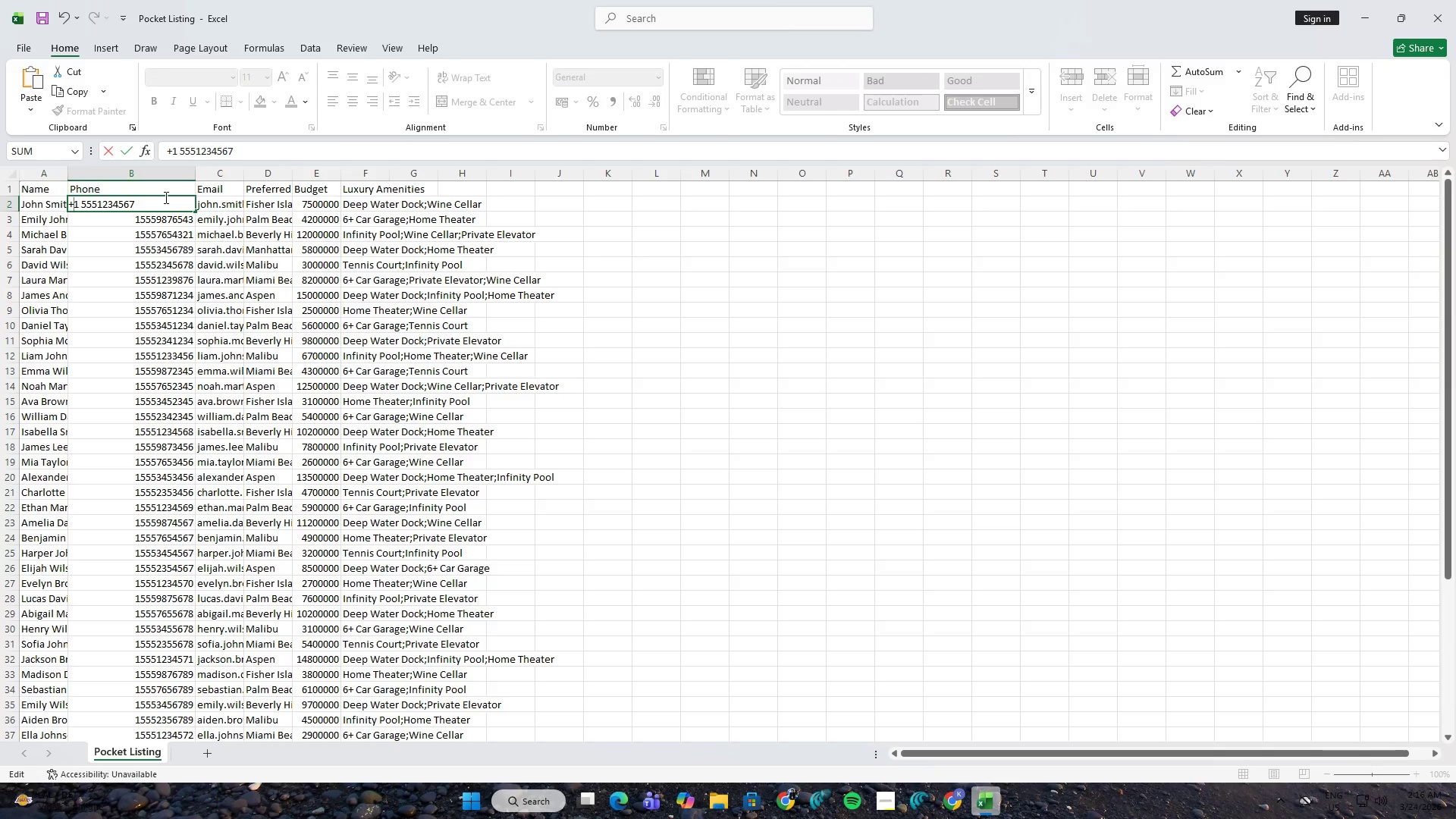 
key(ArrowLeft)
 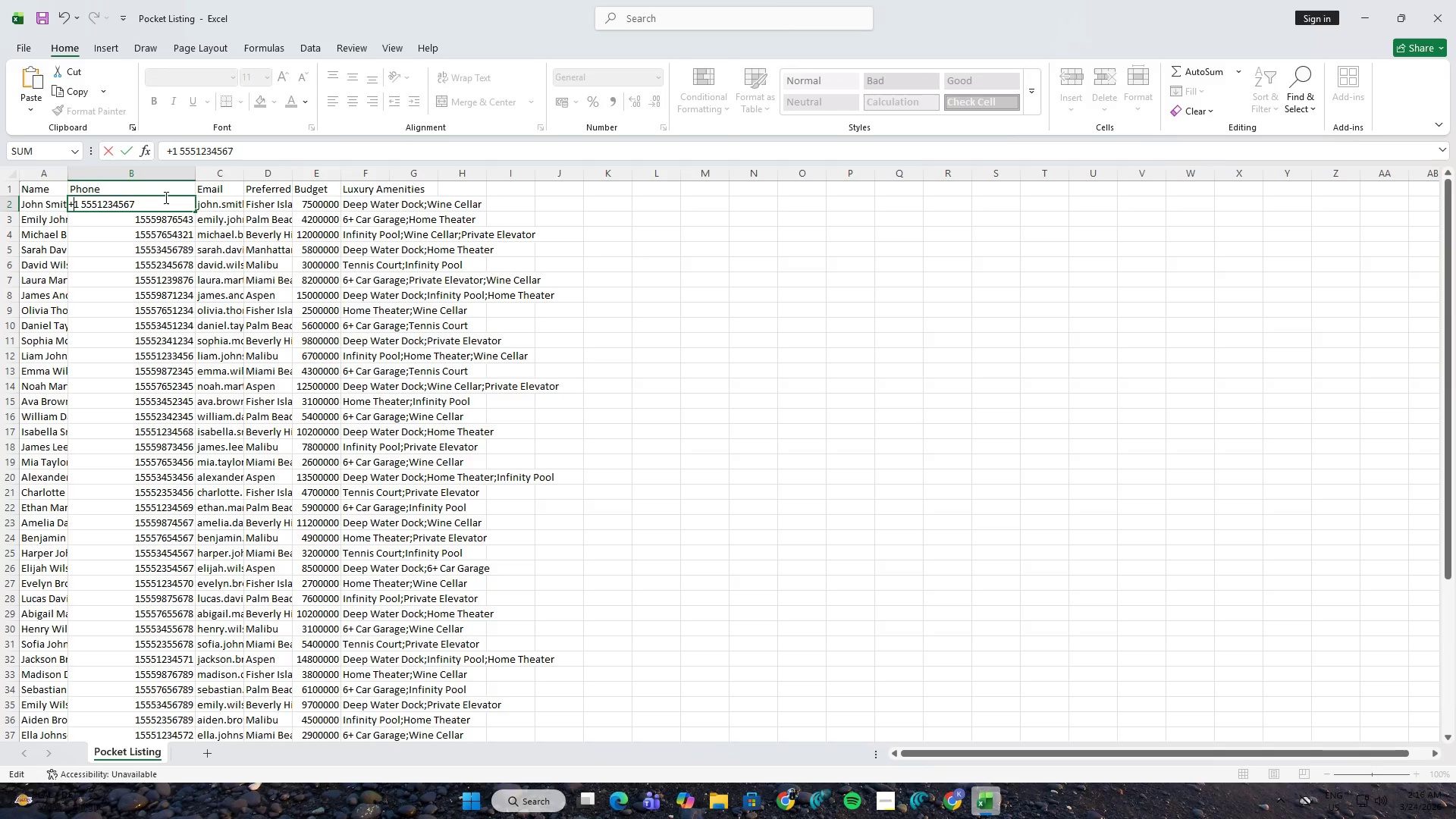 
key(ArrowLeft)
 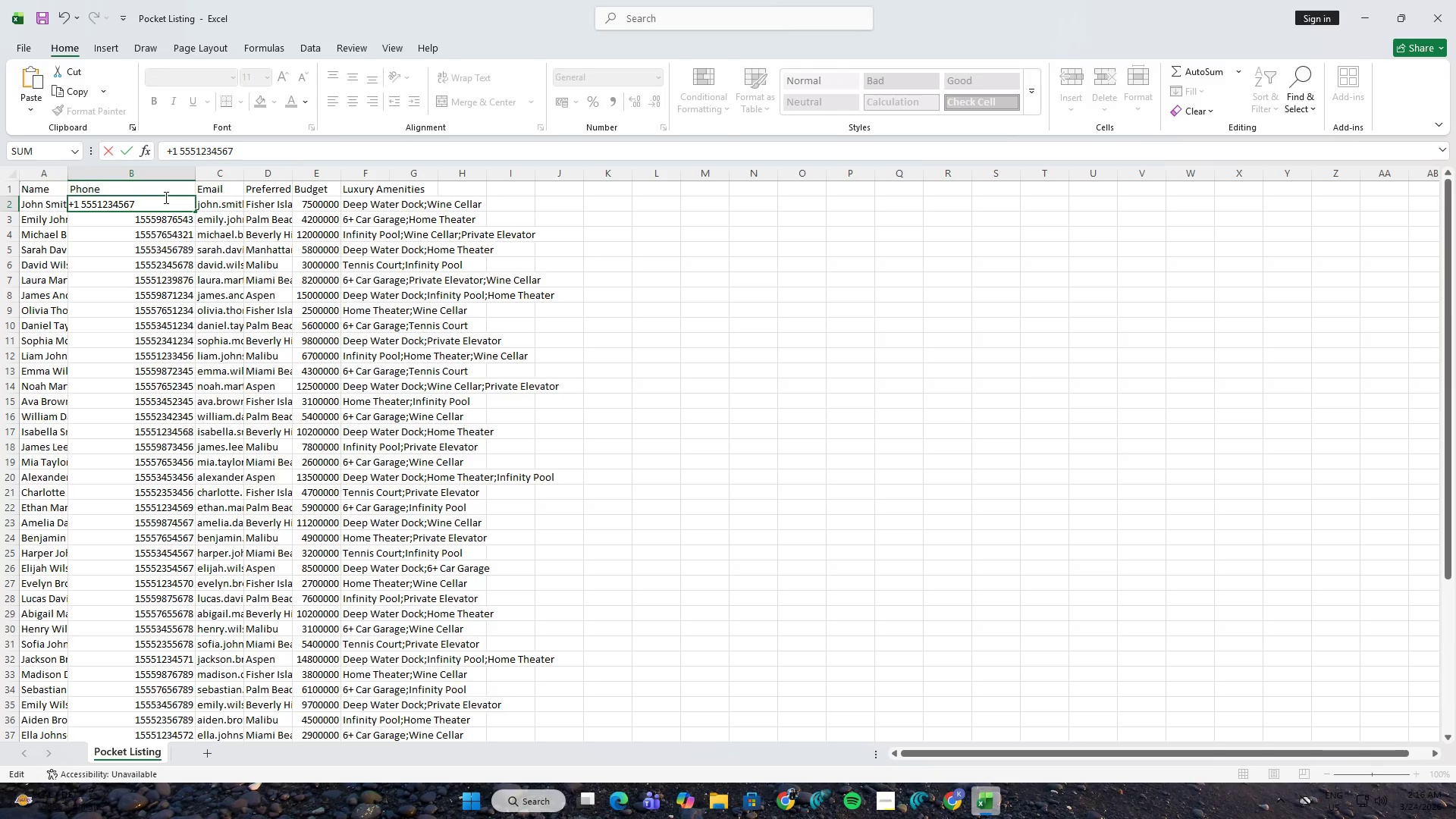 
key(Space)
 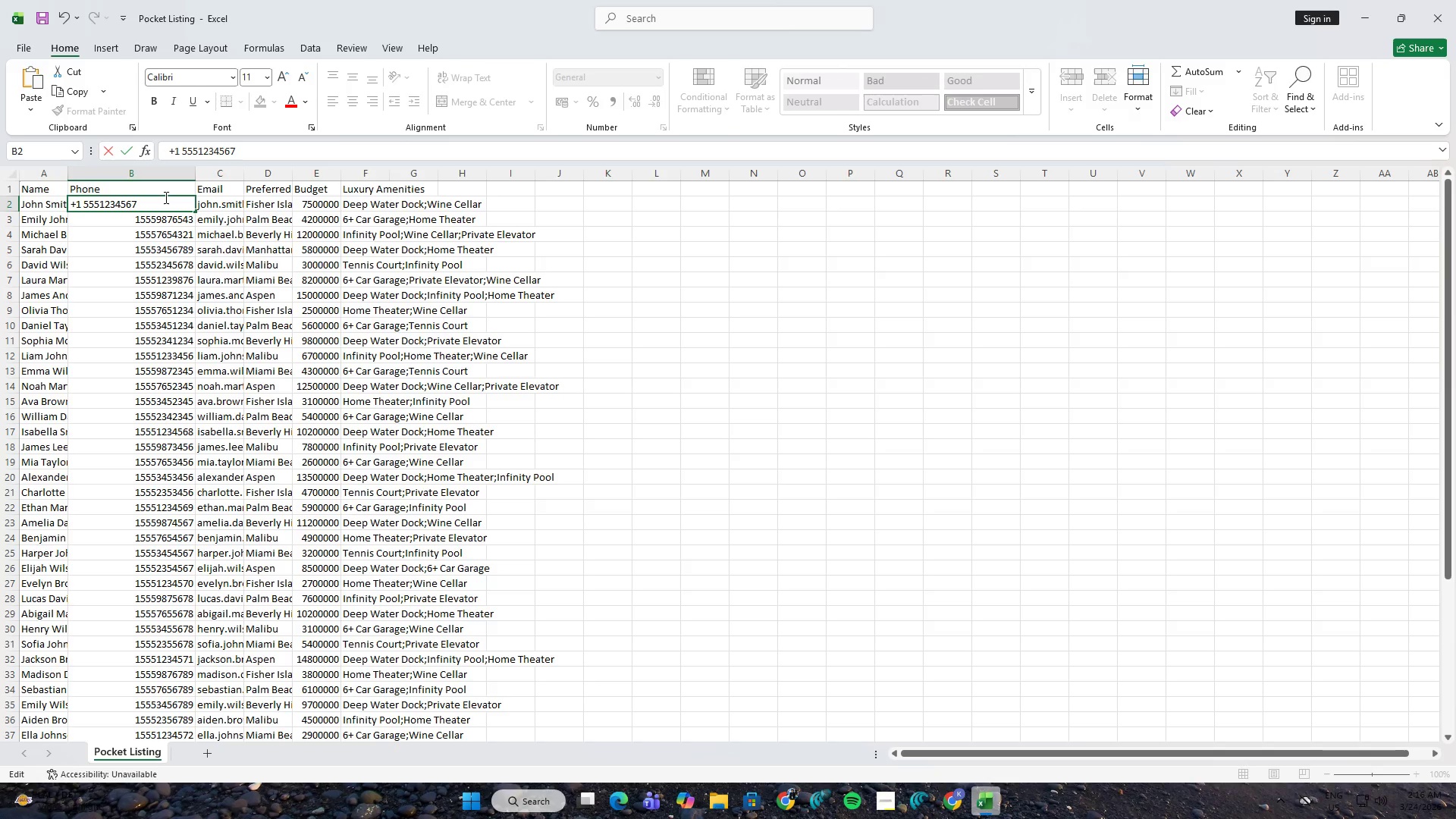 
key(NumpadDecimal)
 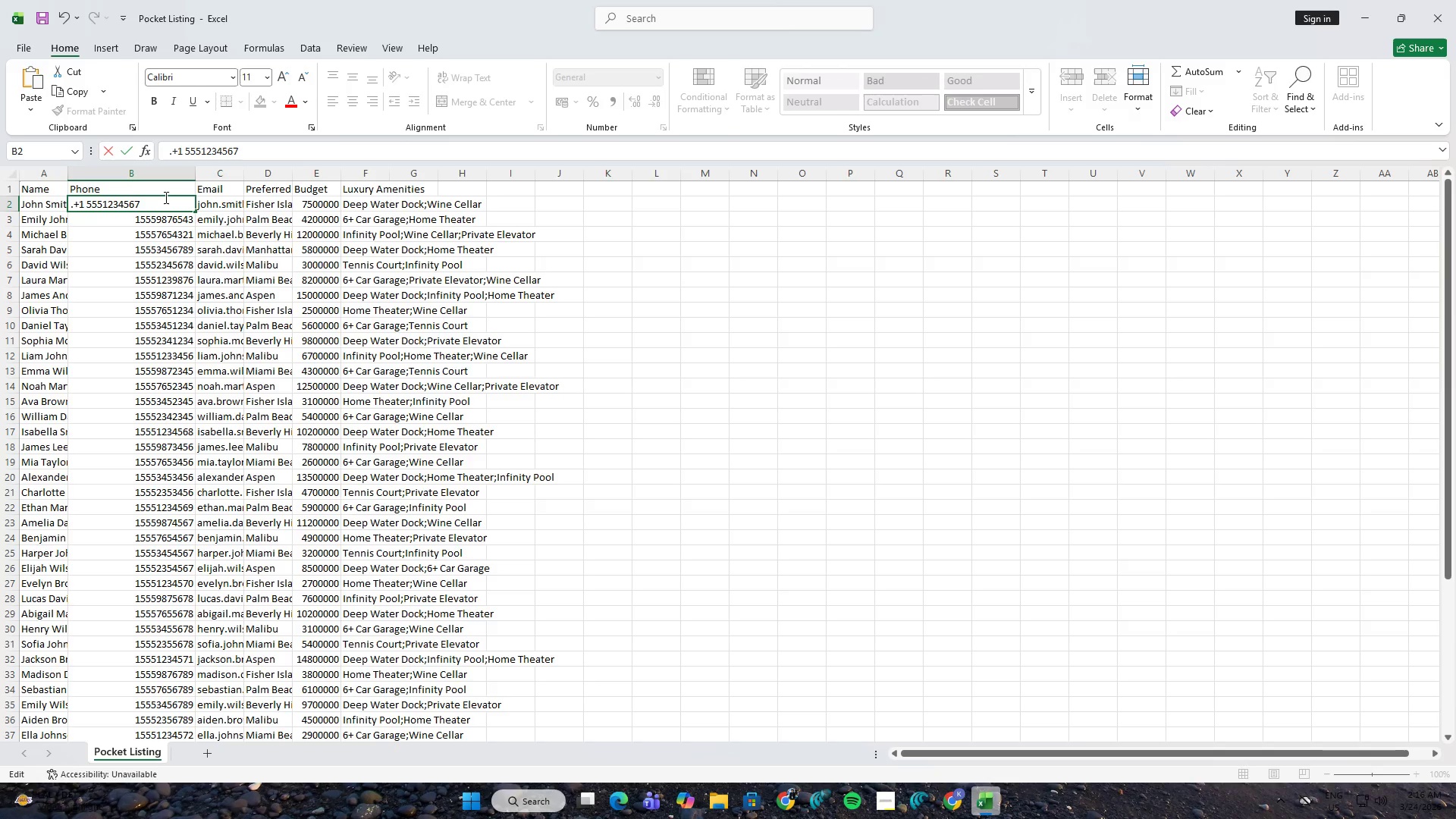 
key(Backspace)
 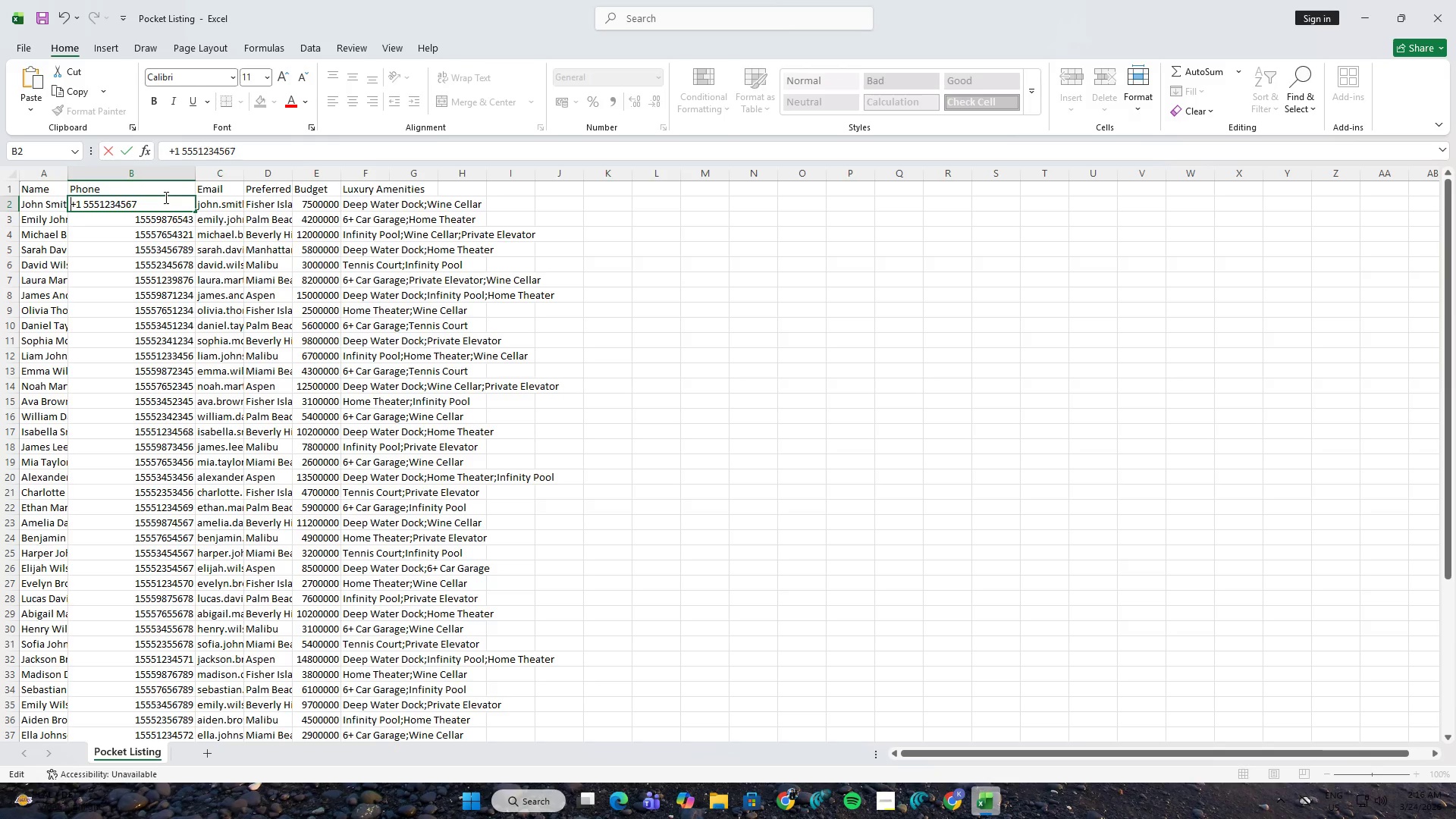 
key(Enter)
 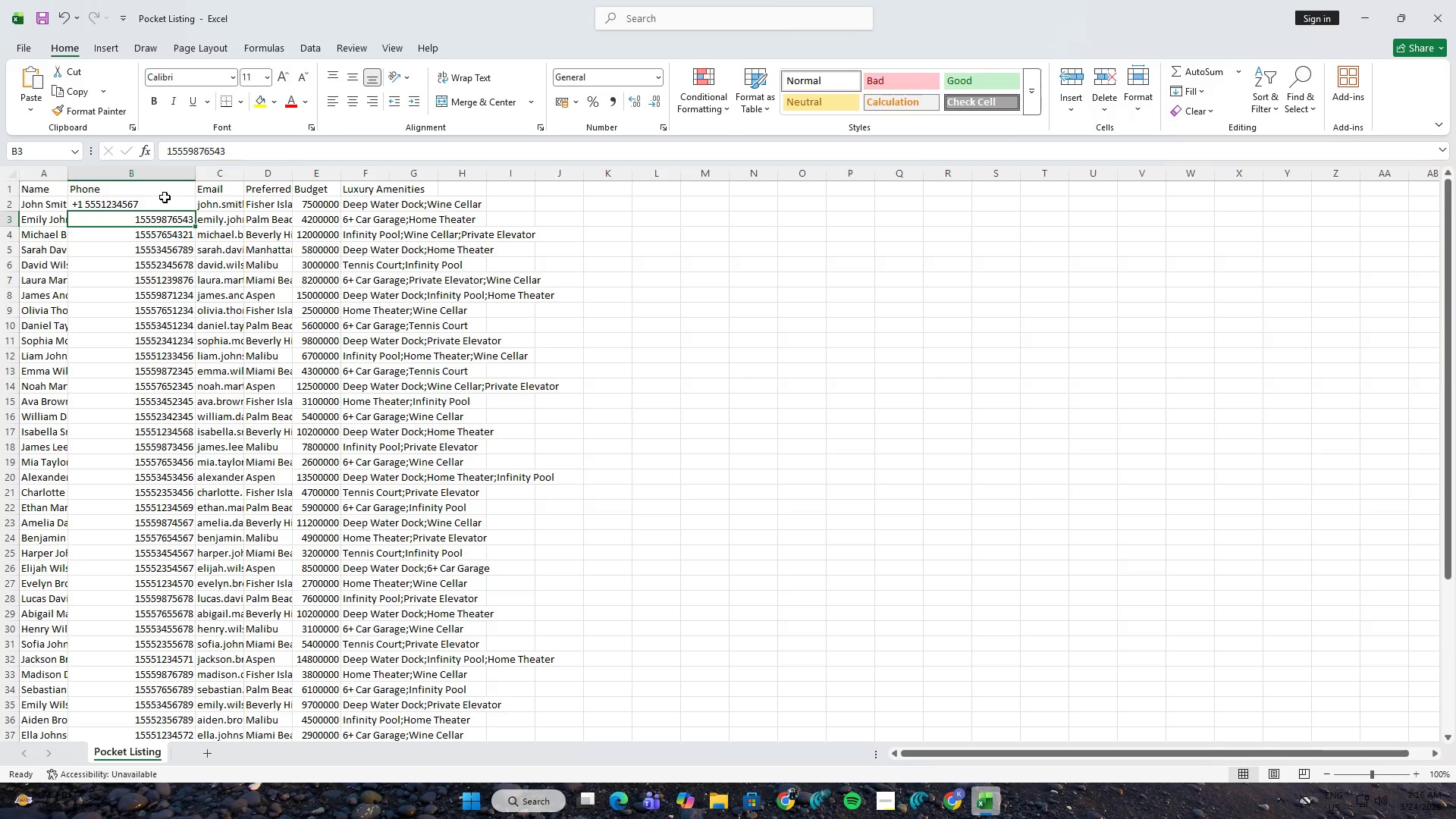 
key(F2)
 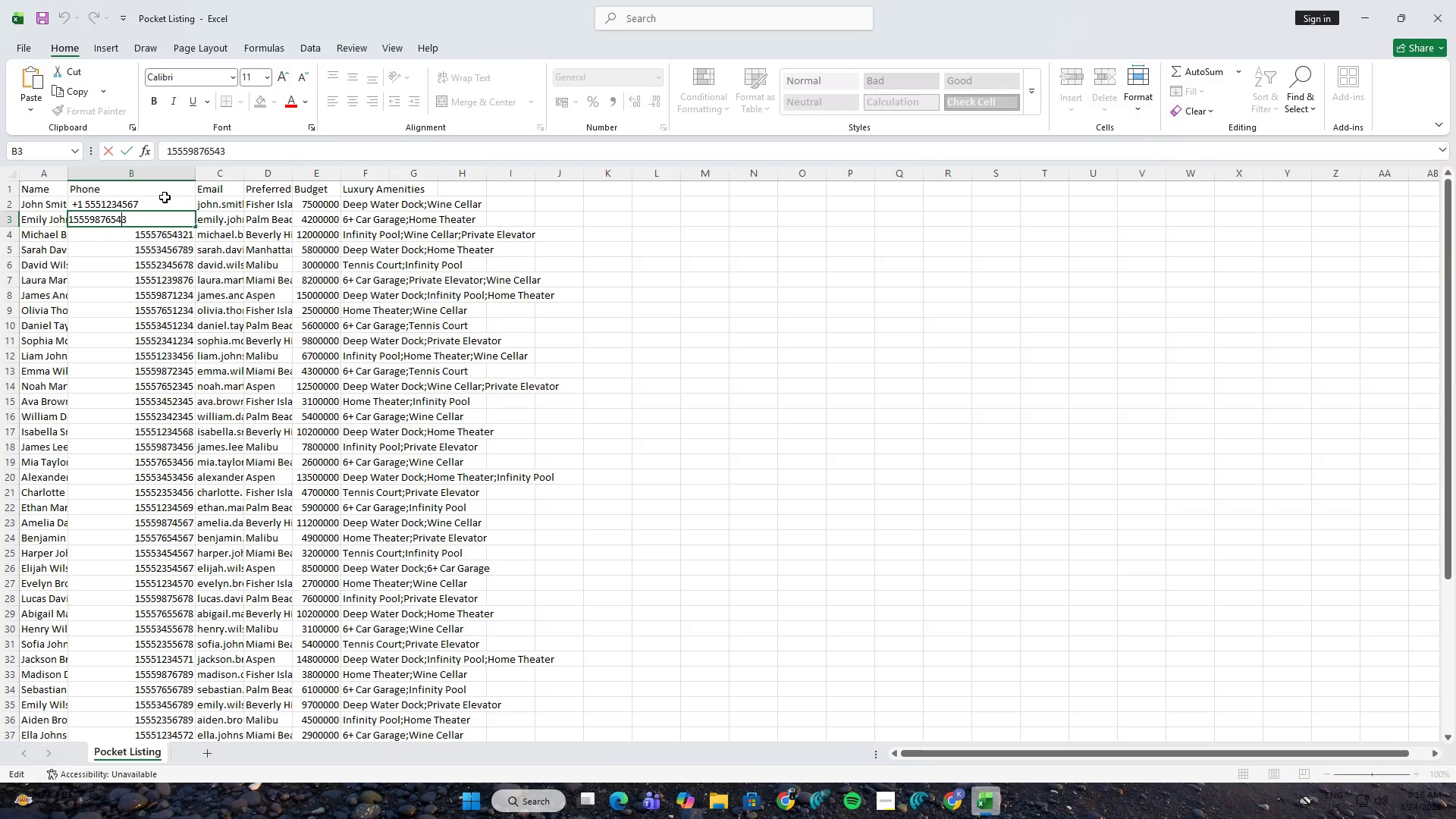 
key(ArrowLeft)
 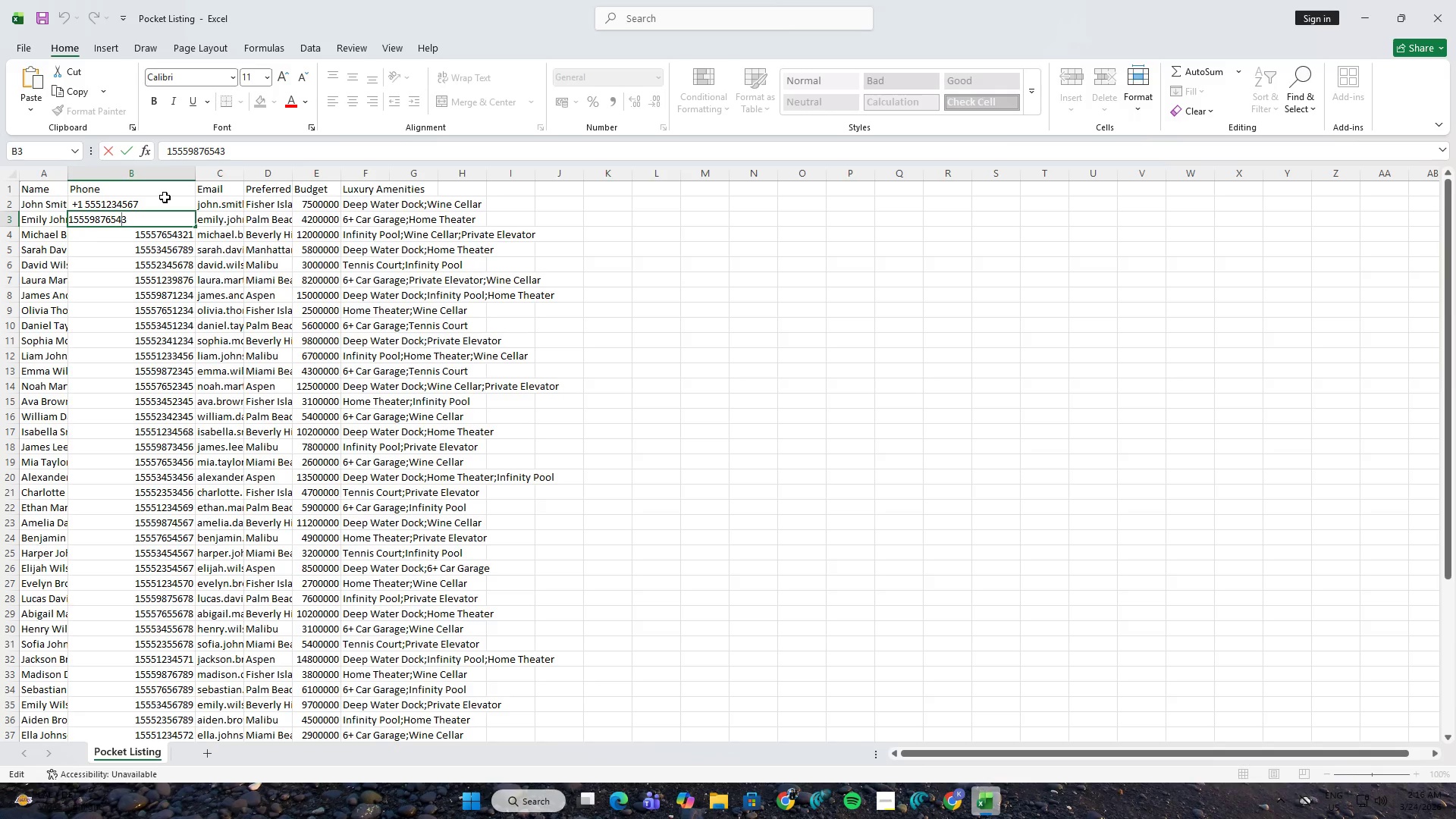 
hold_key(key=ArrowLeft, duration=0.97)
 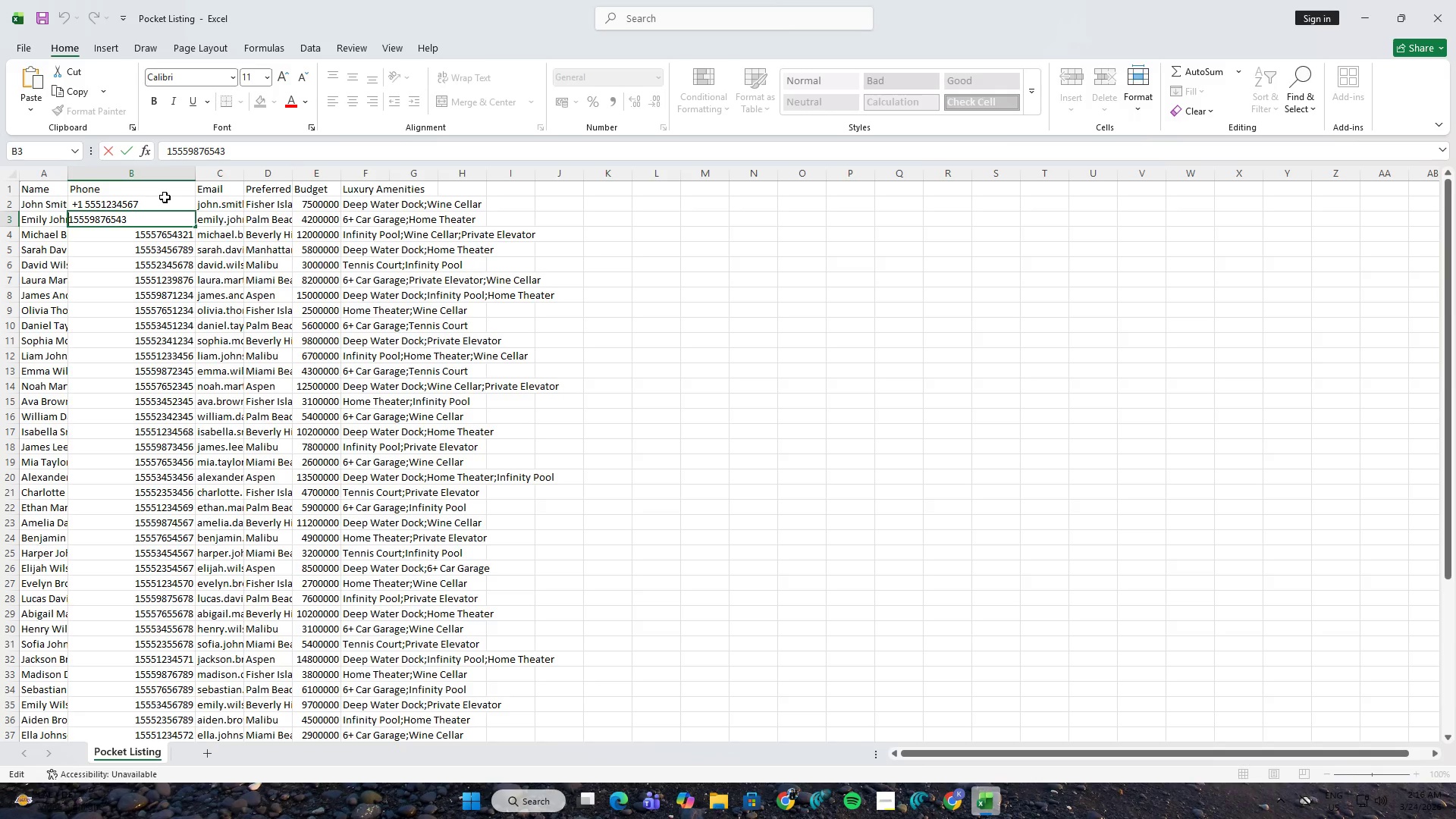 
key(Space)
 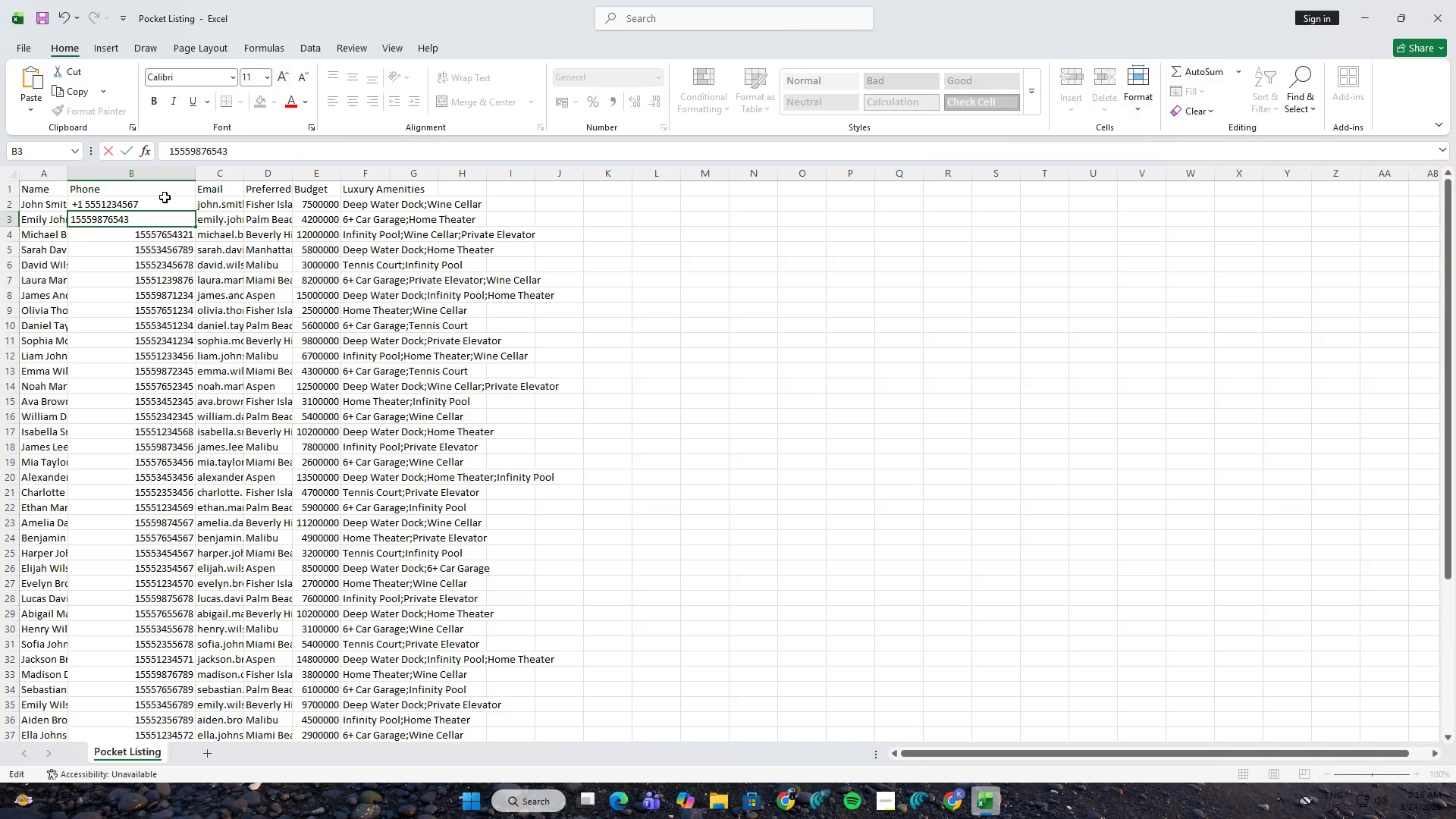 
key(NumpadAdd)
 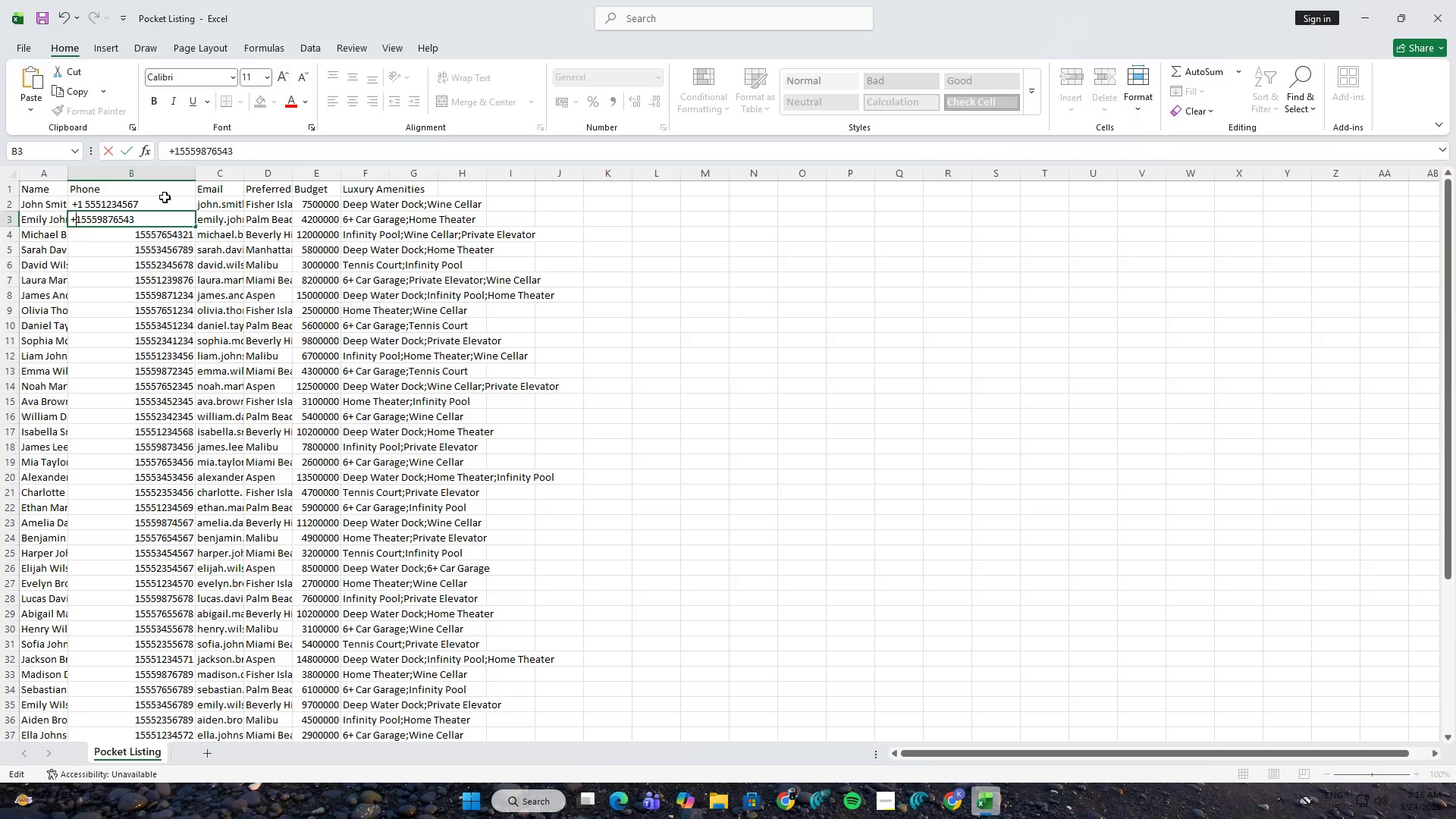 
key(ArrowRight)
 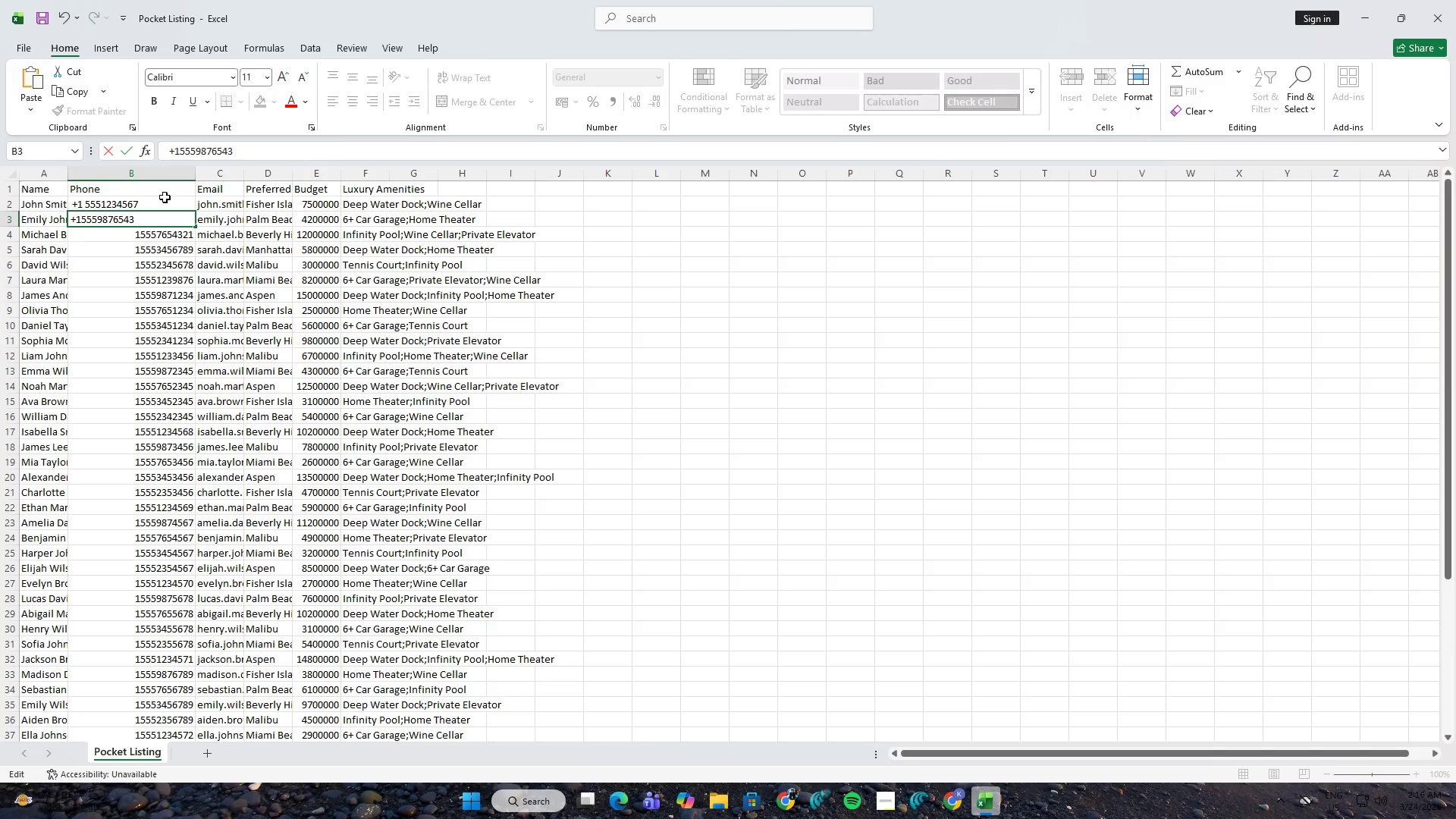 
key(Space)
 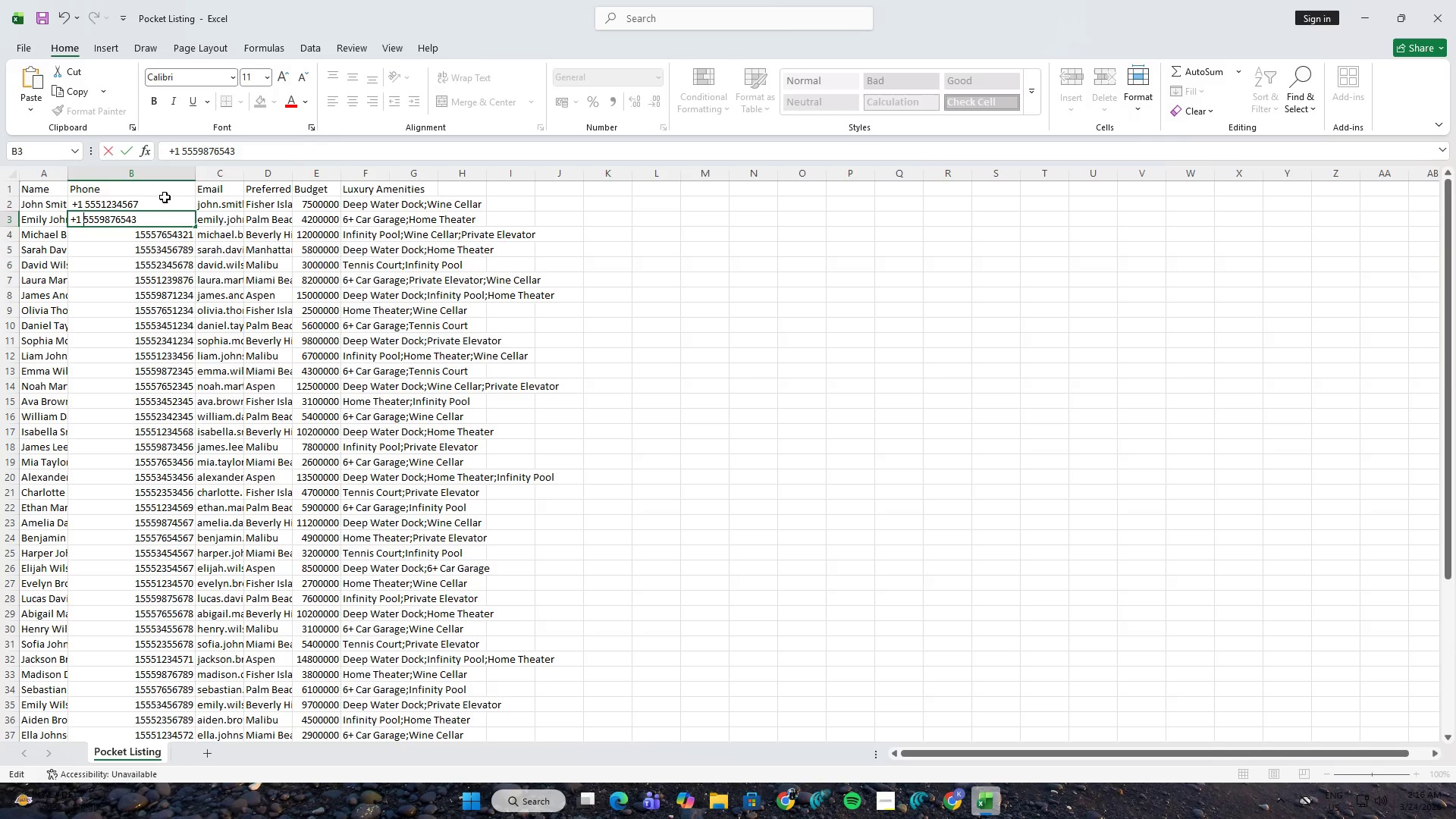 
key(NumpadEnter)
 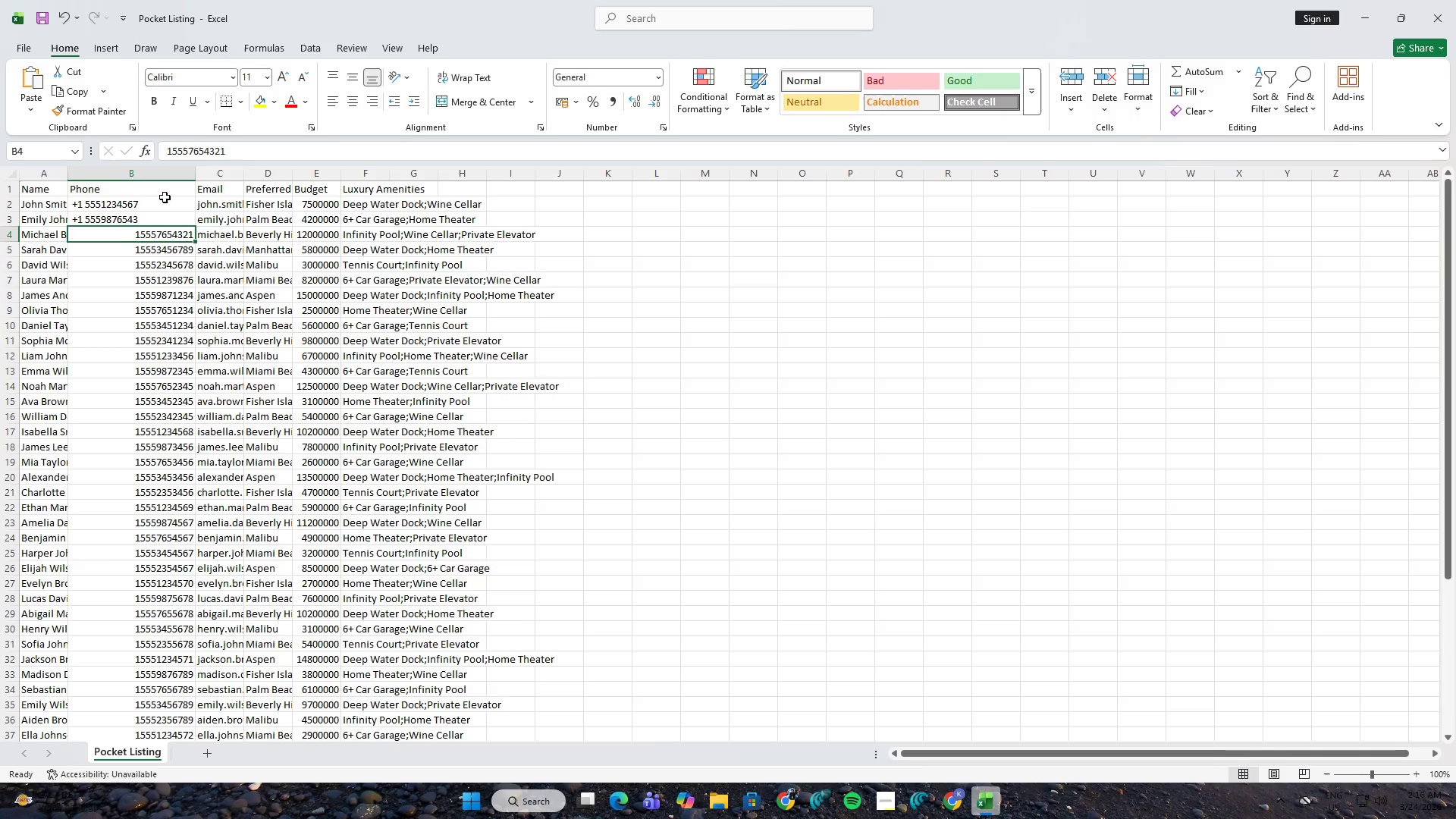 
key(F2)
 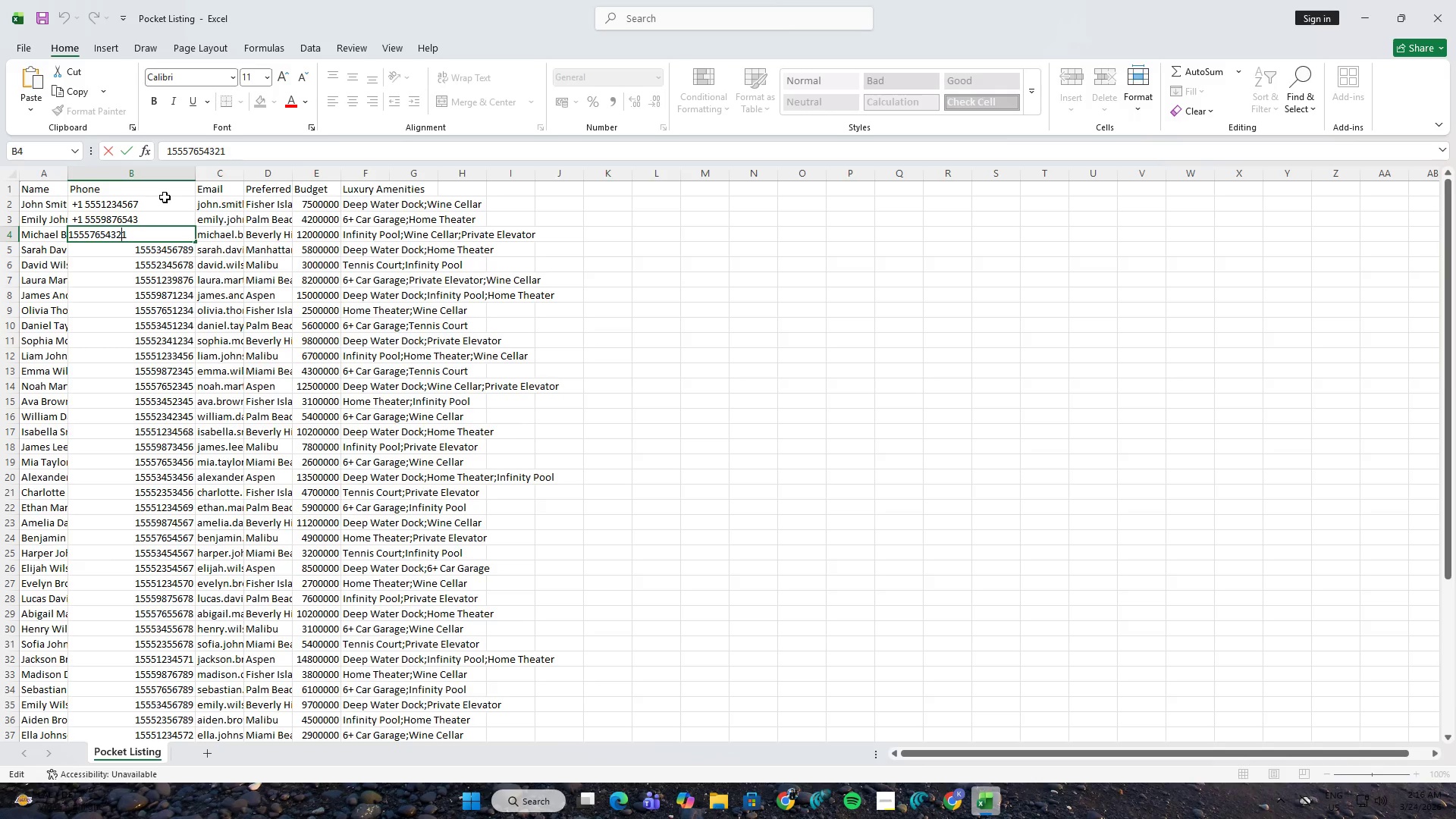 
hold_key(key=ArrowLeft, duration=1.08)
 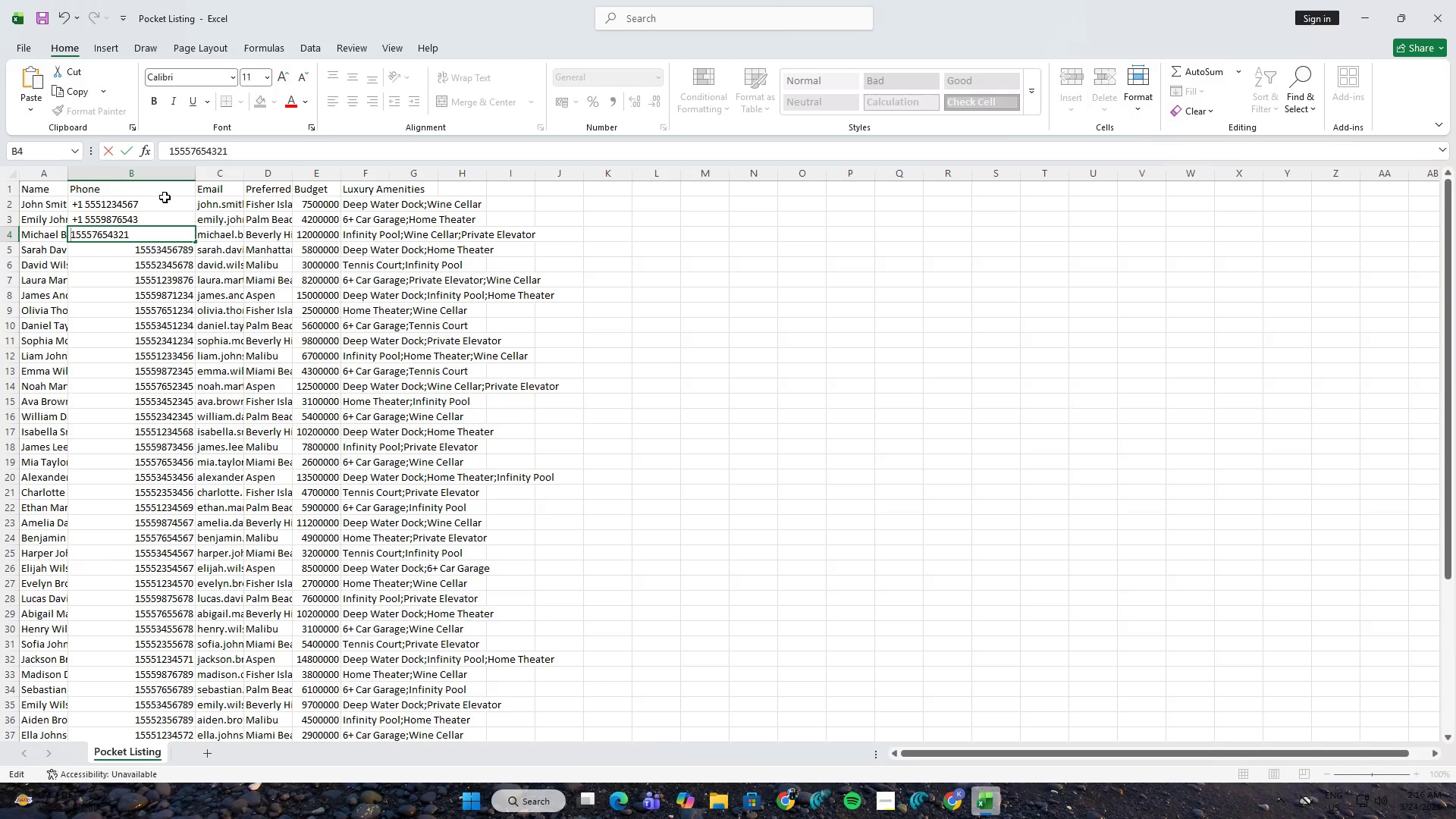 
key(Space)
 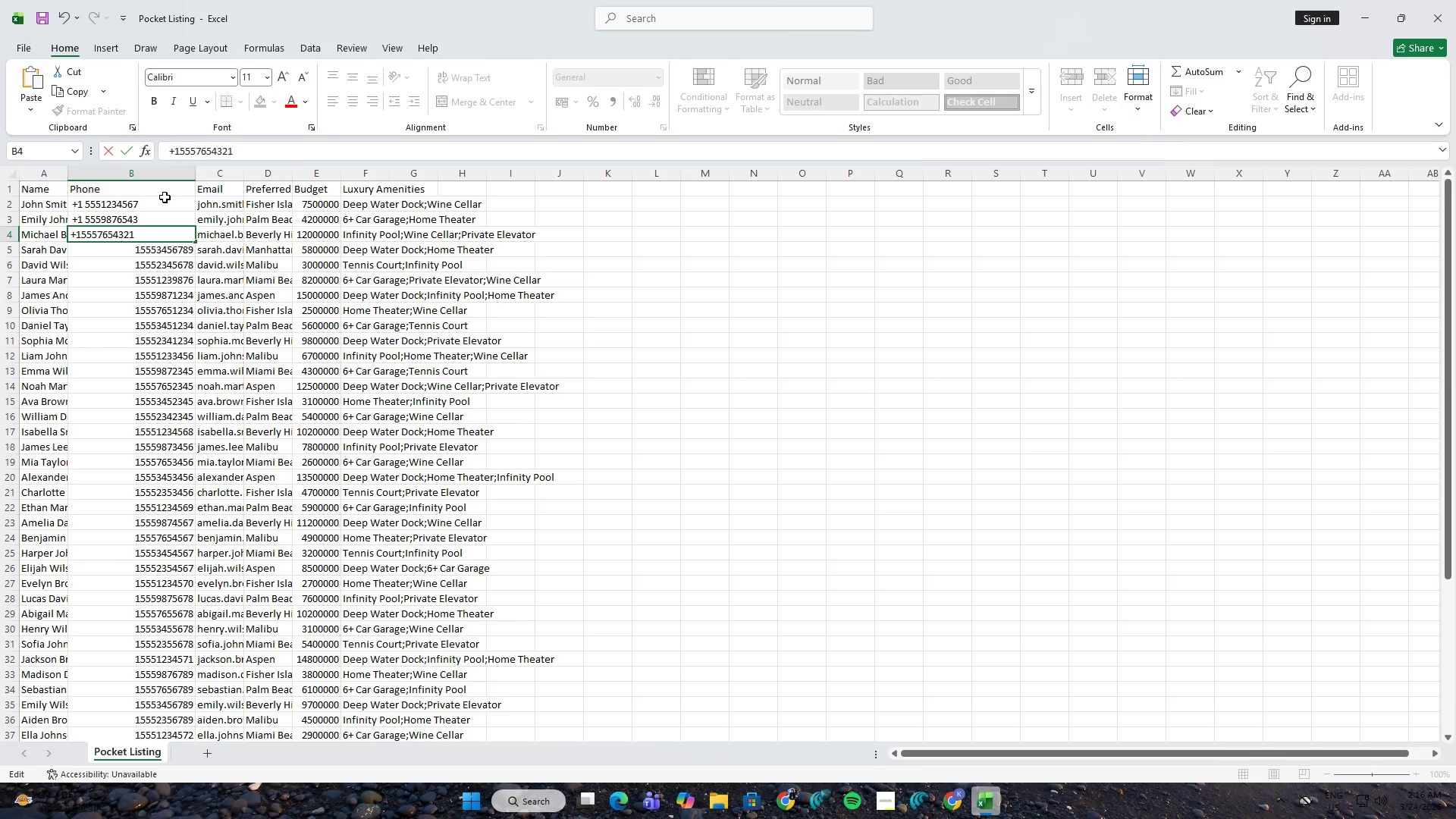 
key(NumpadAdd)
 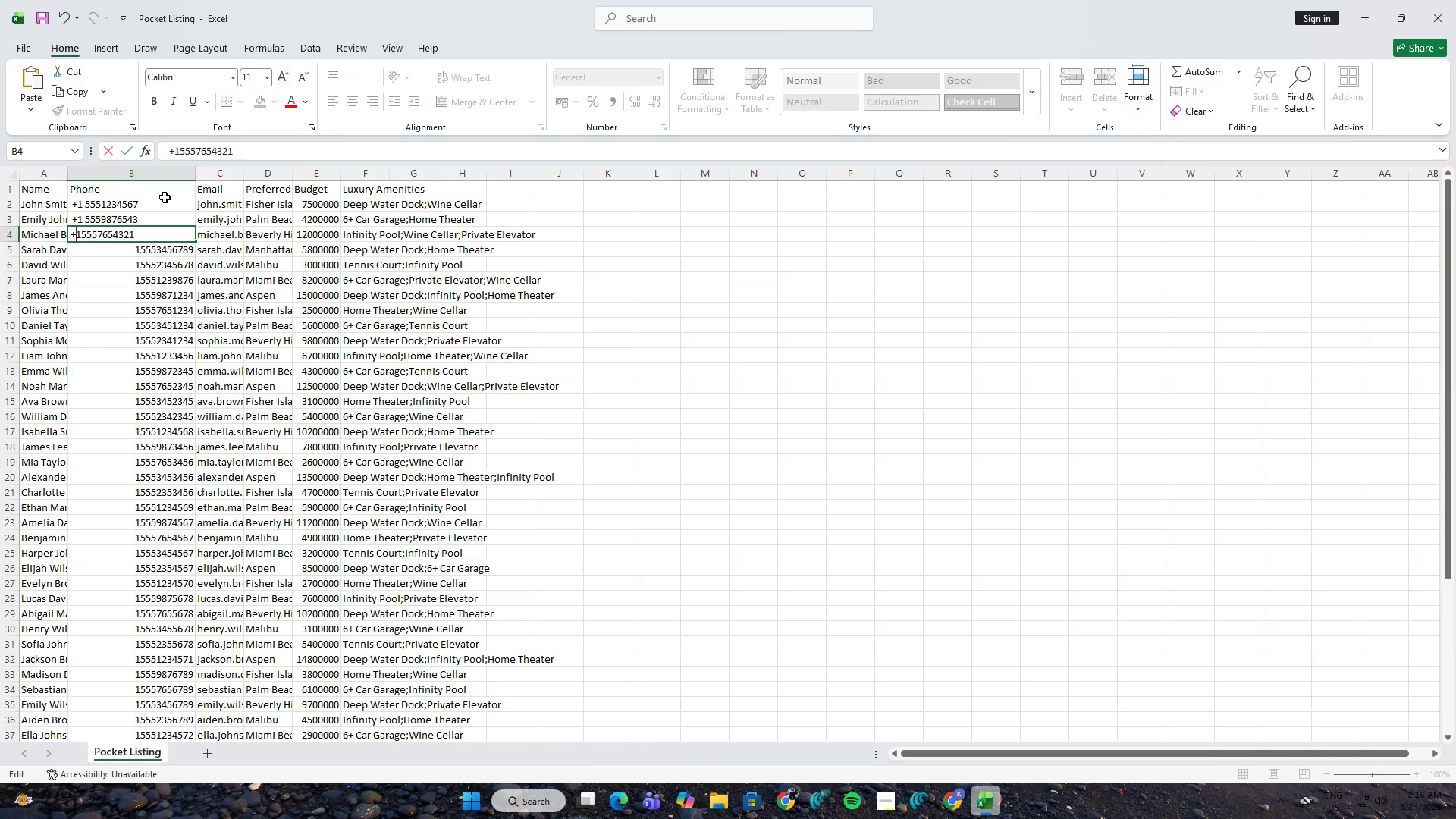 
key(ArrowRight)
 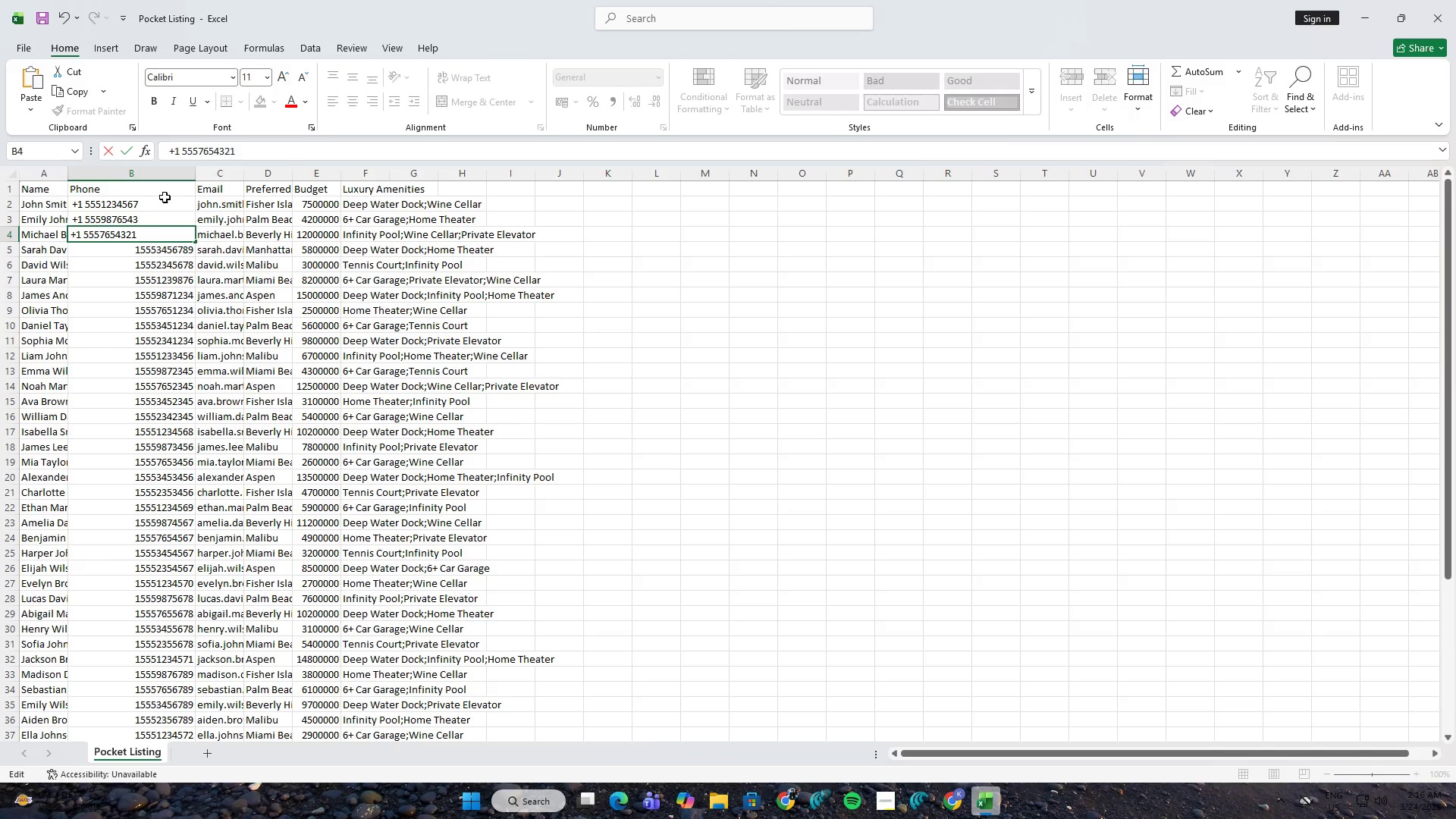 
key(Space)
 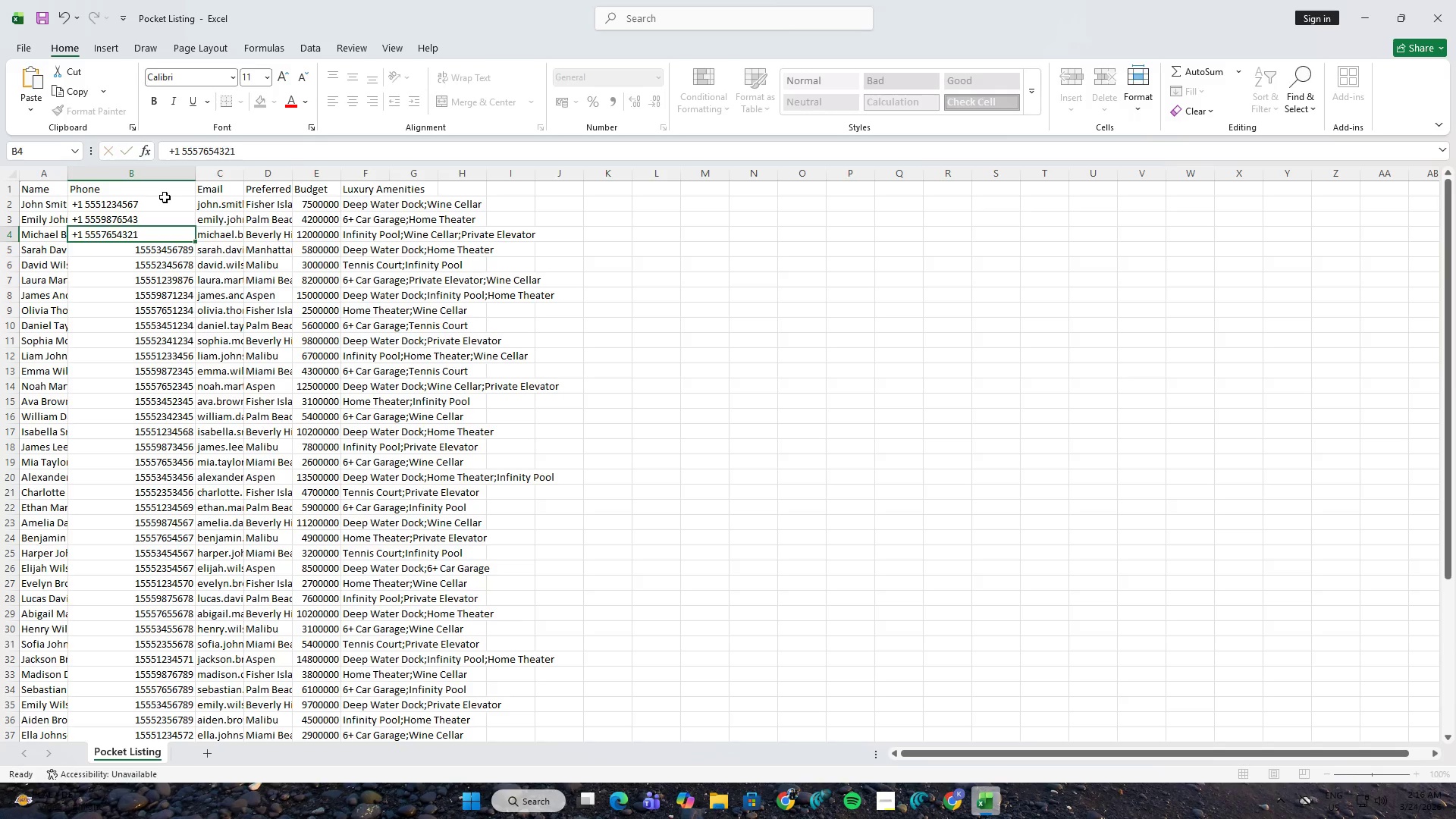 
key(NumpadEnter)
 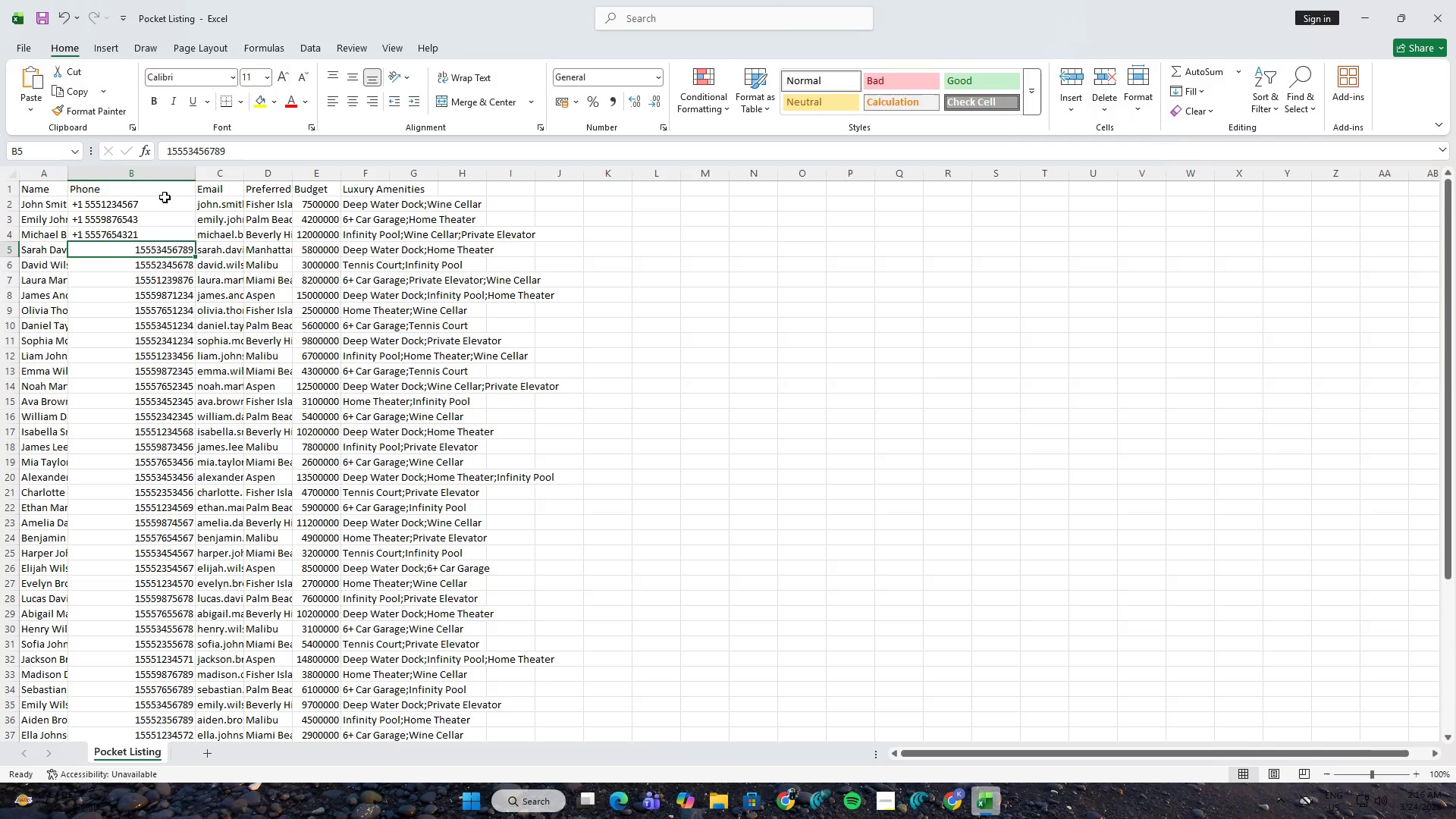 
key(F2)
 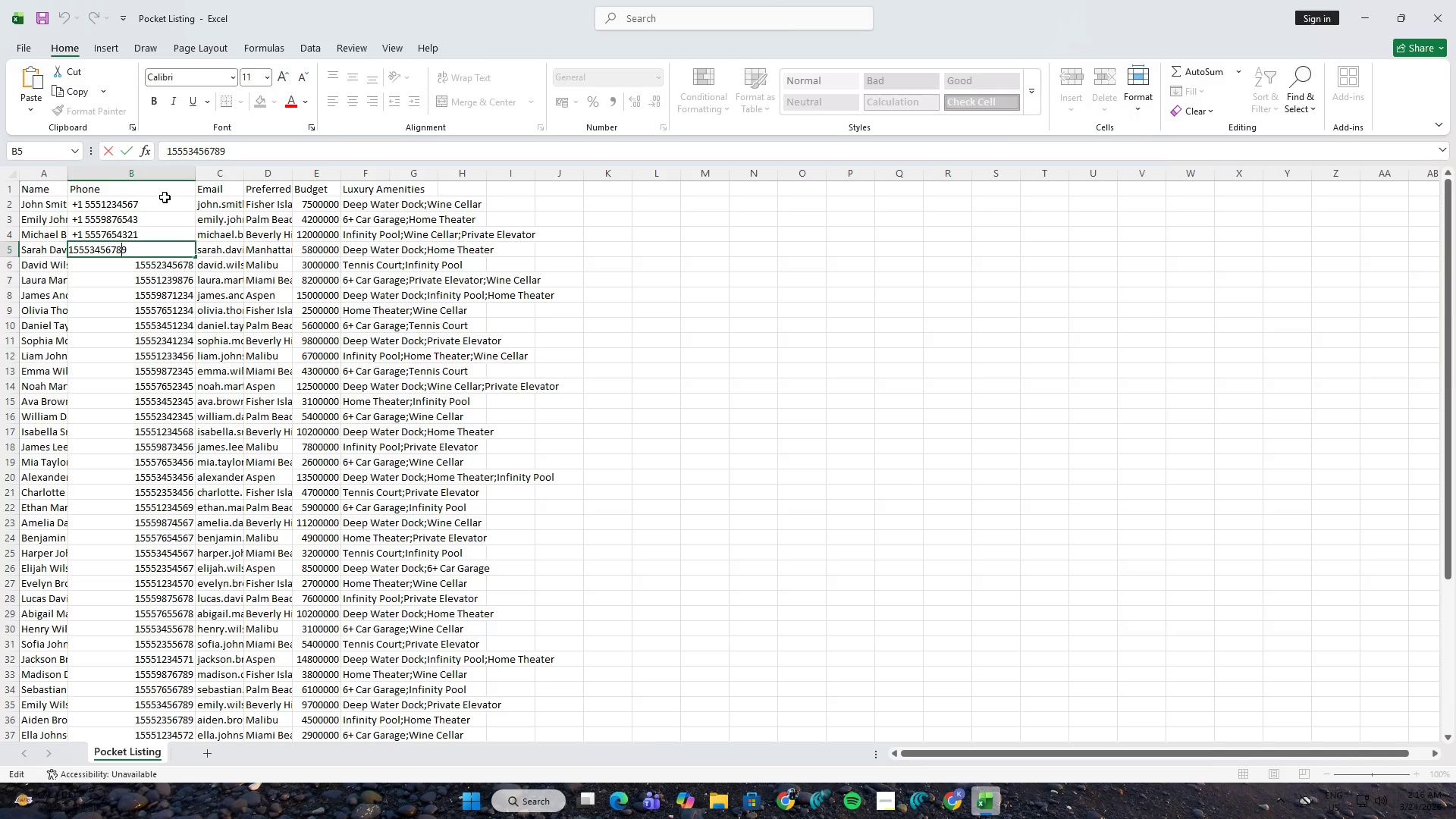 
hold_key(key=ArrowLeft, duration=1.01)
 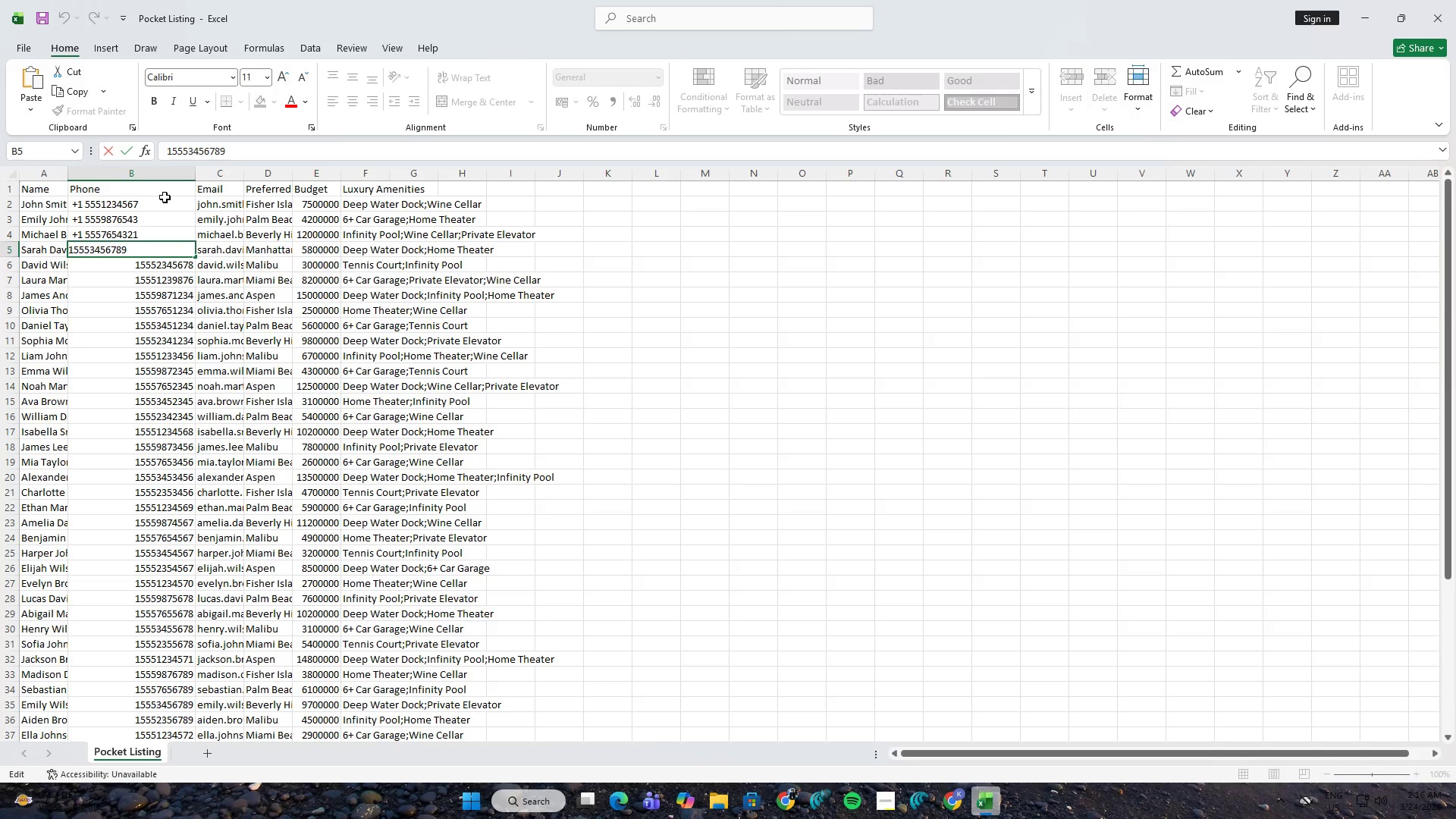 
key(Space)
 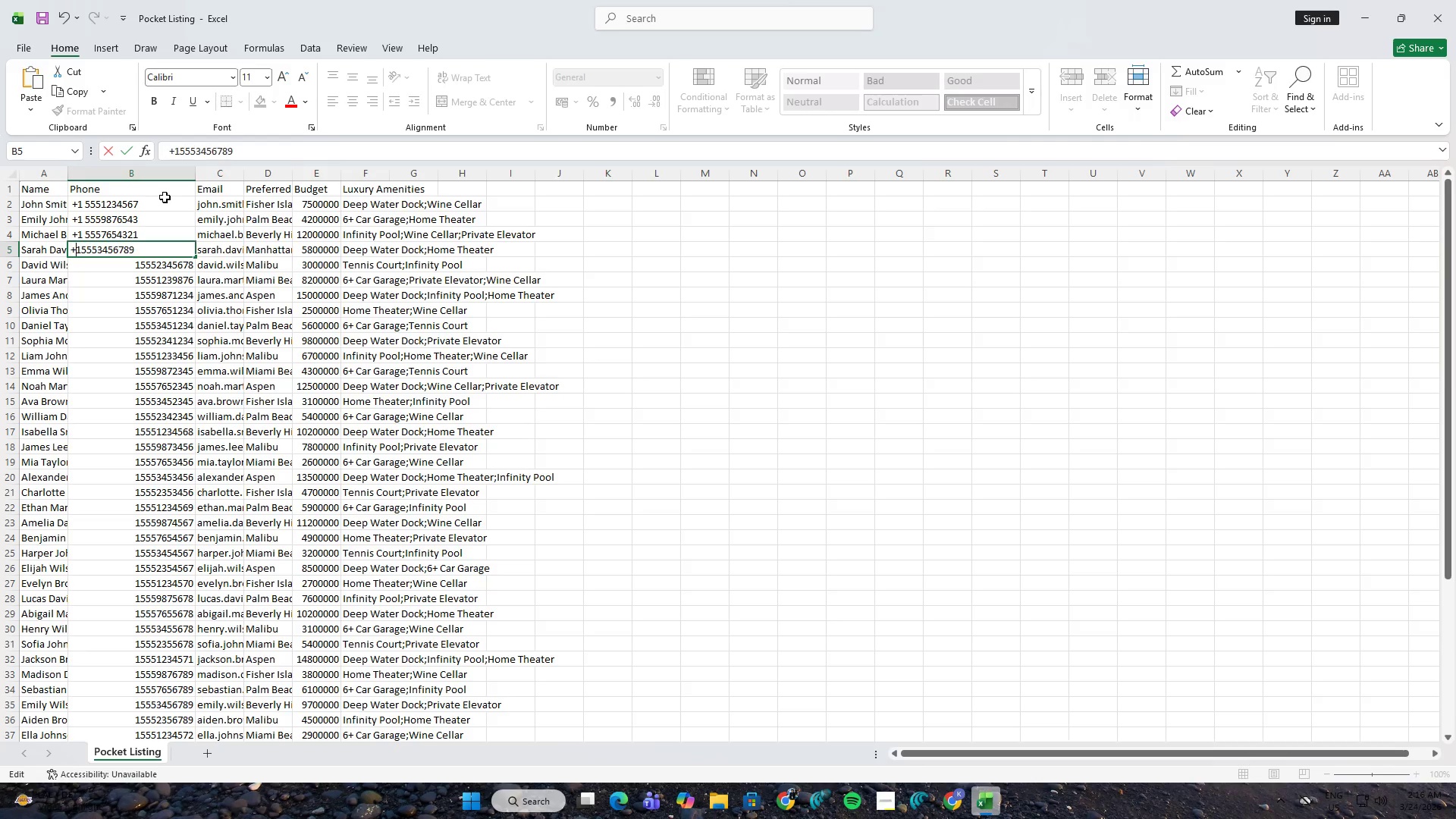 
key(NumpadAdd)
 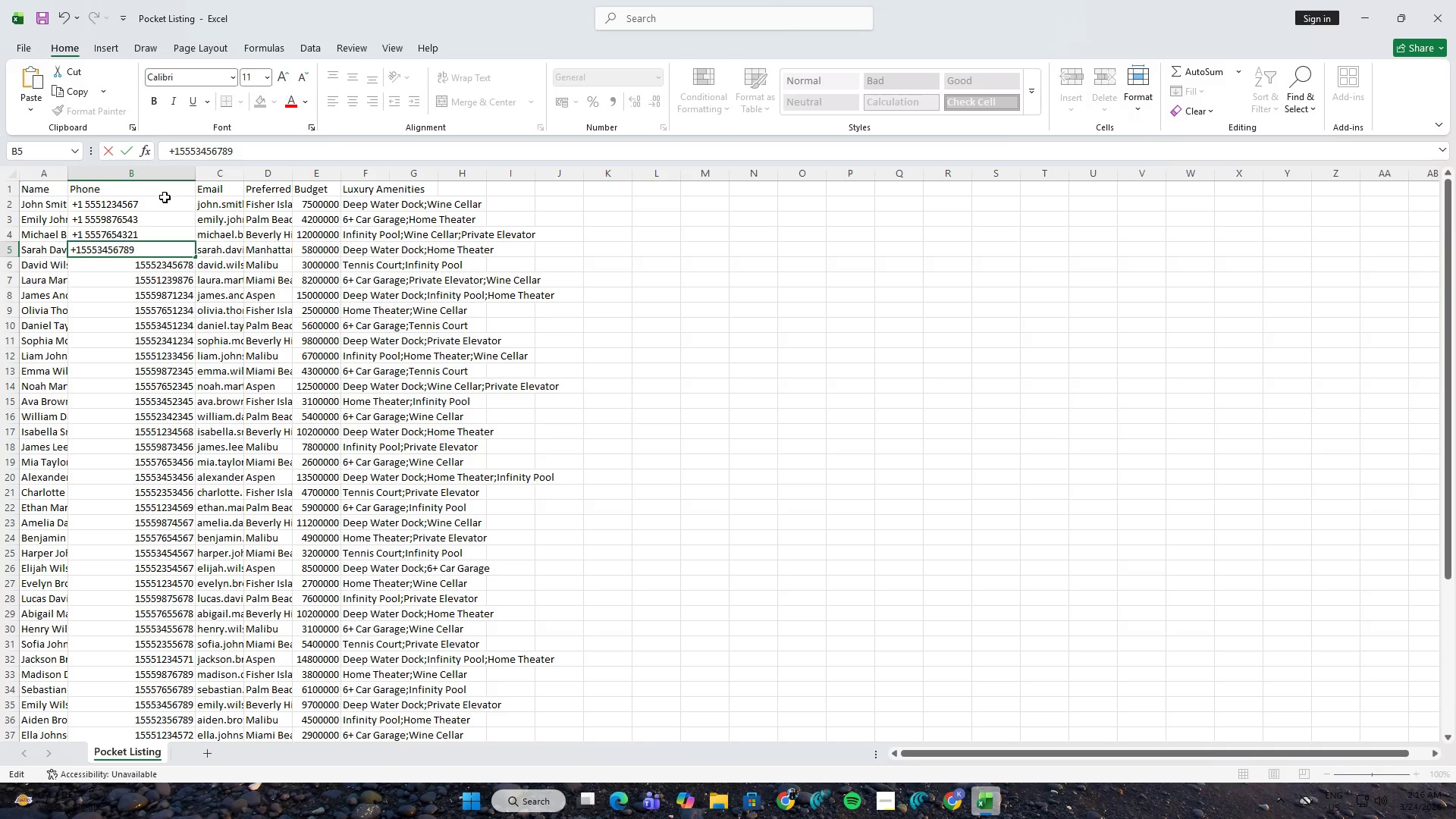 
key(ArrowRight)
 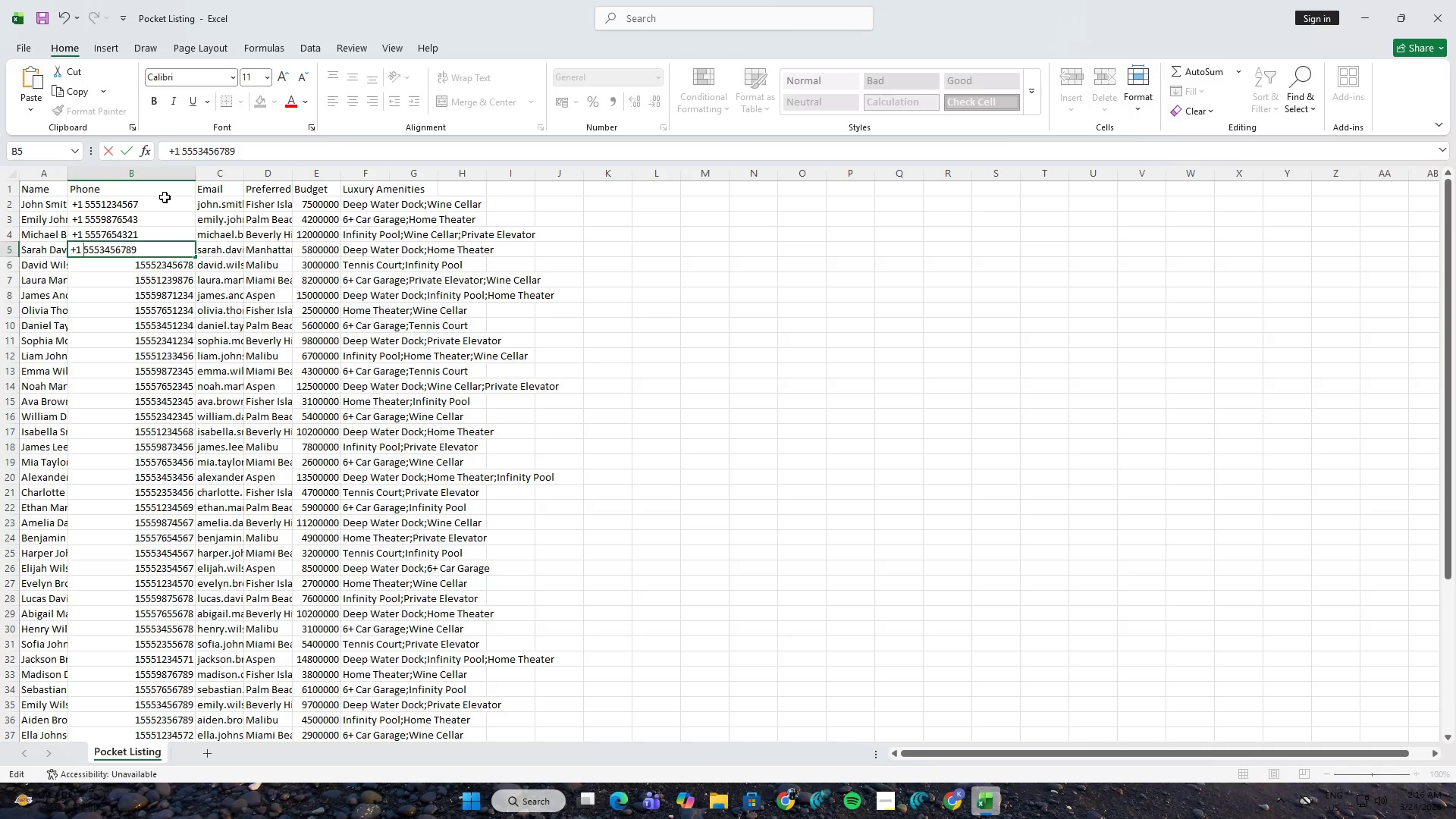 
key(Space)
 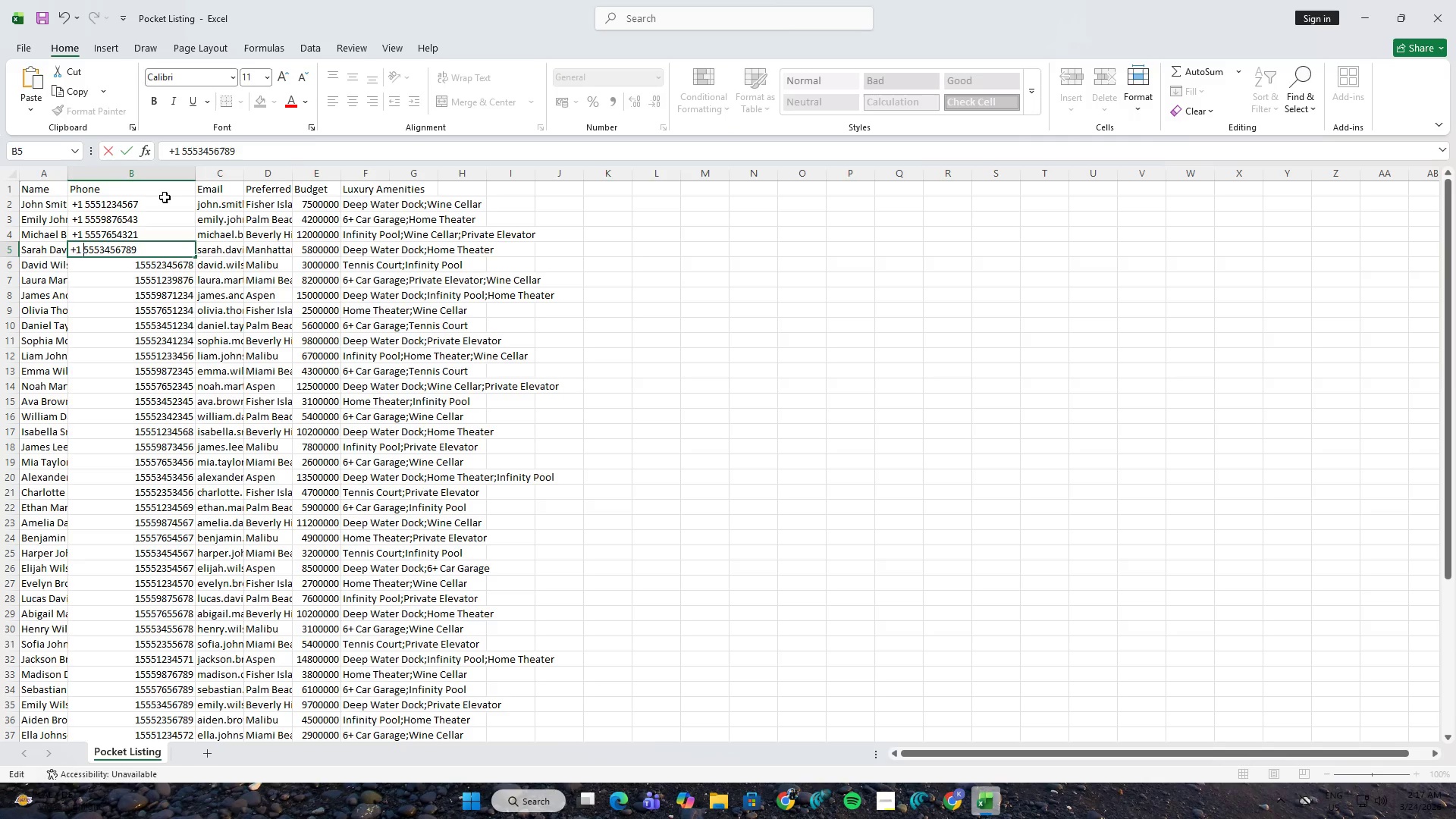 
key(NumpadEnter)
 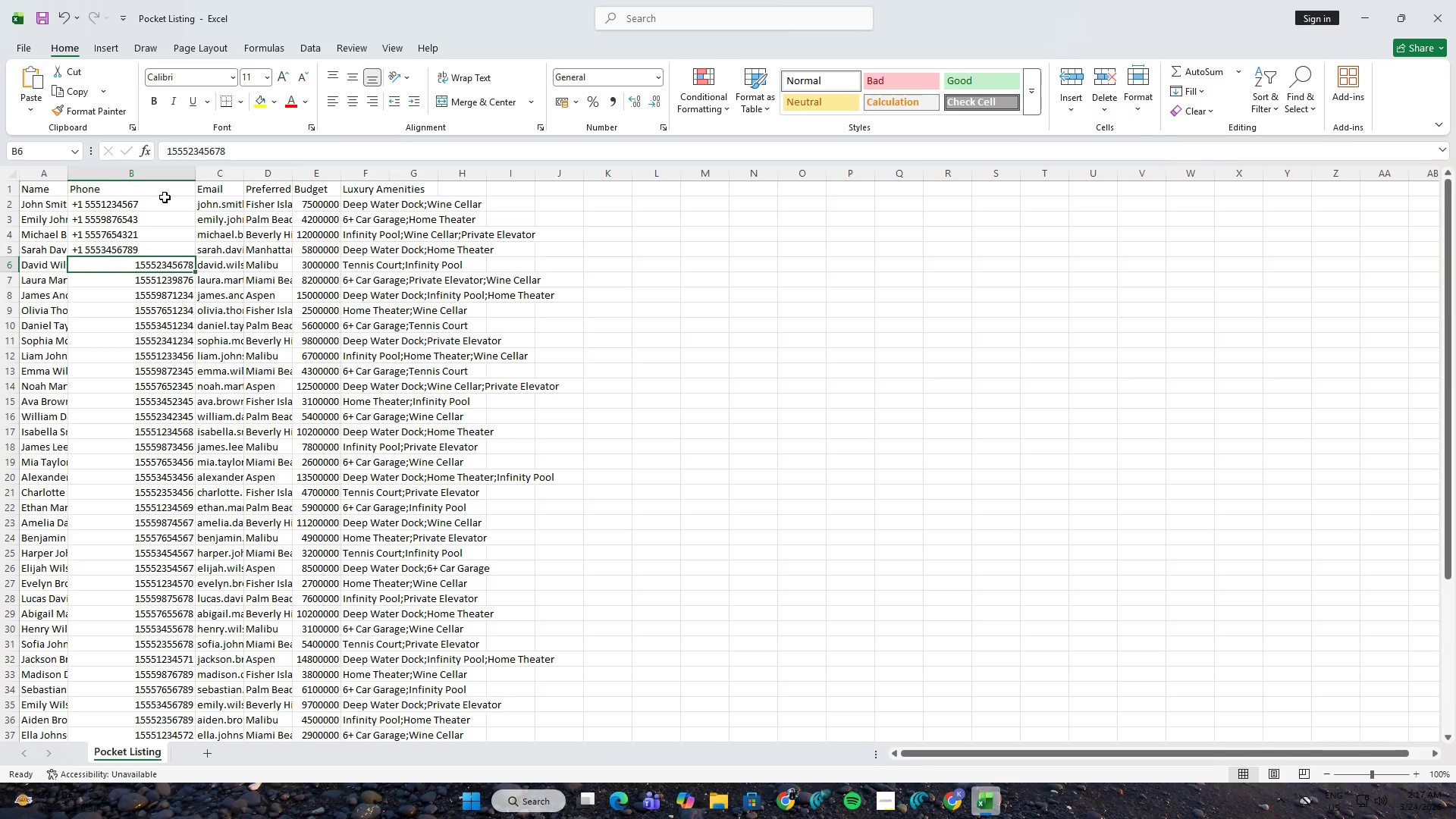 
key(F2)
 